 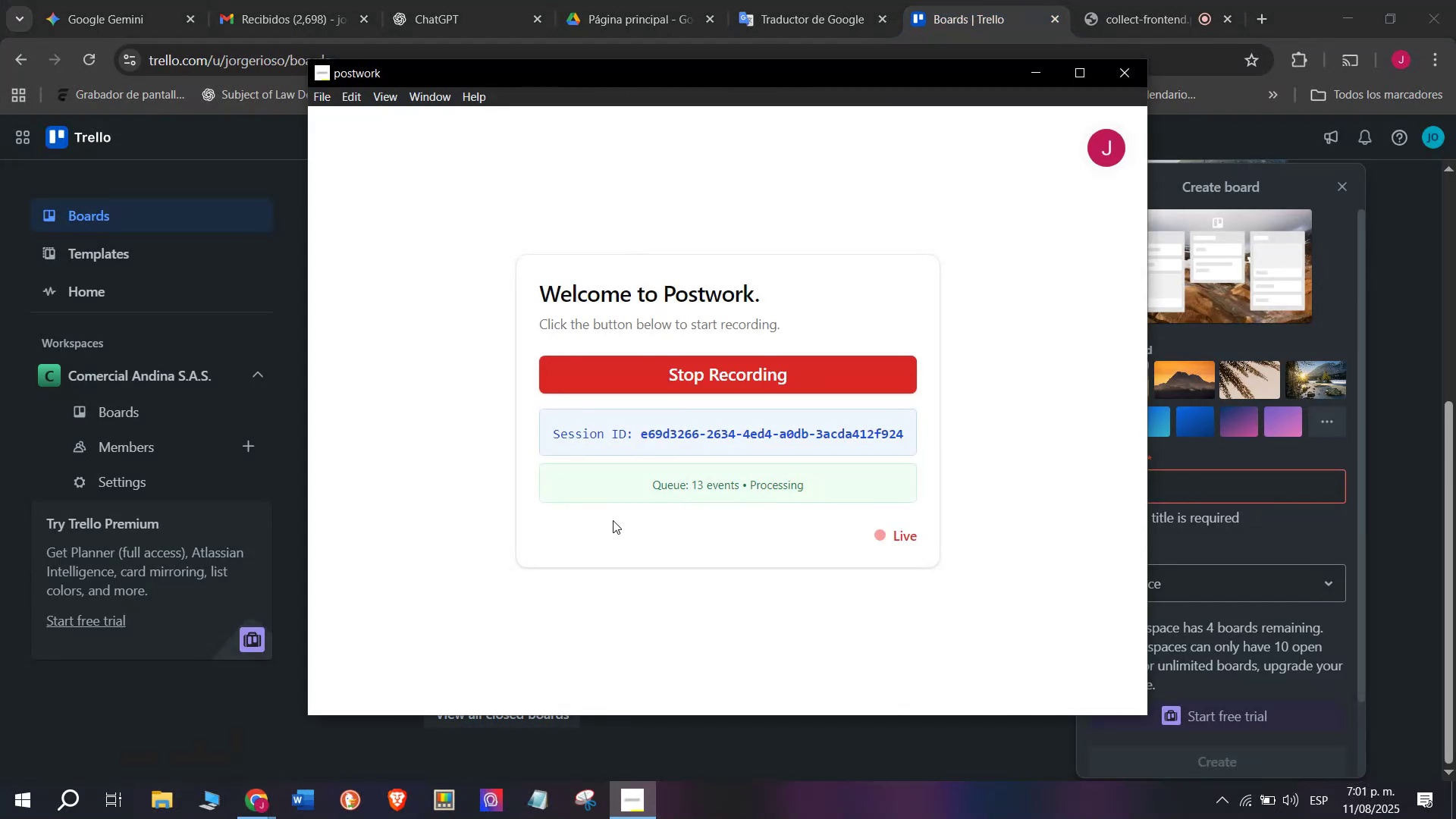 
left_click([1032, 82])
 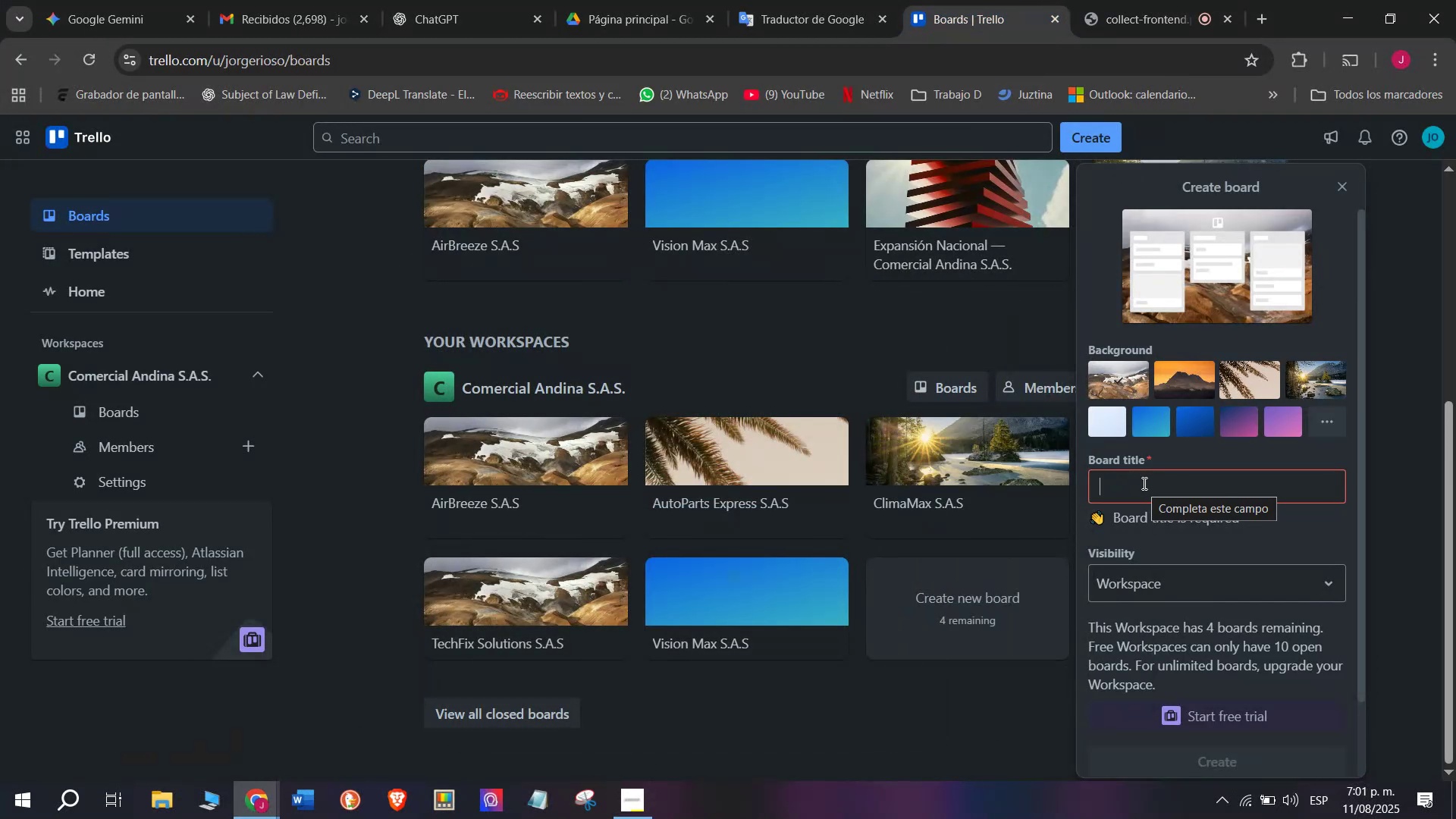 
type(PhotoVision S.A.S)
 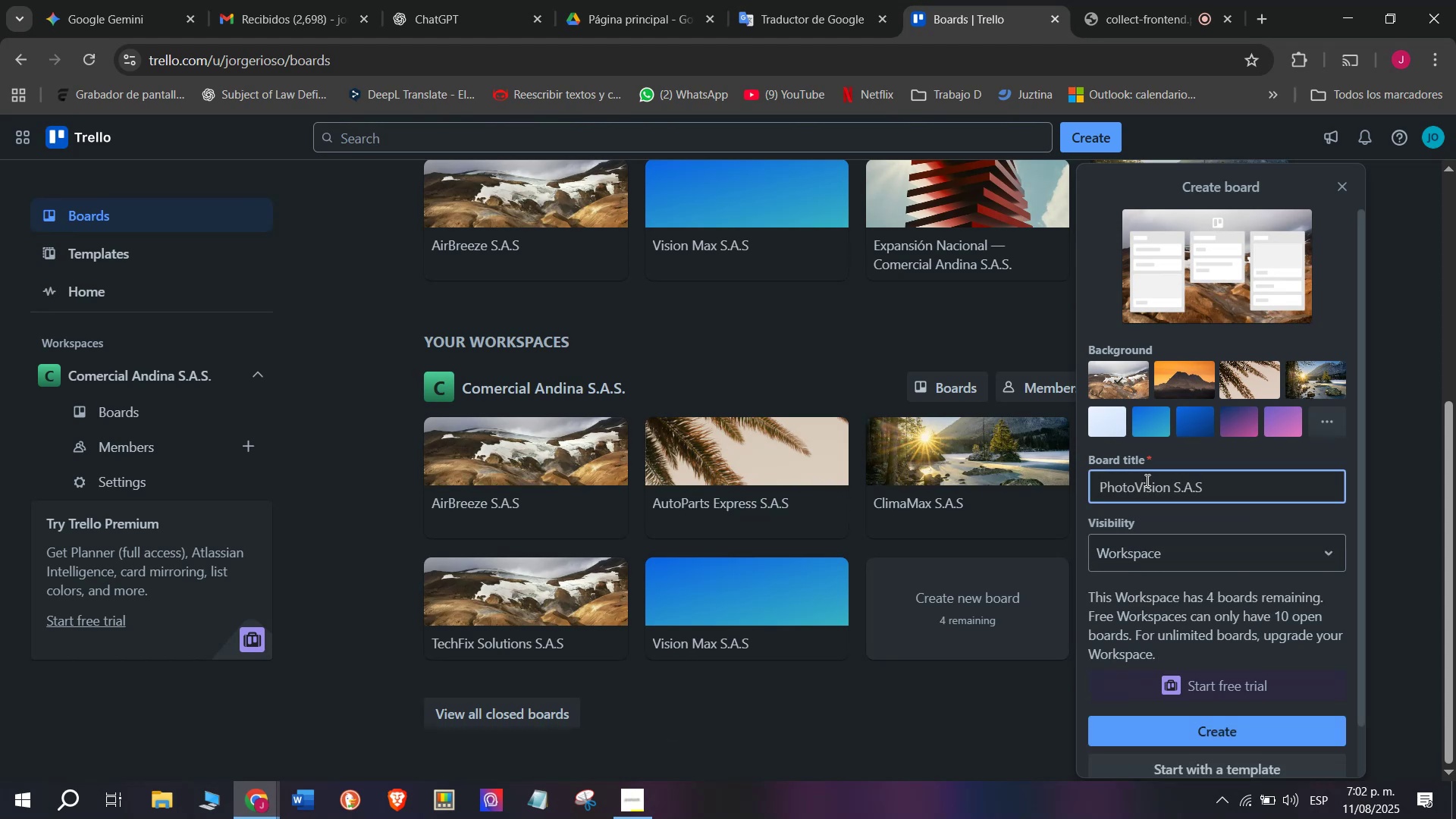 
key(Enter)
 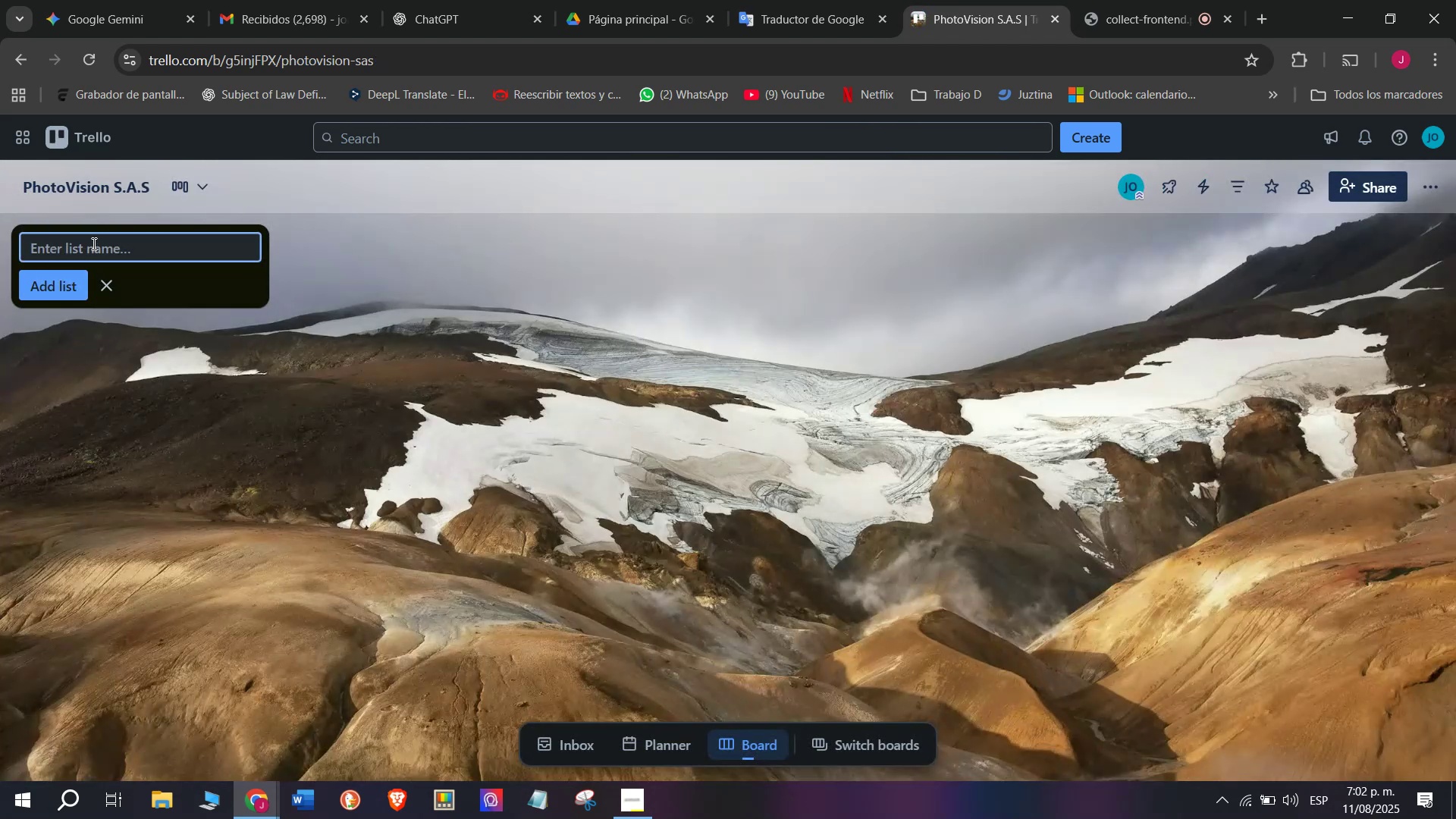 
wait(6.38)
 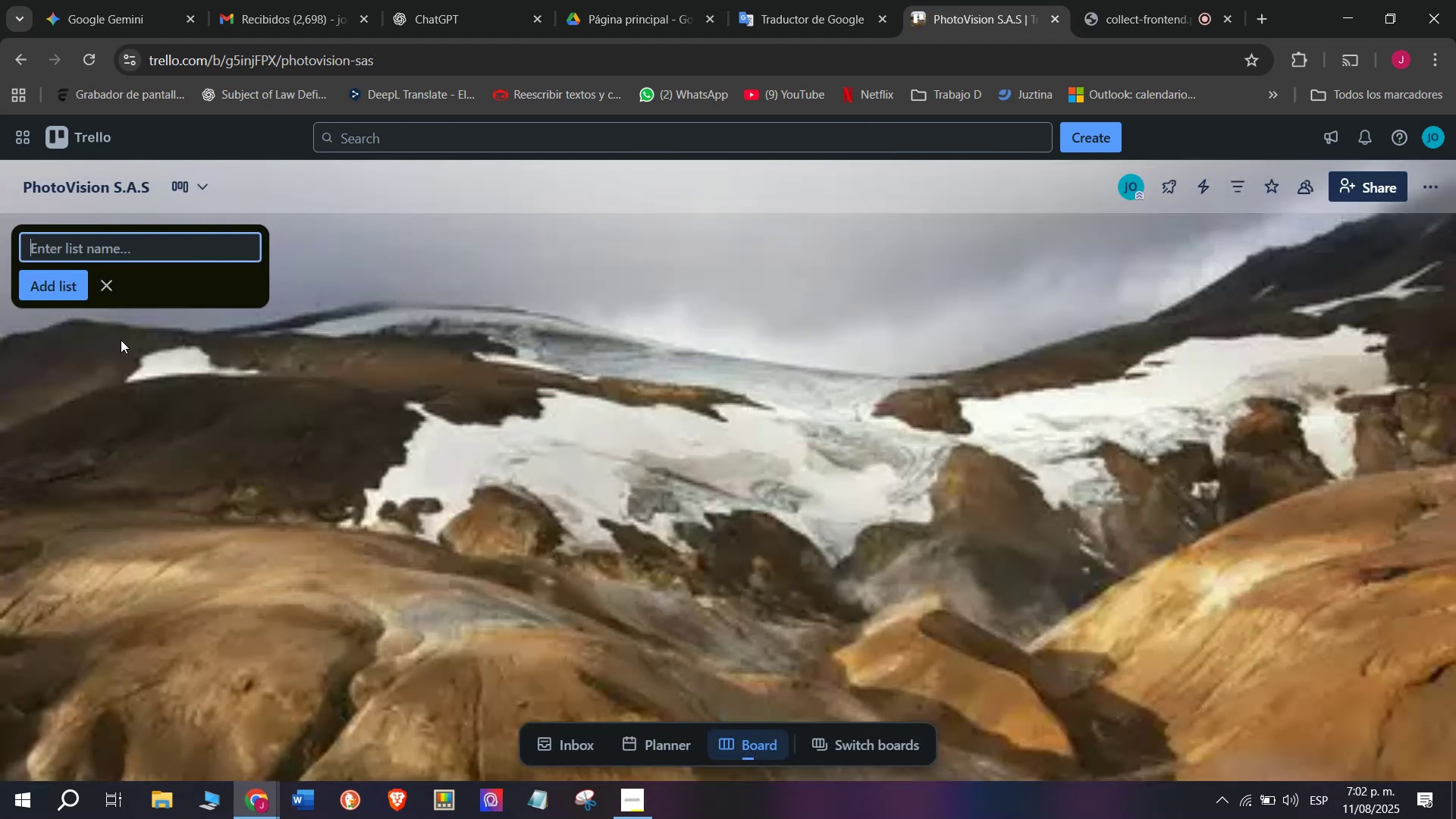 
type(cOMPANY Company Description)
 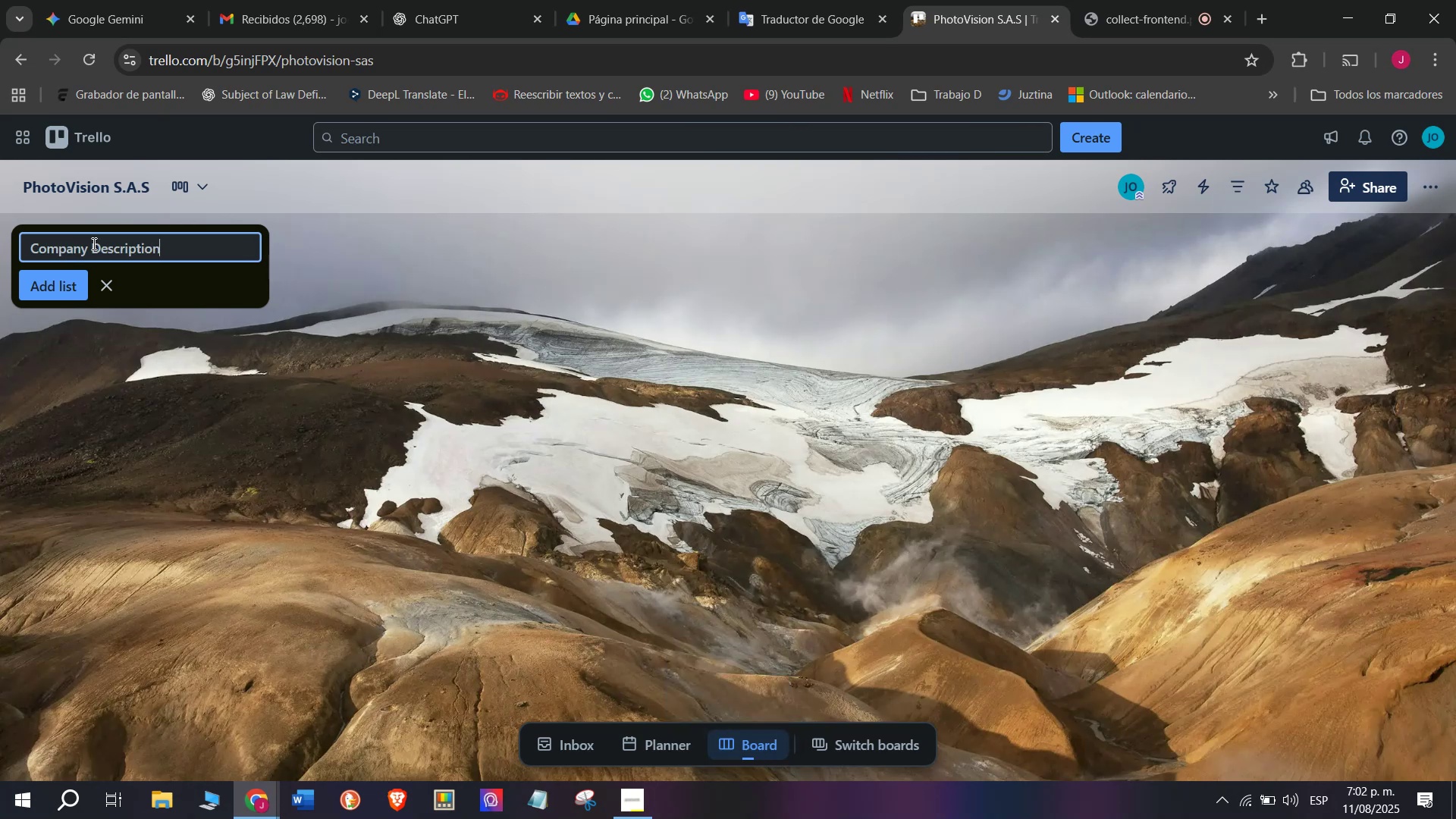 
hold_key(key=Backspace, duration=0.89)
 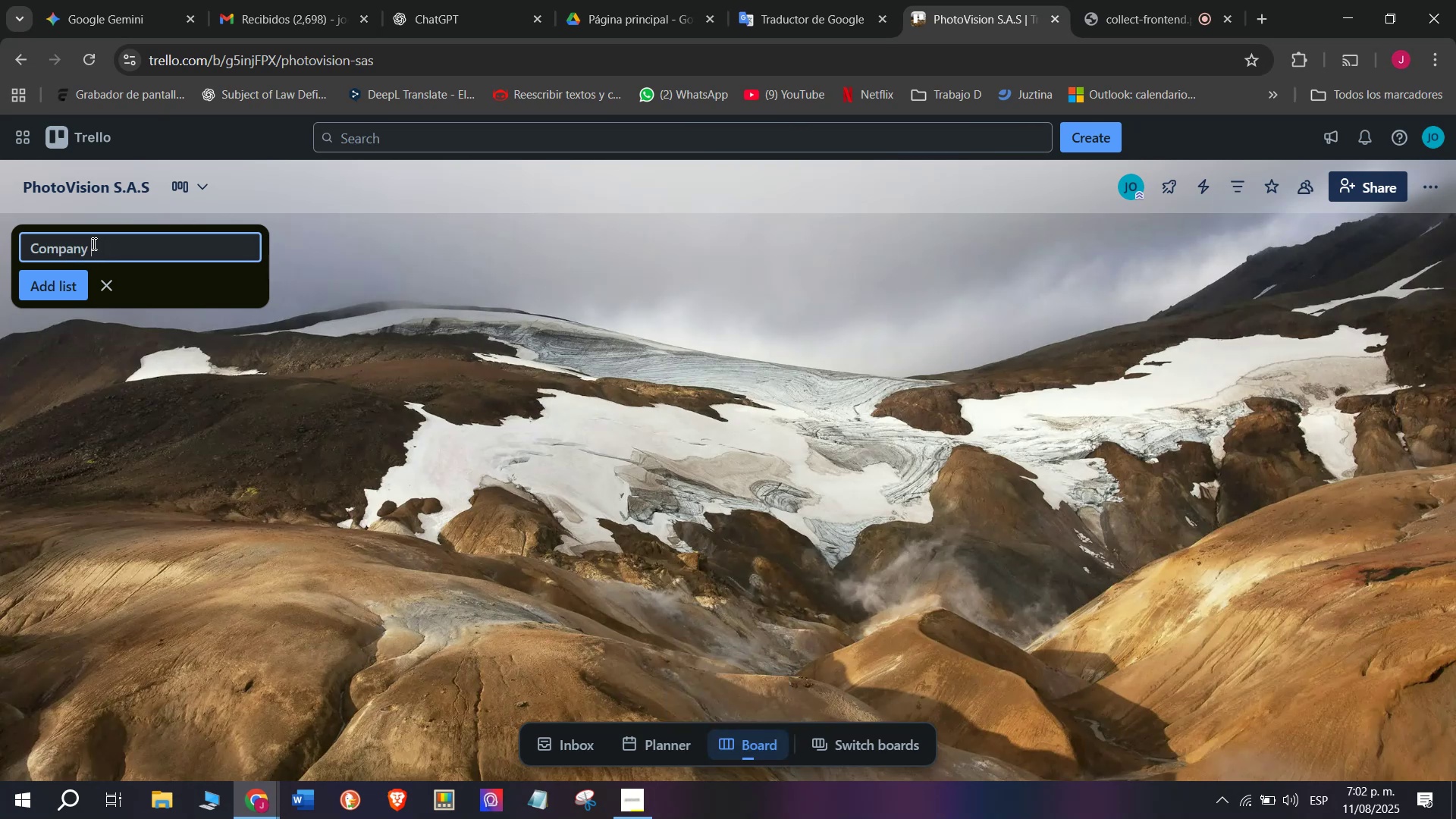 
key(Enter)
 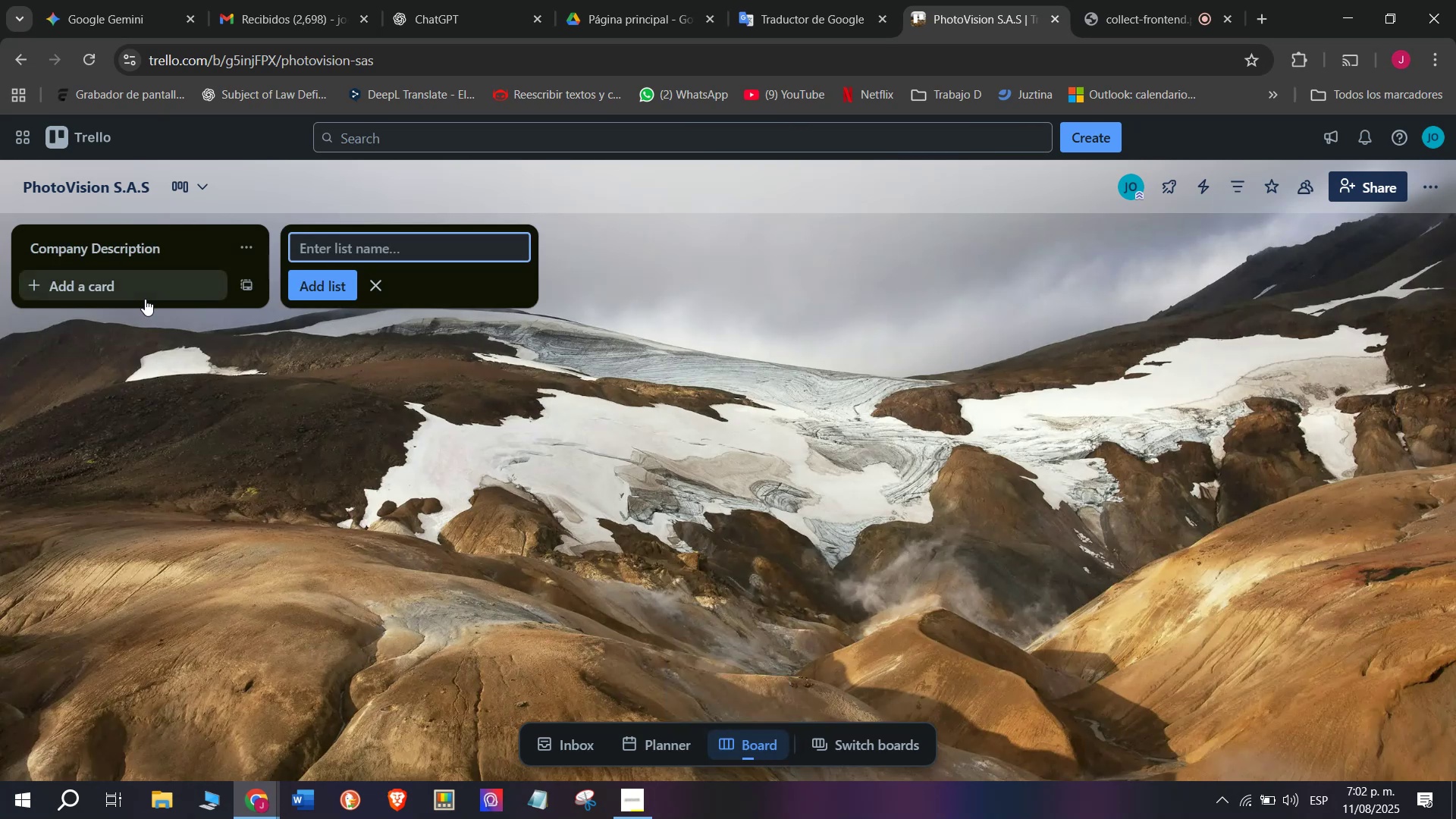 
left_click([143, 300])
 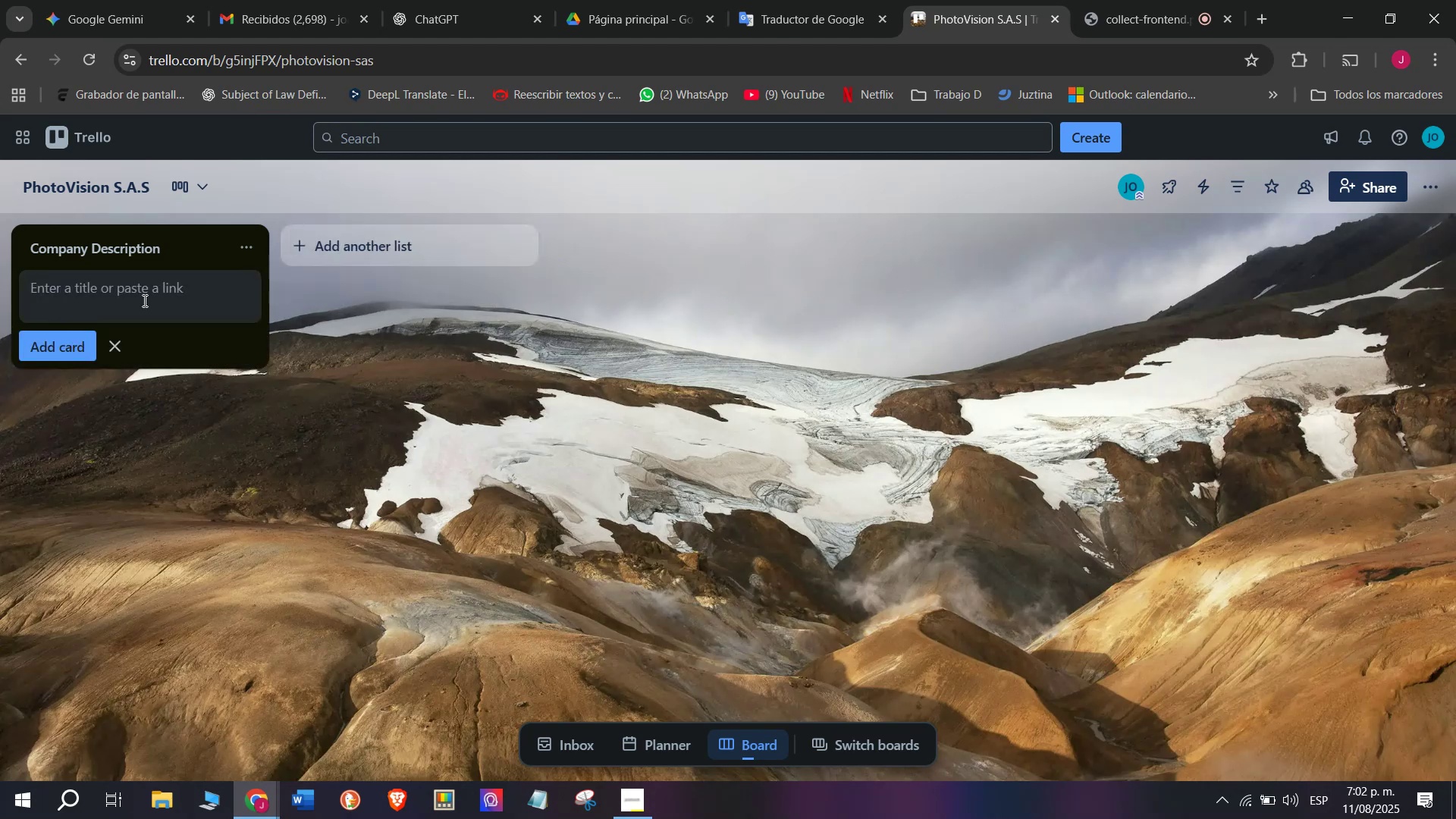 
type(Mission)
 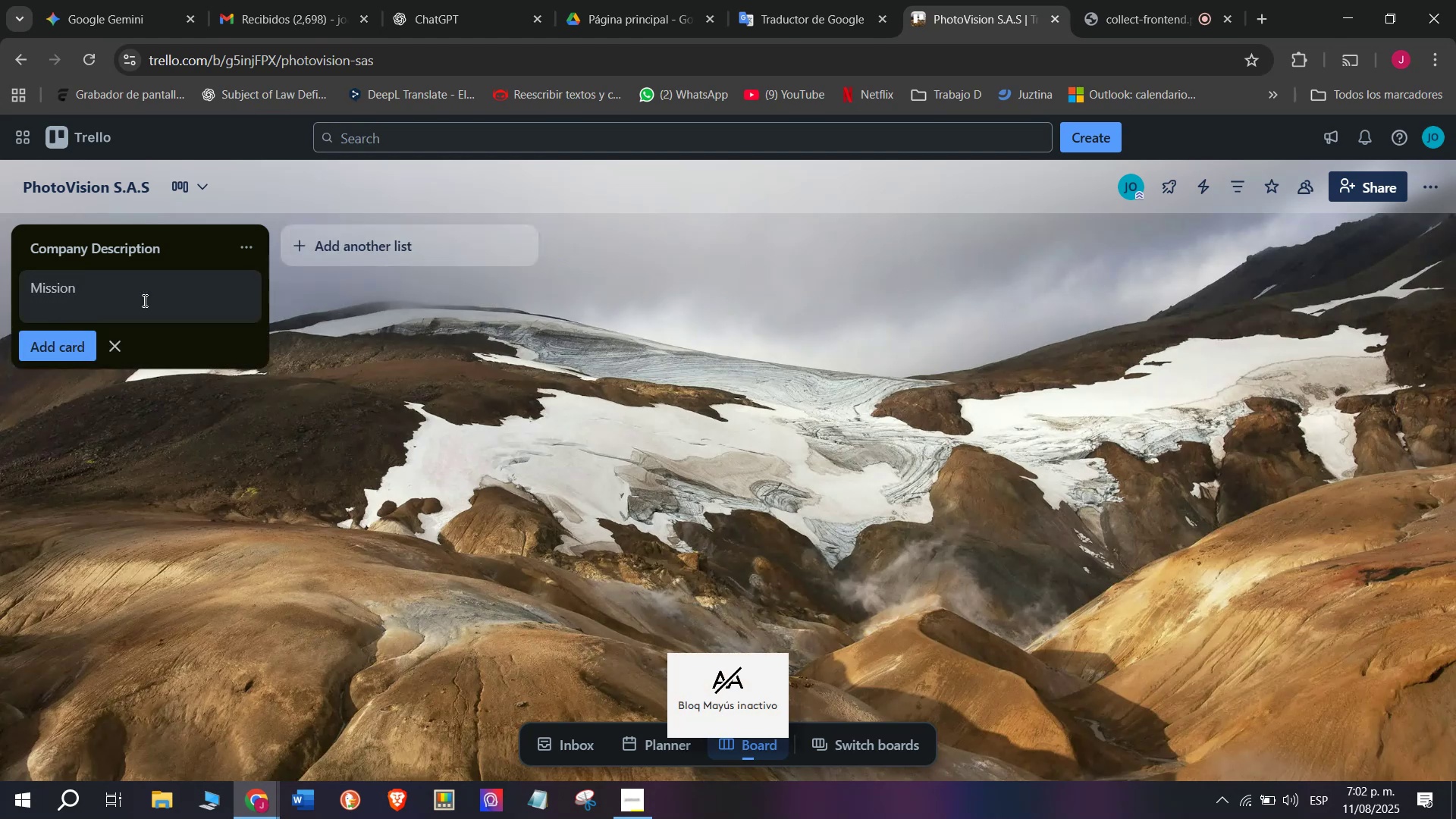 
key(Enter)
 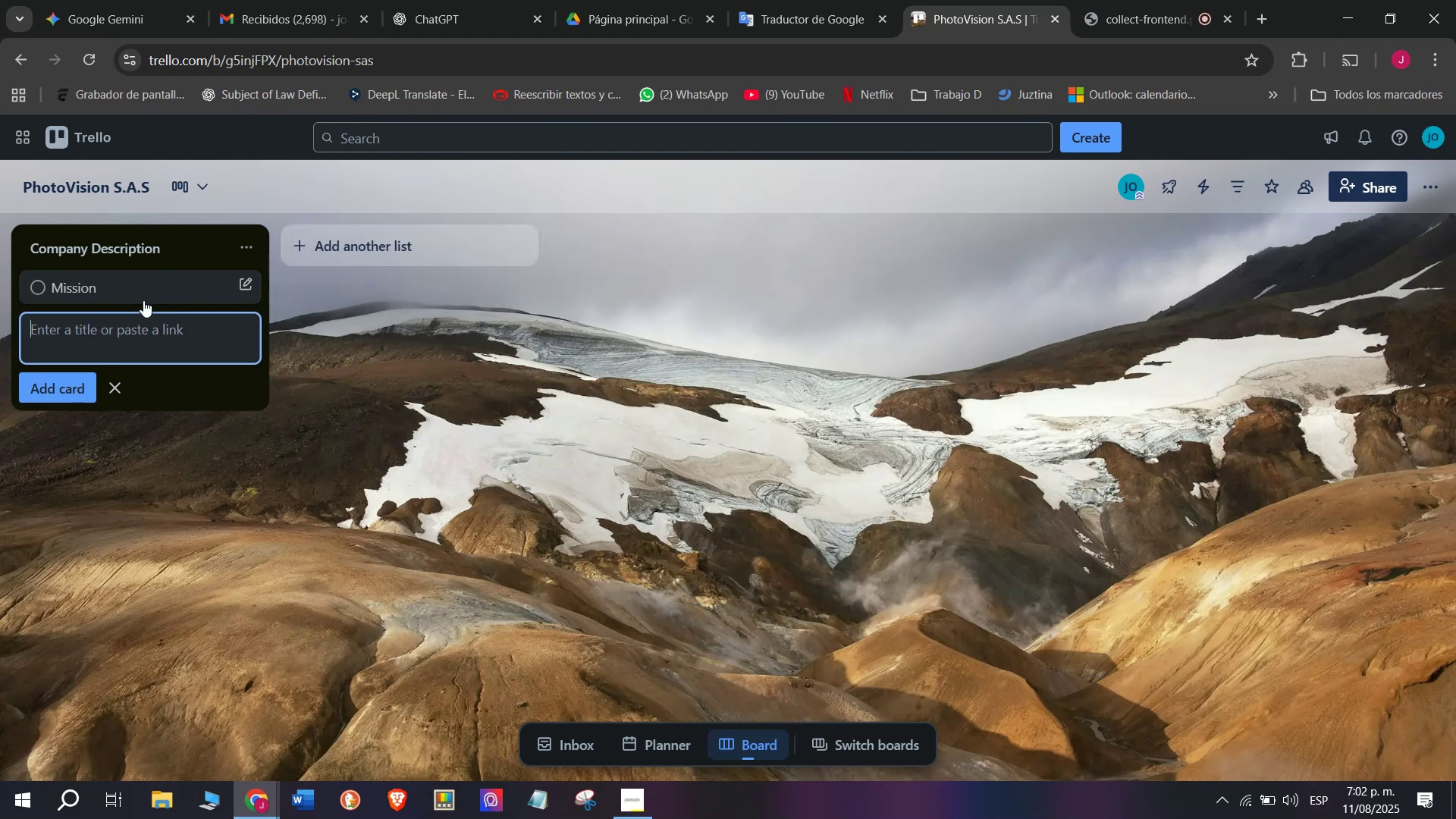 
type(Vision)
 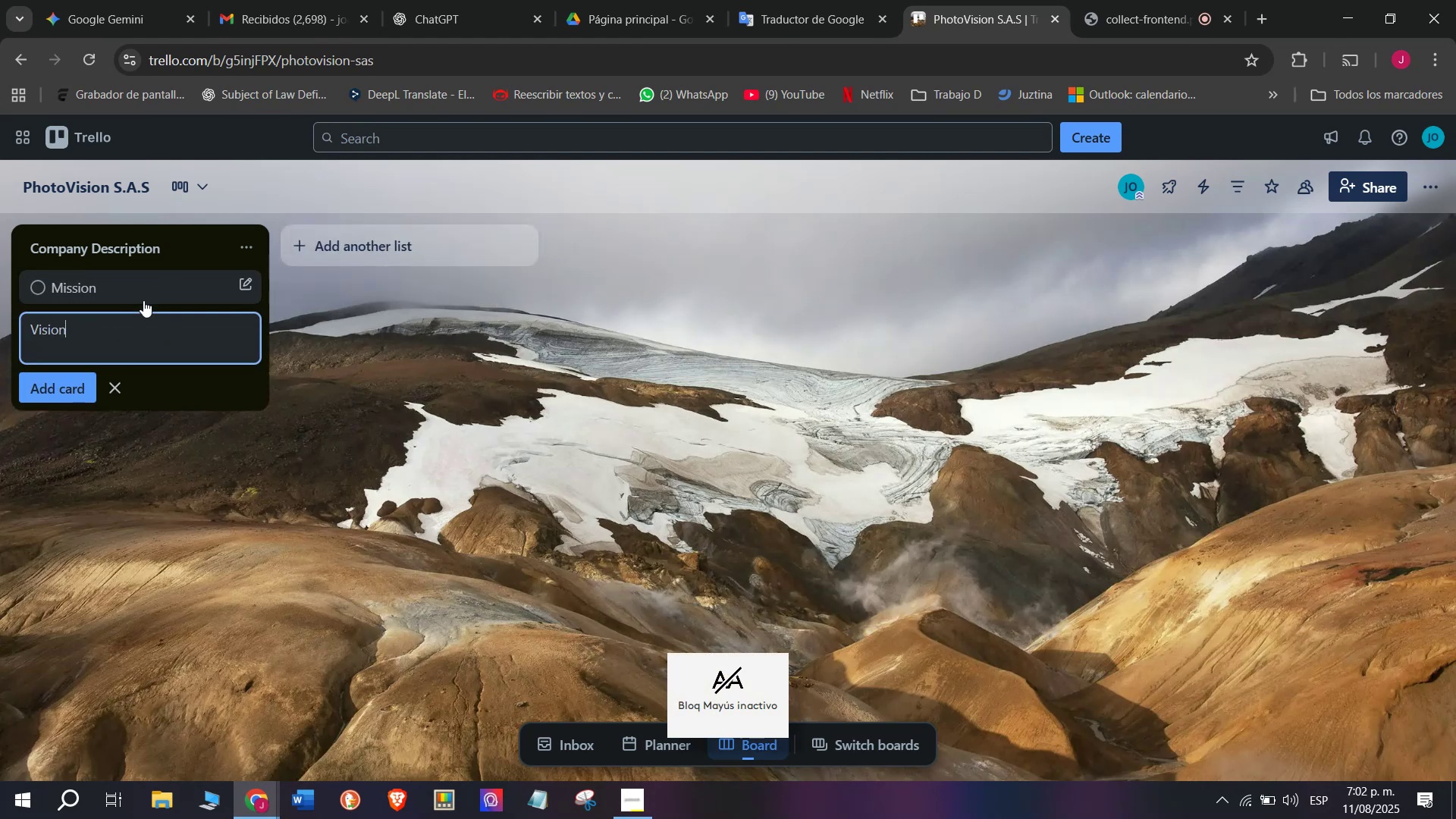 
key(Enter)
 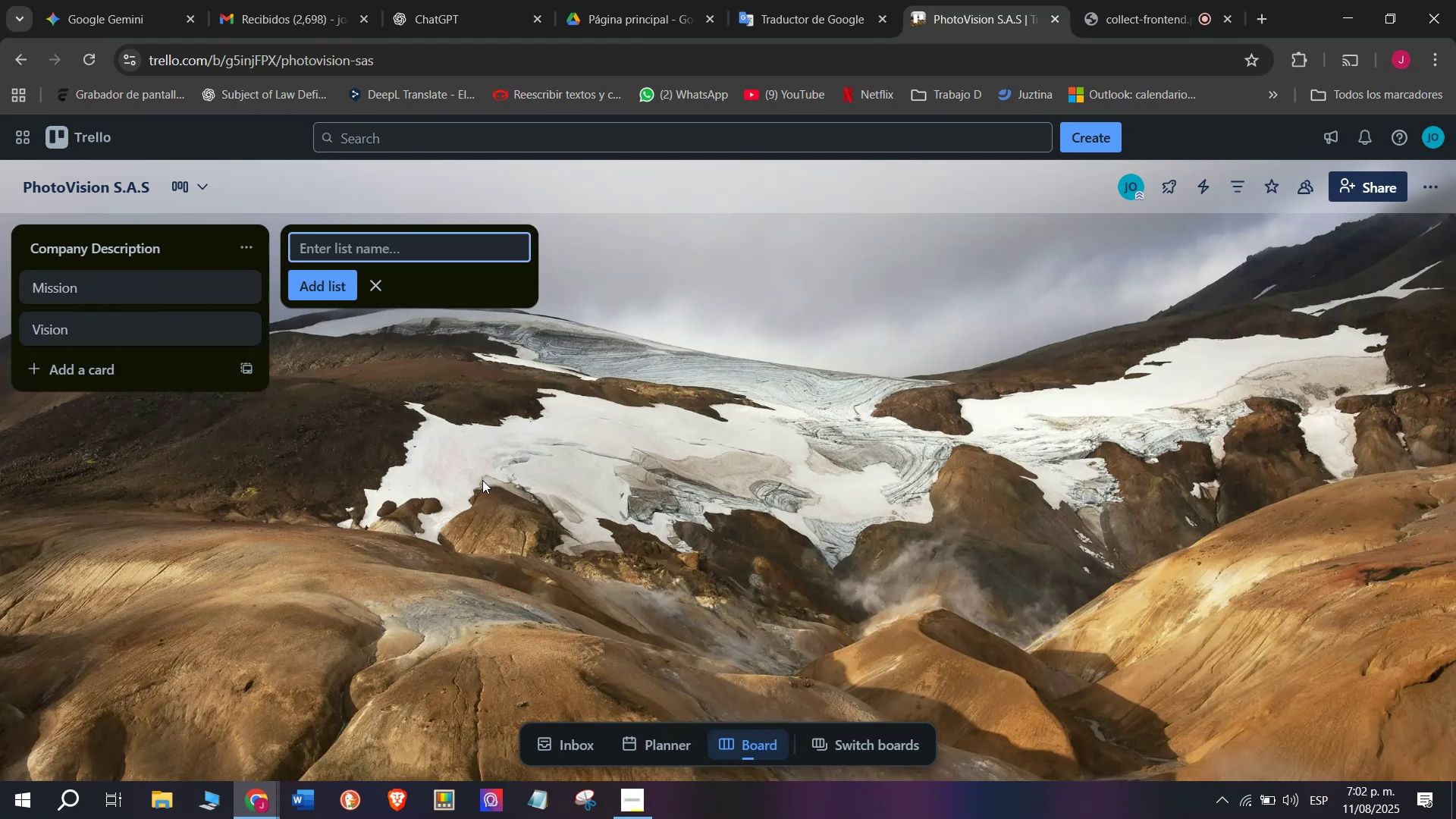 
type(Li)
key(Backspace)
key(Backspace)
key(Backspace)
type(Vliernt)
key(Backspace)
key(Backspace)
key(Backspace)
key(Backspace)
key(Backspace)
key(Backspace)
key(Backspace)
key(Backspace)
type(Client Orders)
 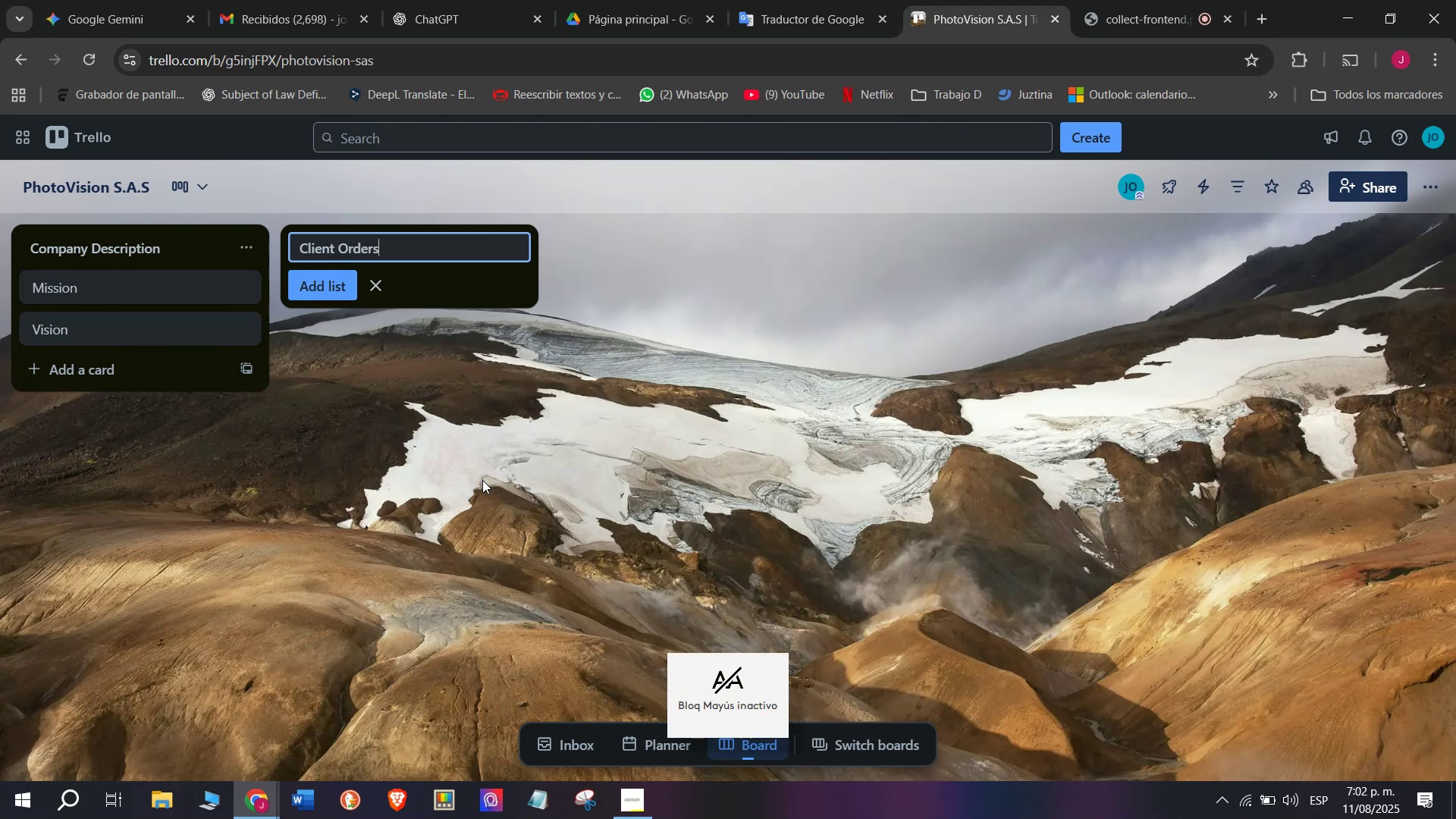 
key(Enter)
 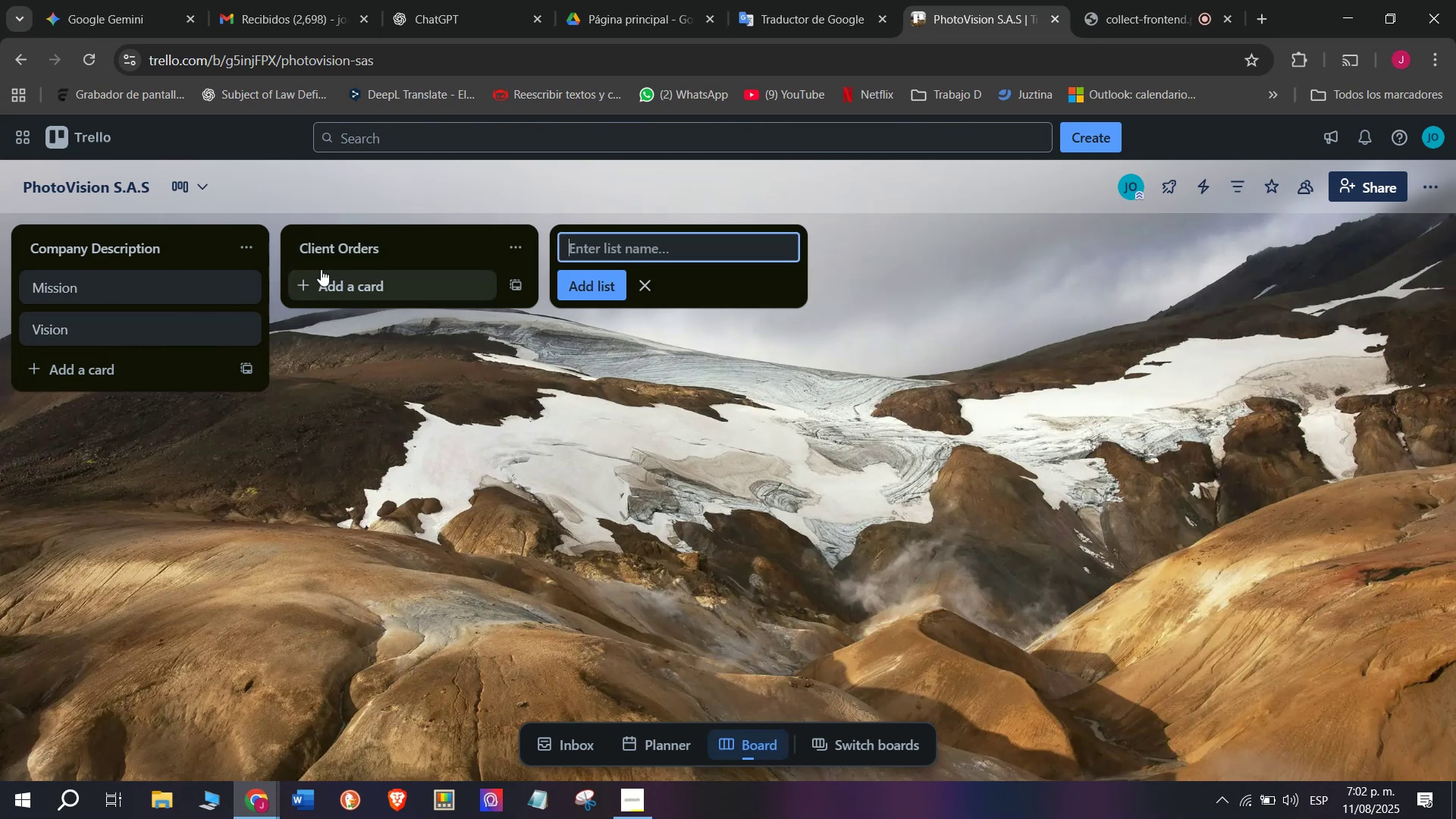 
left_click([355, 290])
 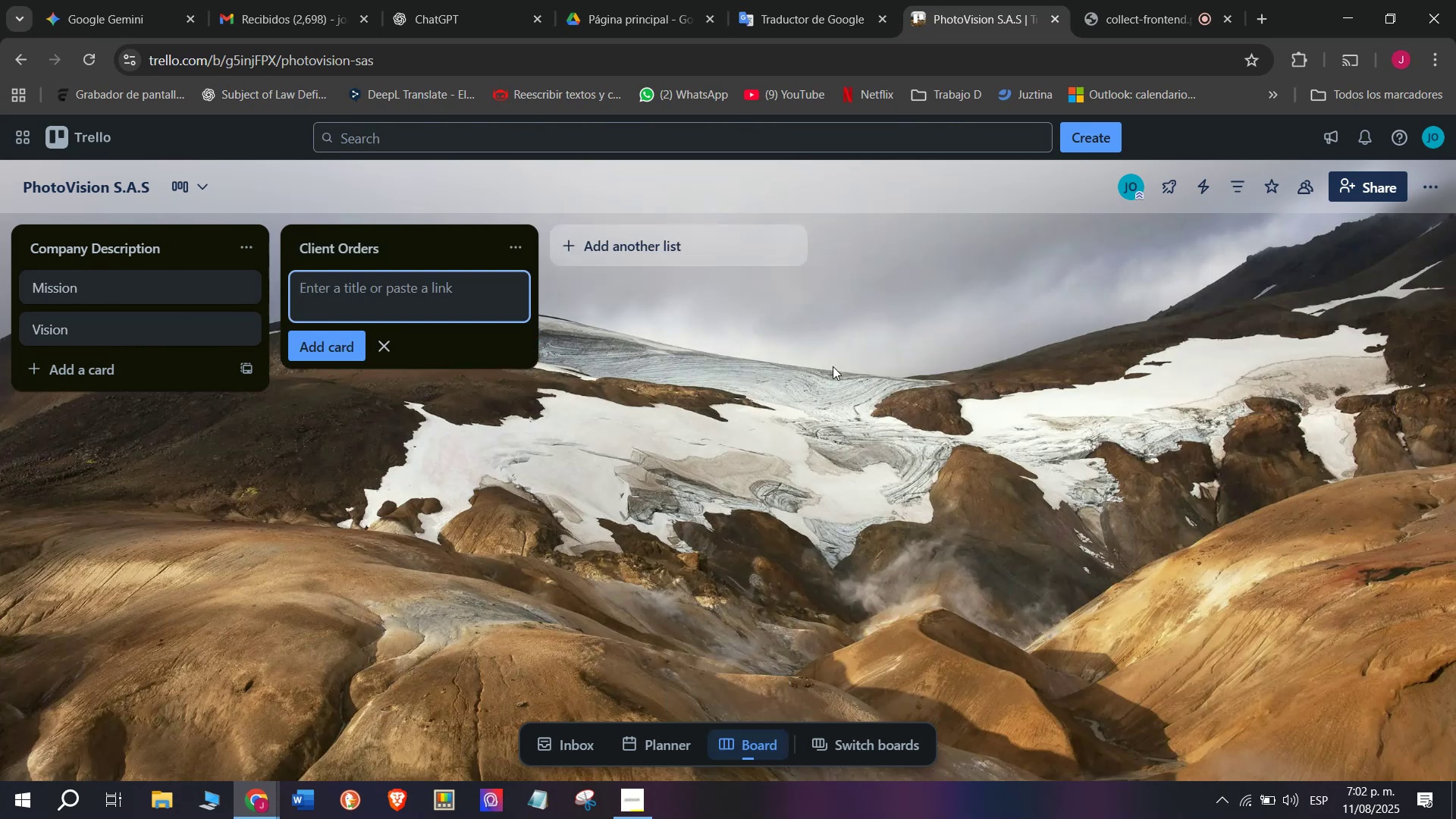 
type(Canon EOS r)
key(Backspace)
type(R5 - Andres perez)
 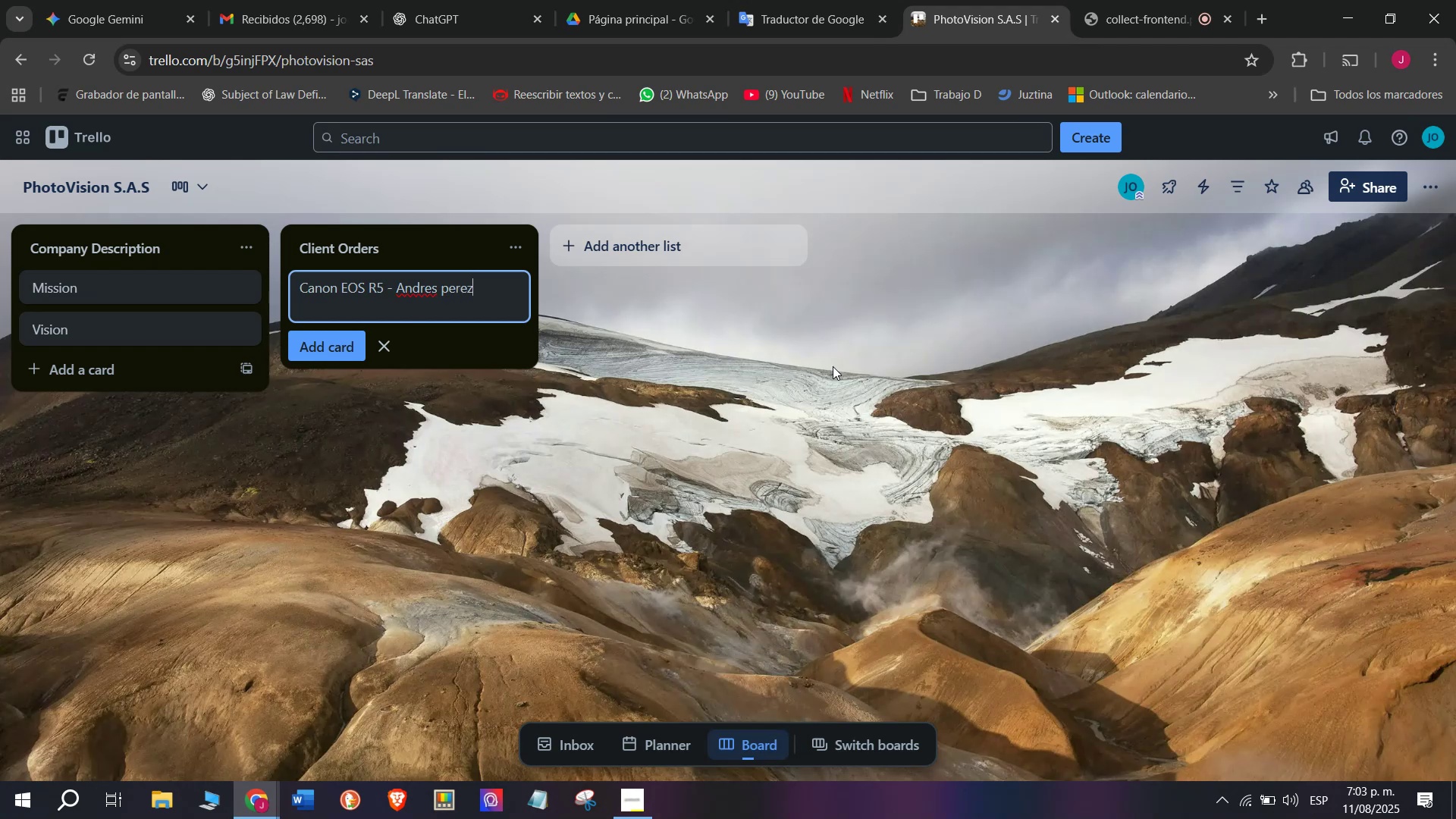 
key(Enter)
 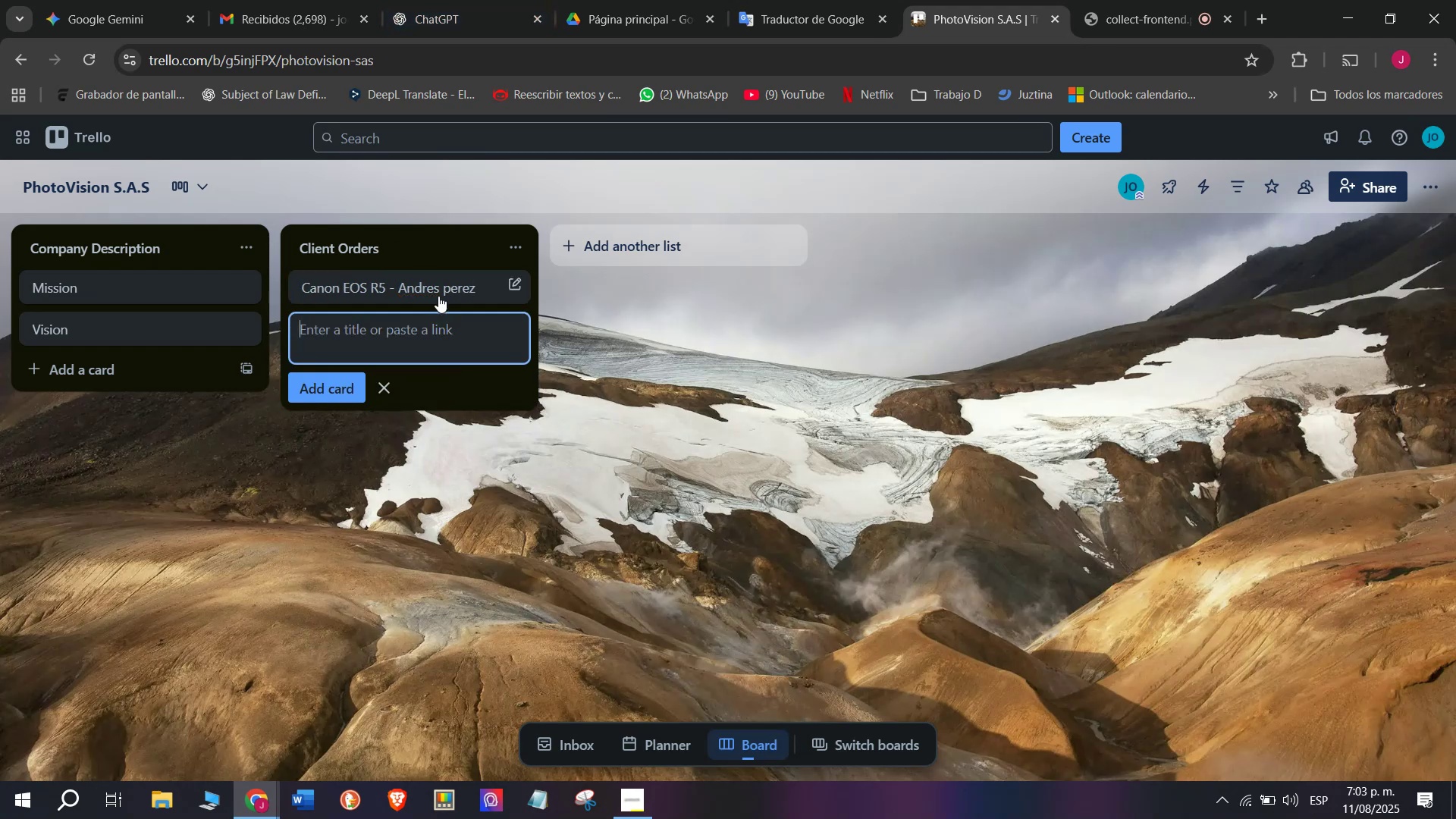 
left_click([435, 288])
 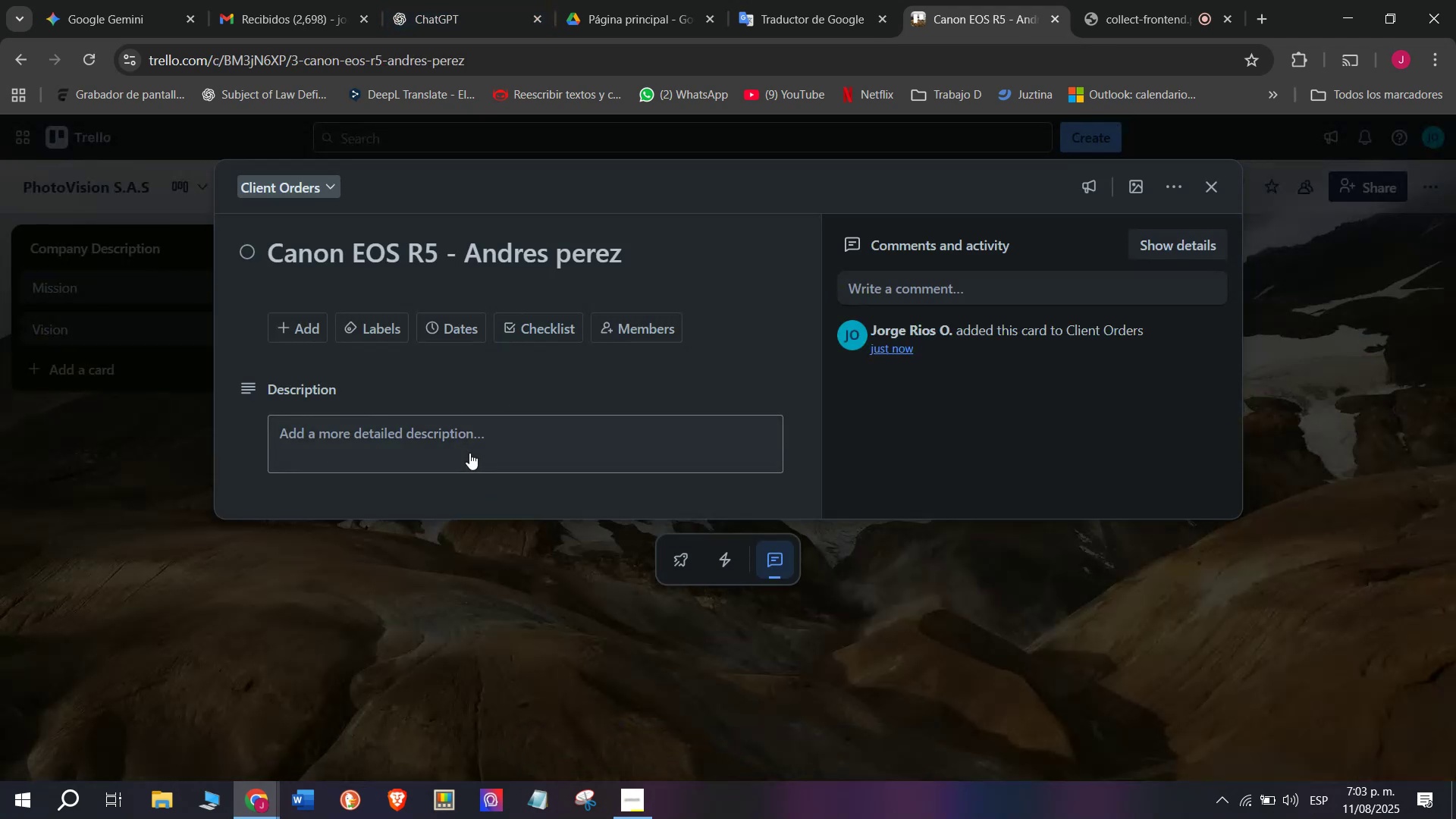 
left_click([469, 447])
 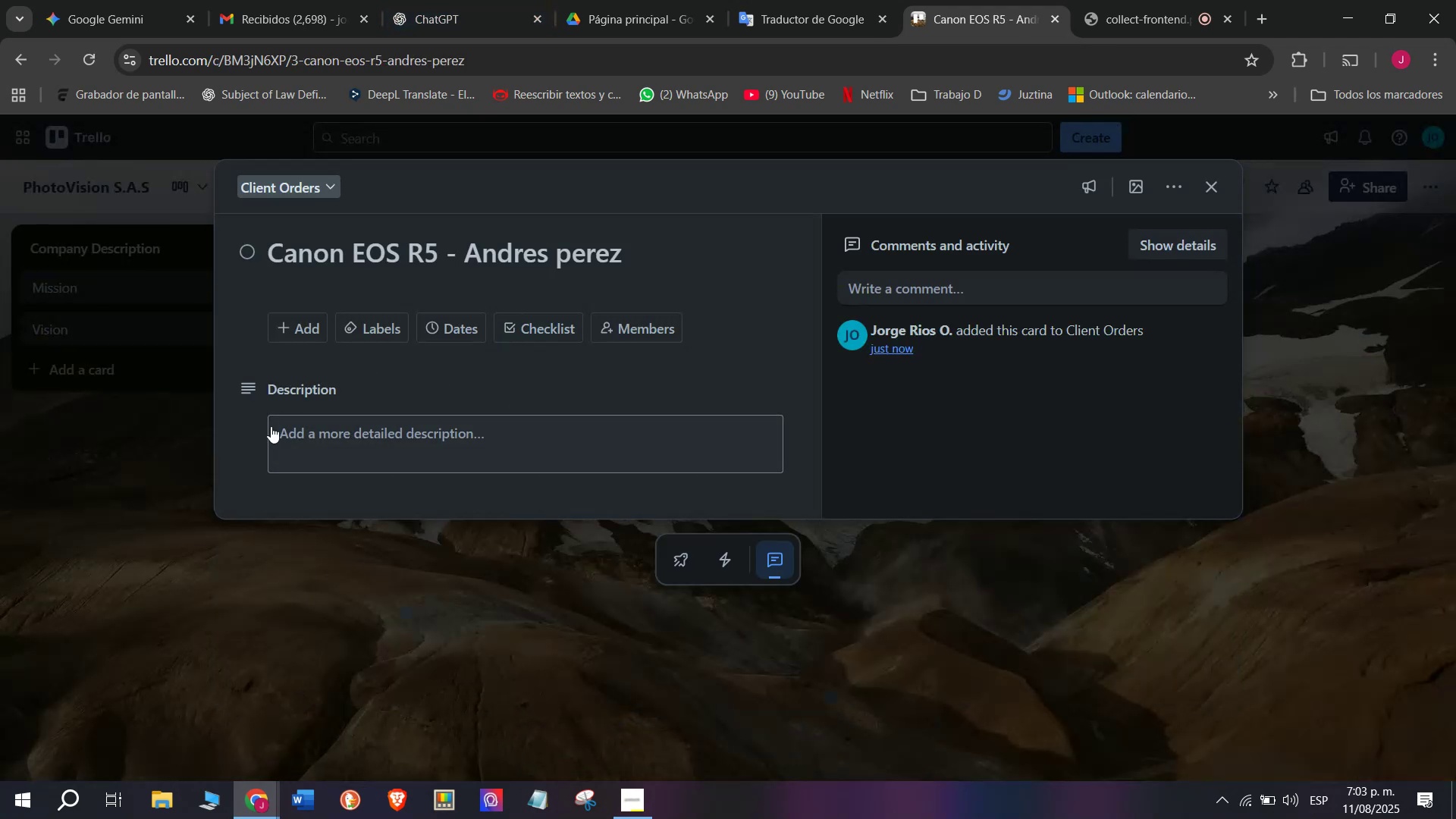 
mouse_move([394, 337])
 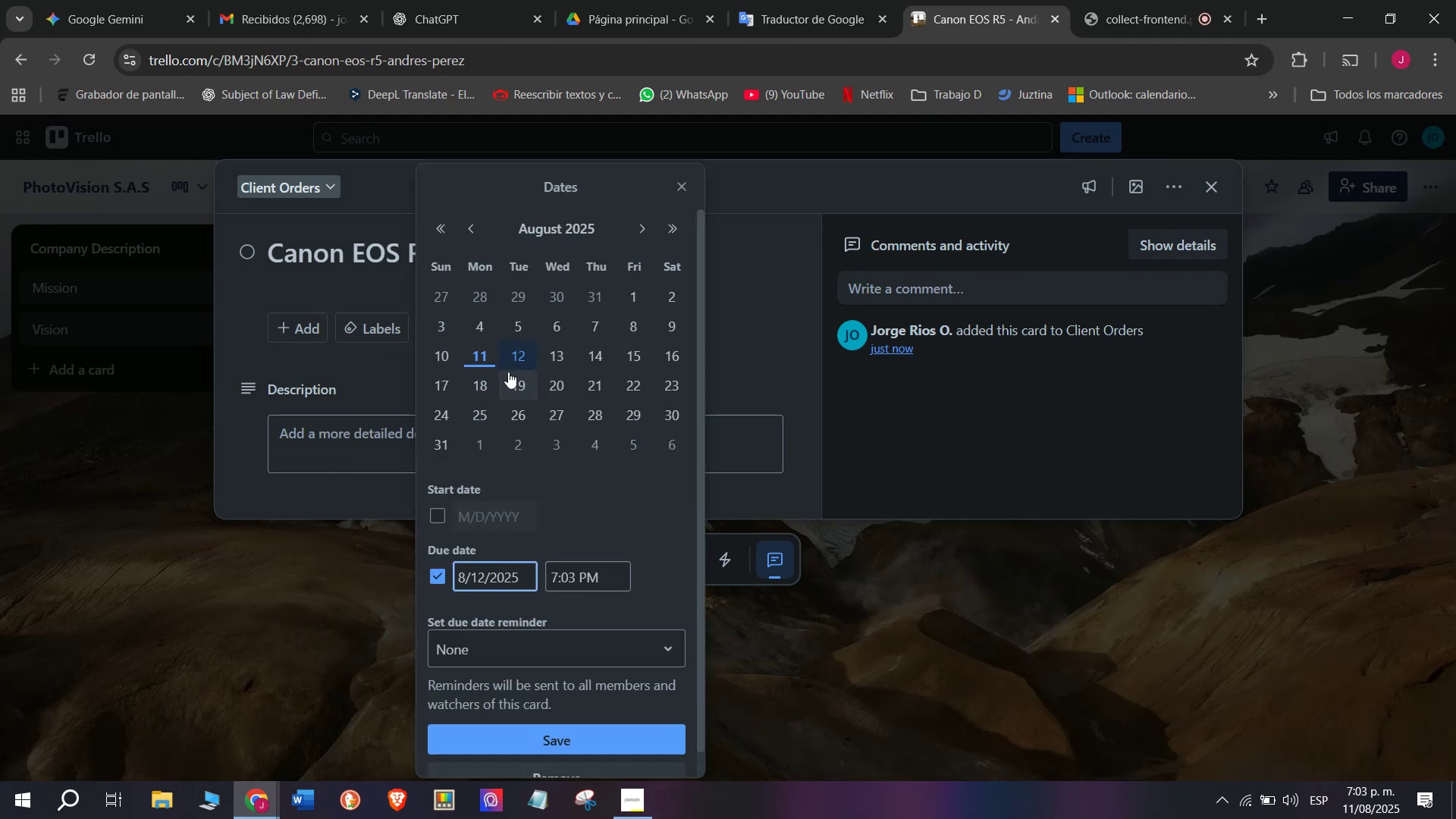 
left_click([357, 372])
 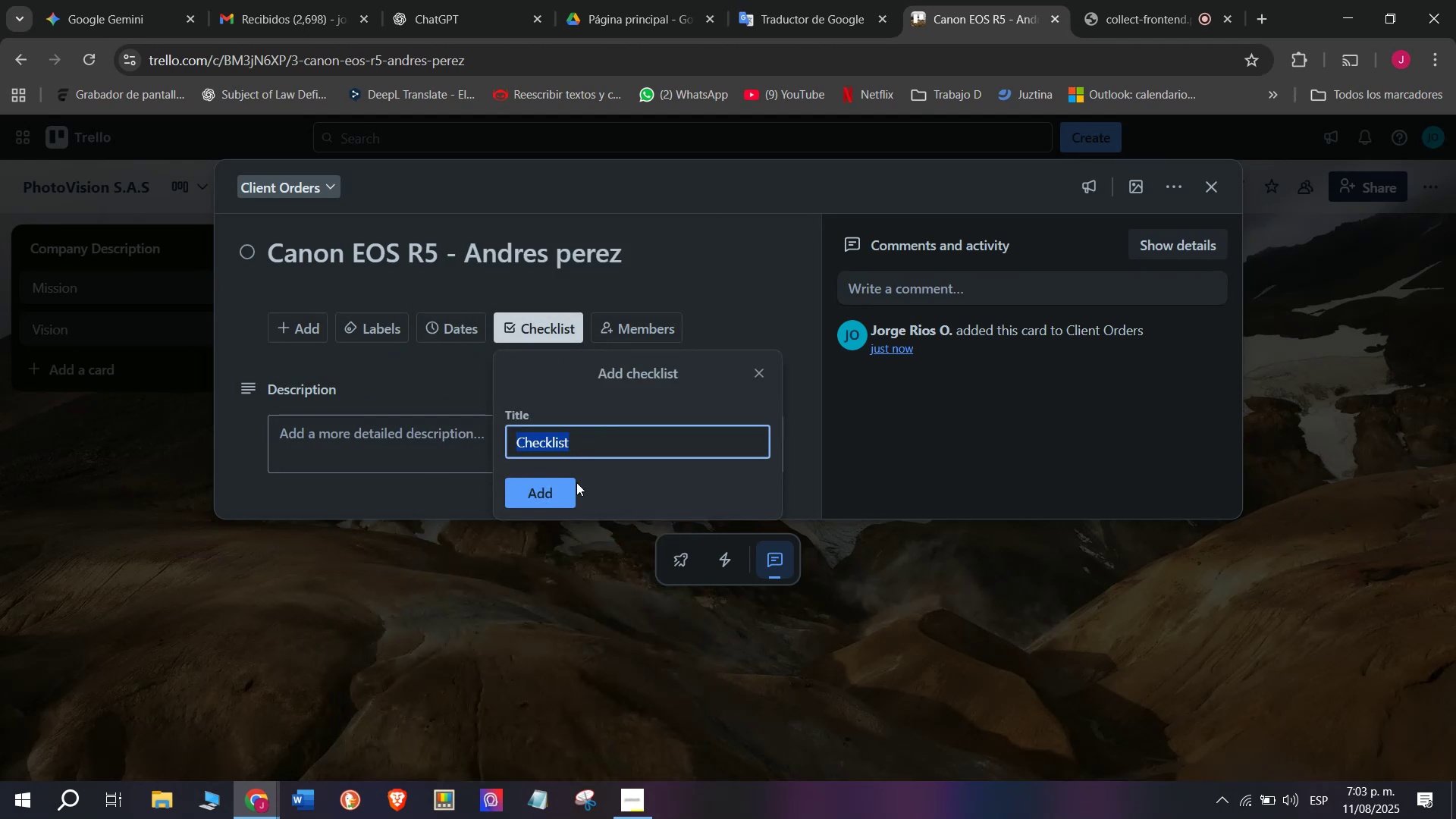 
left_click([545, 494])
 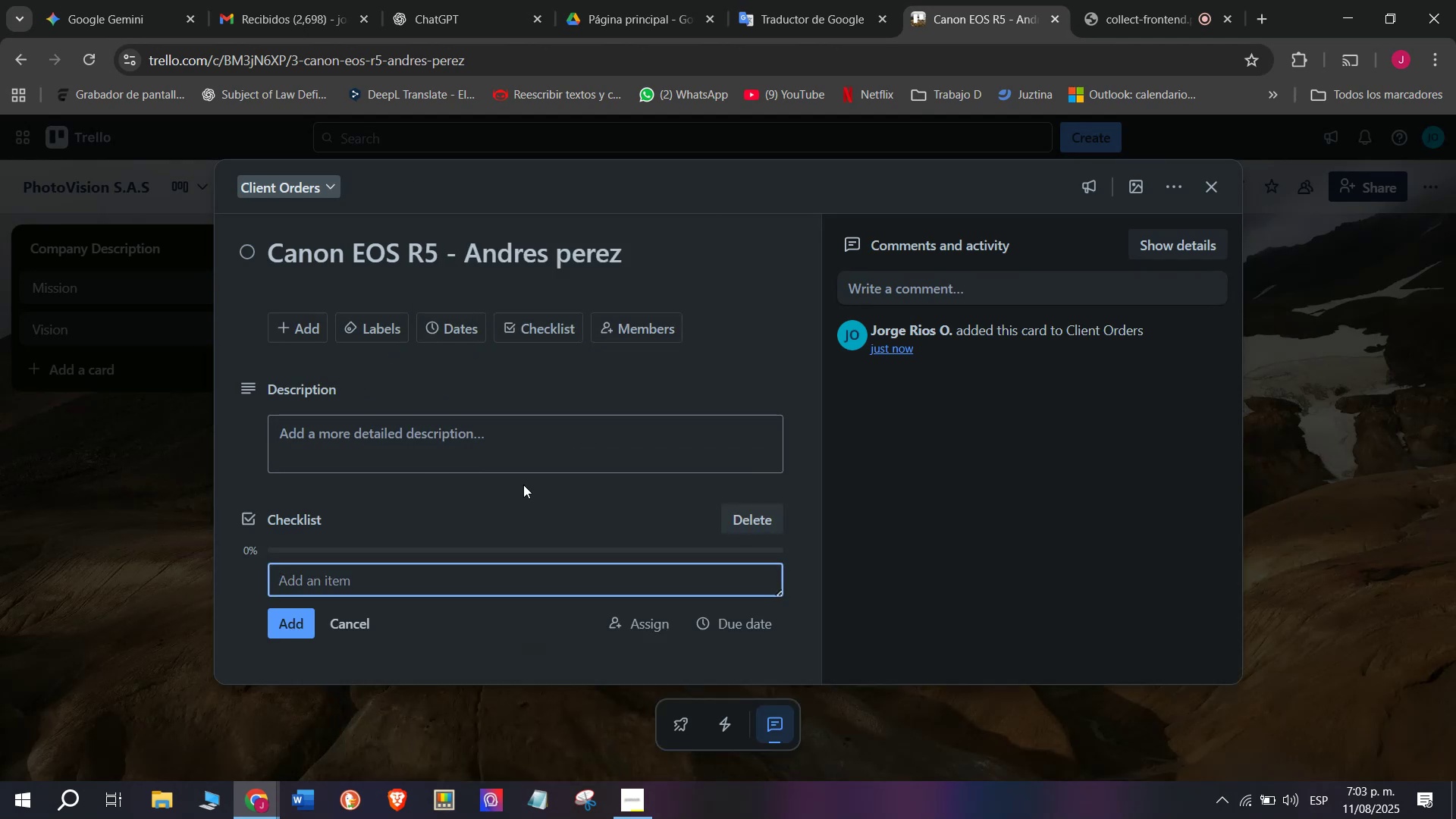 
type(Confirm stock)
 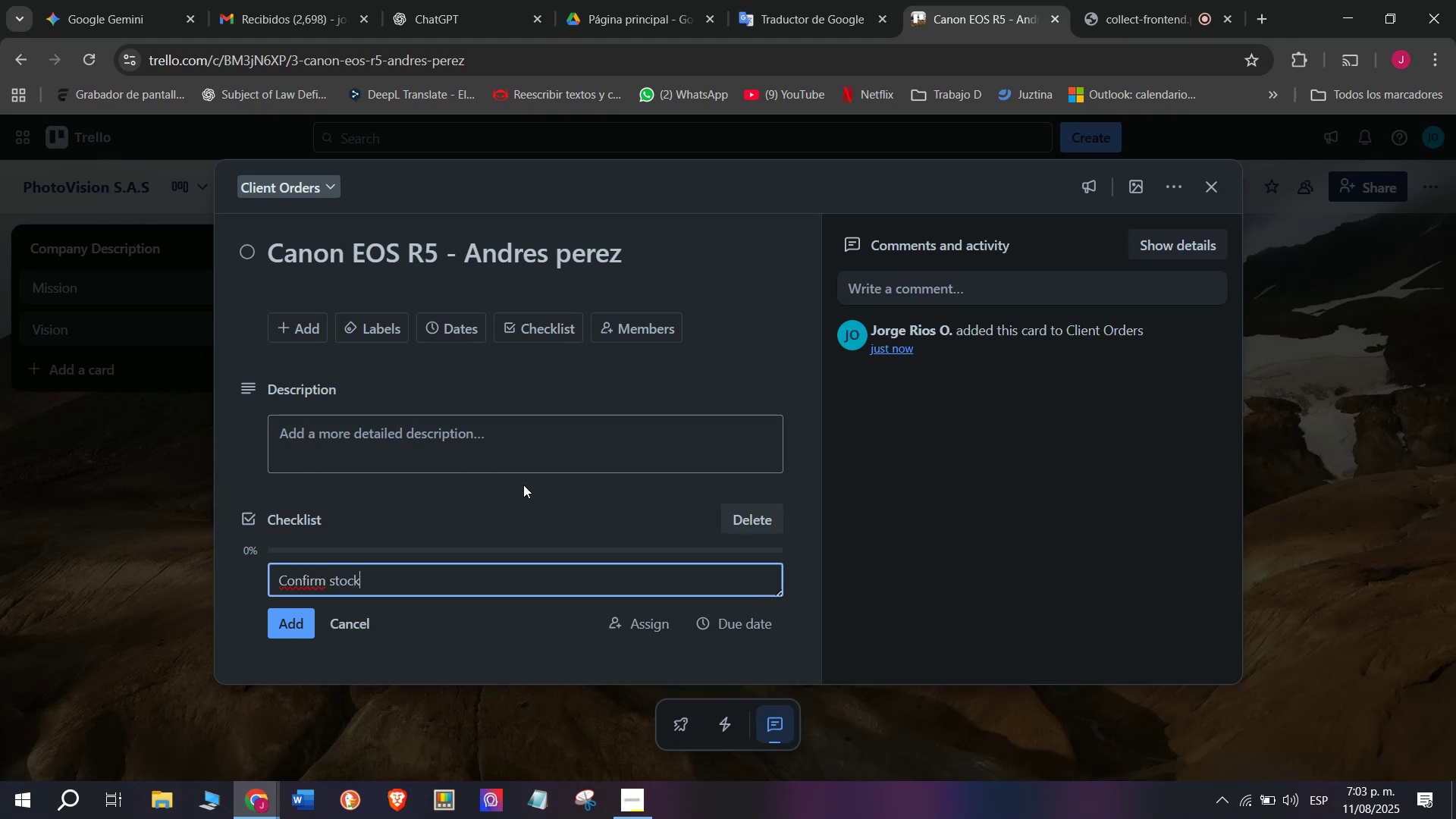 
key(Enter)
 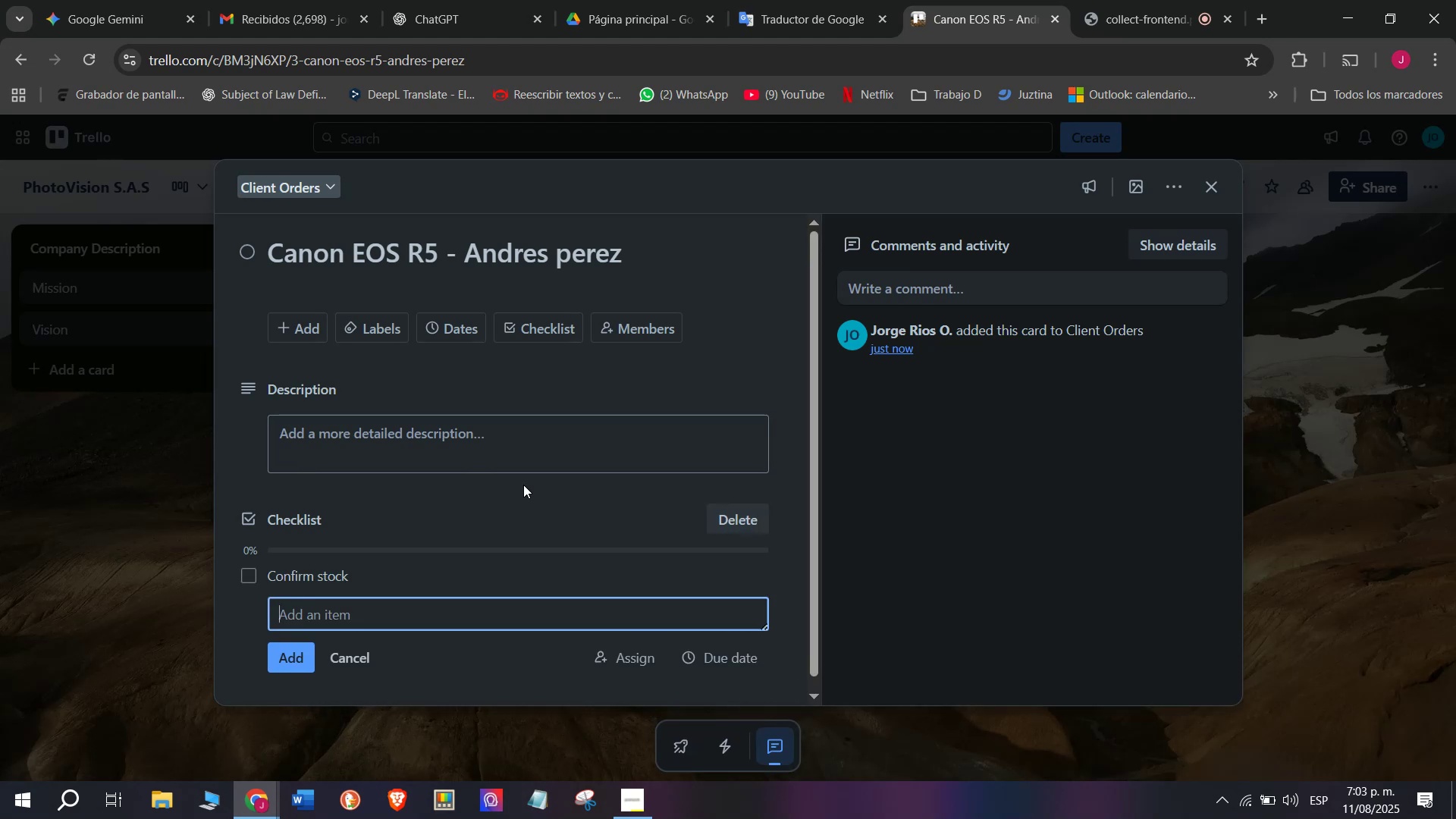 
type(Send payment Link)
 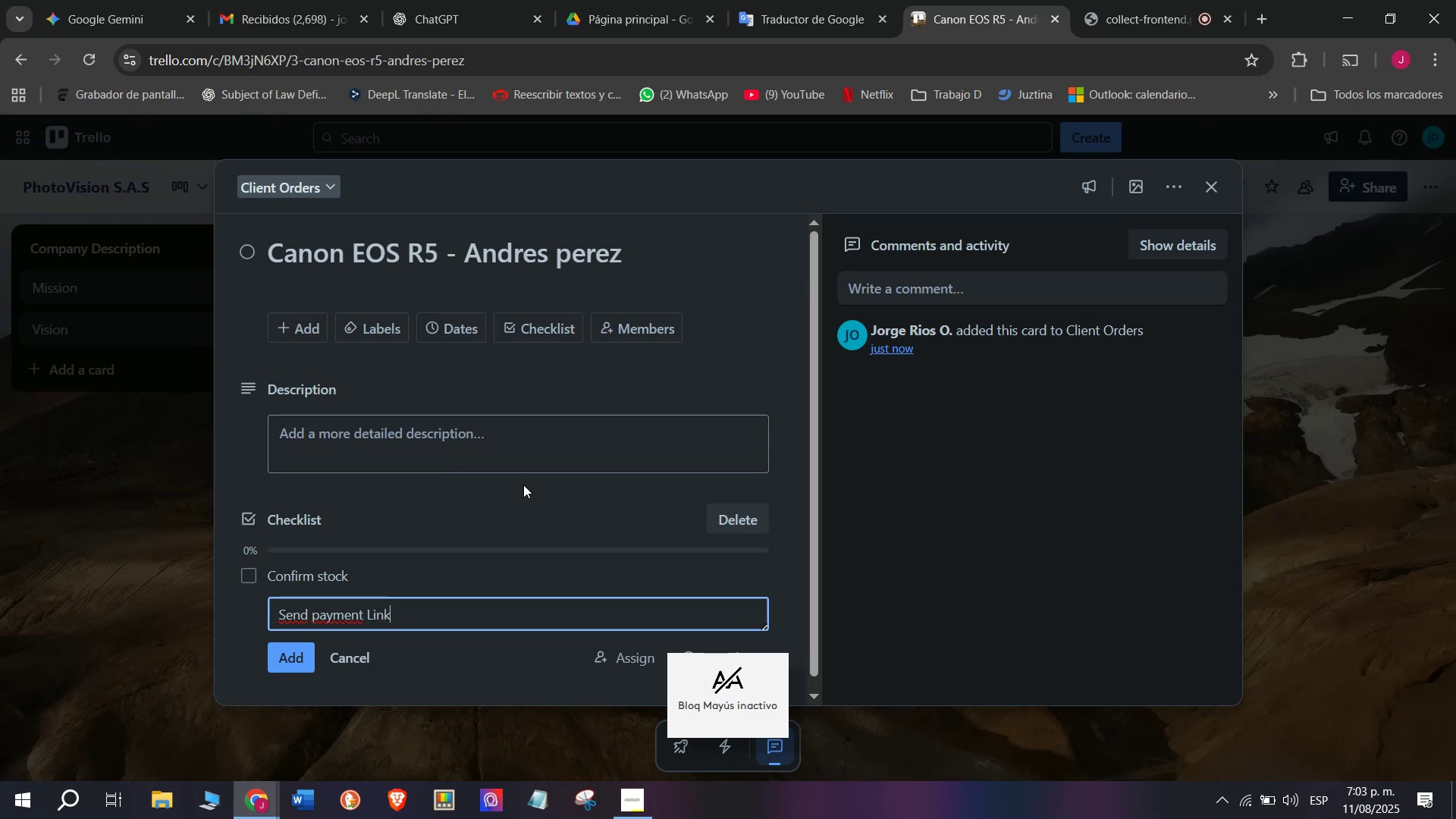 
key(Enter)
 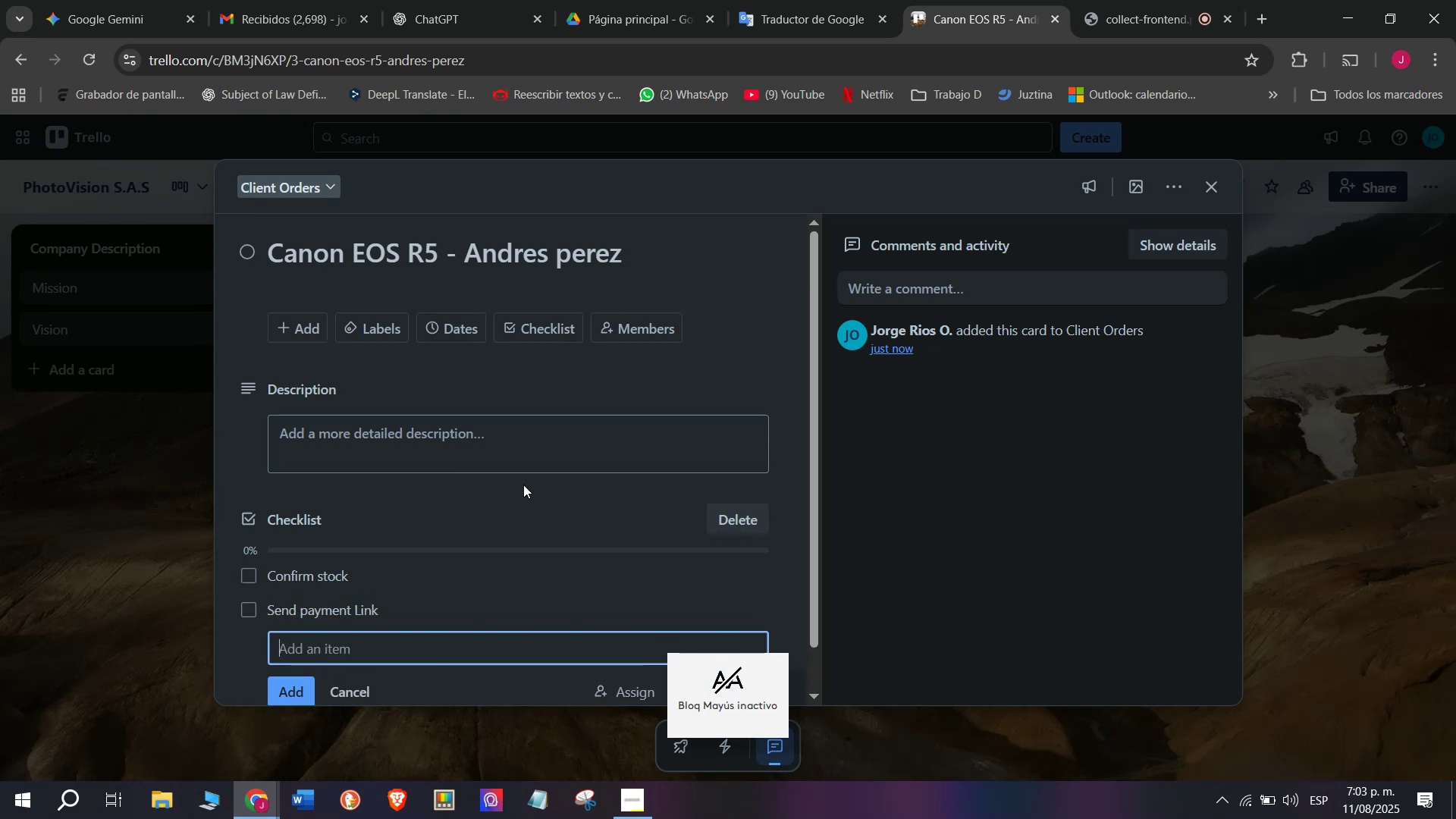 
type(Process payment)
 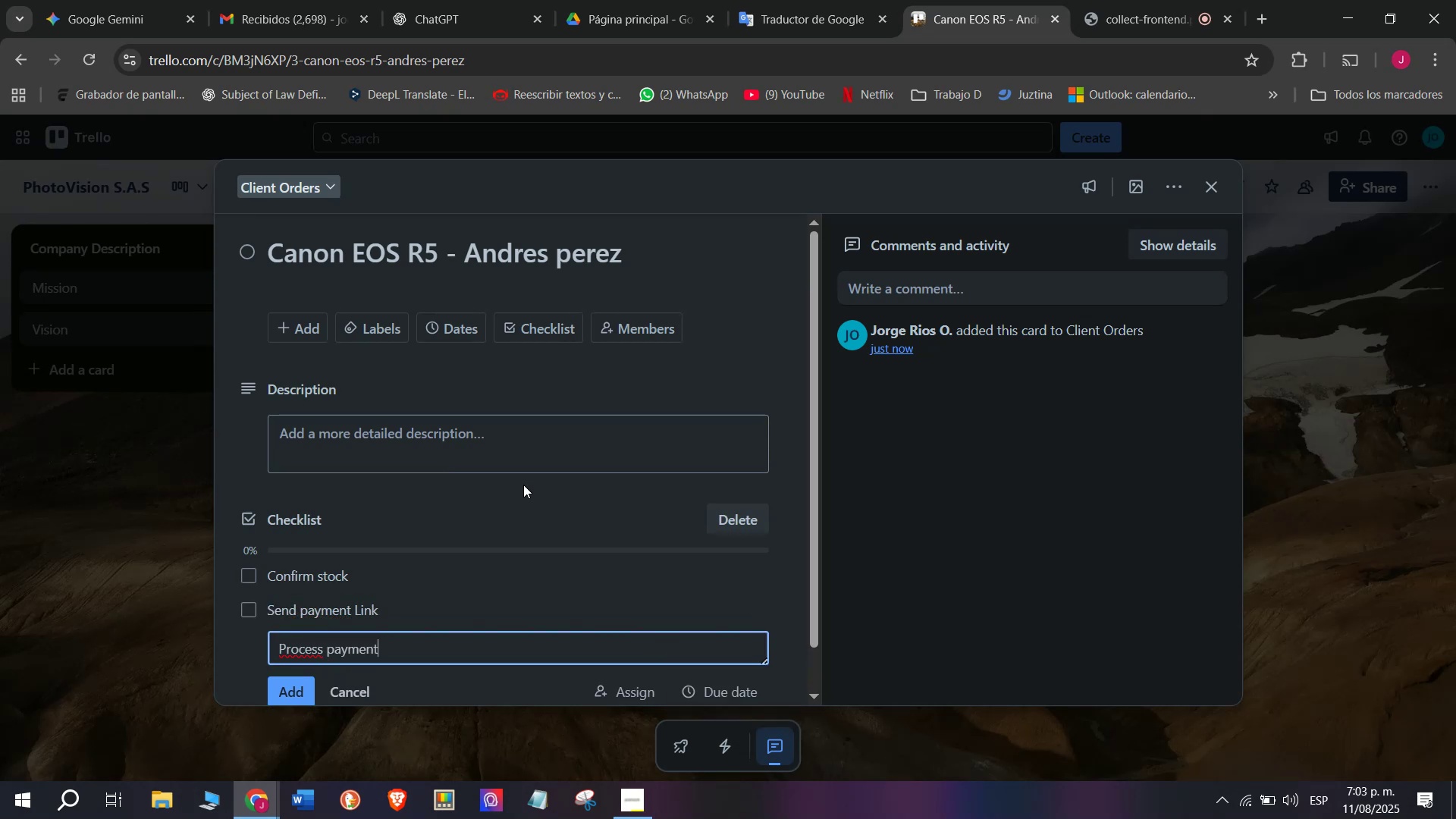 
key(Enter)
 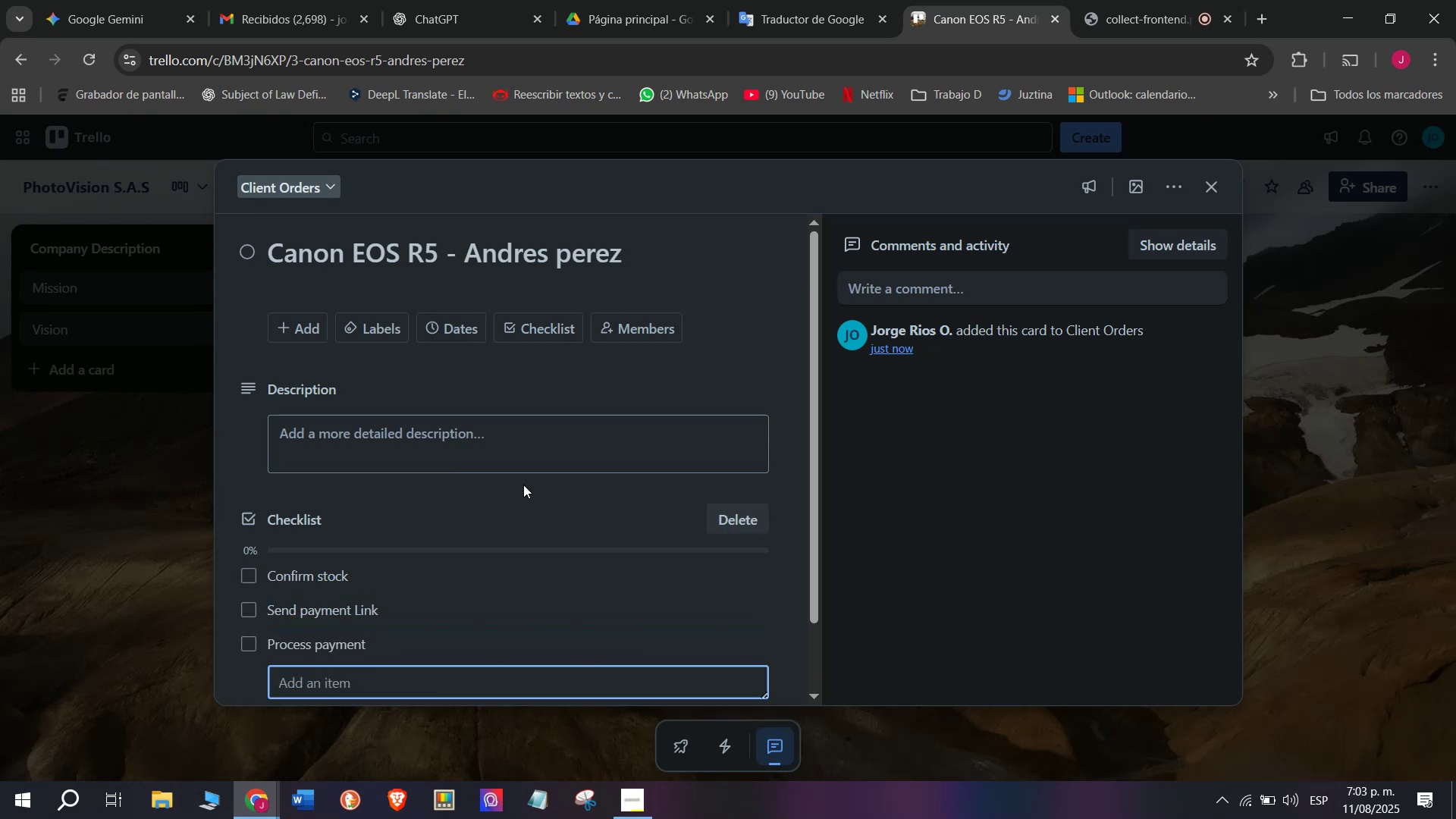 
type(Prepare invoice)
 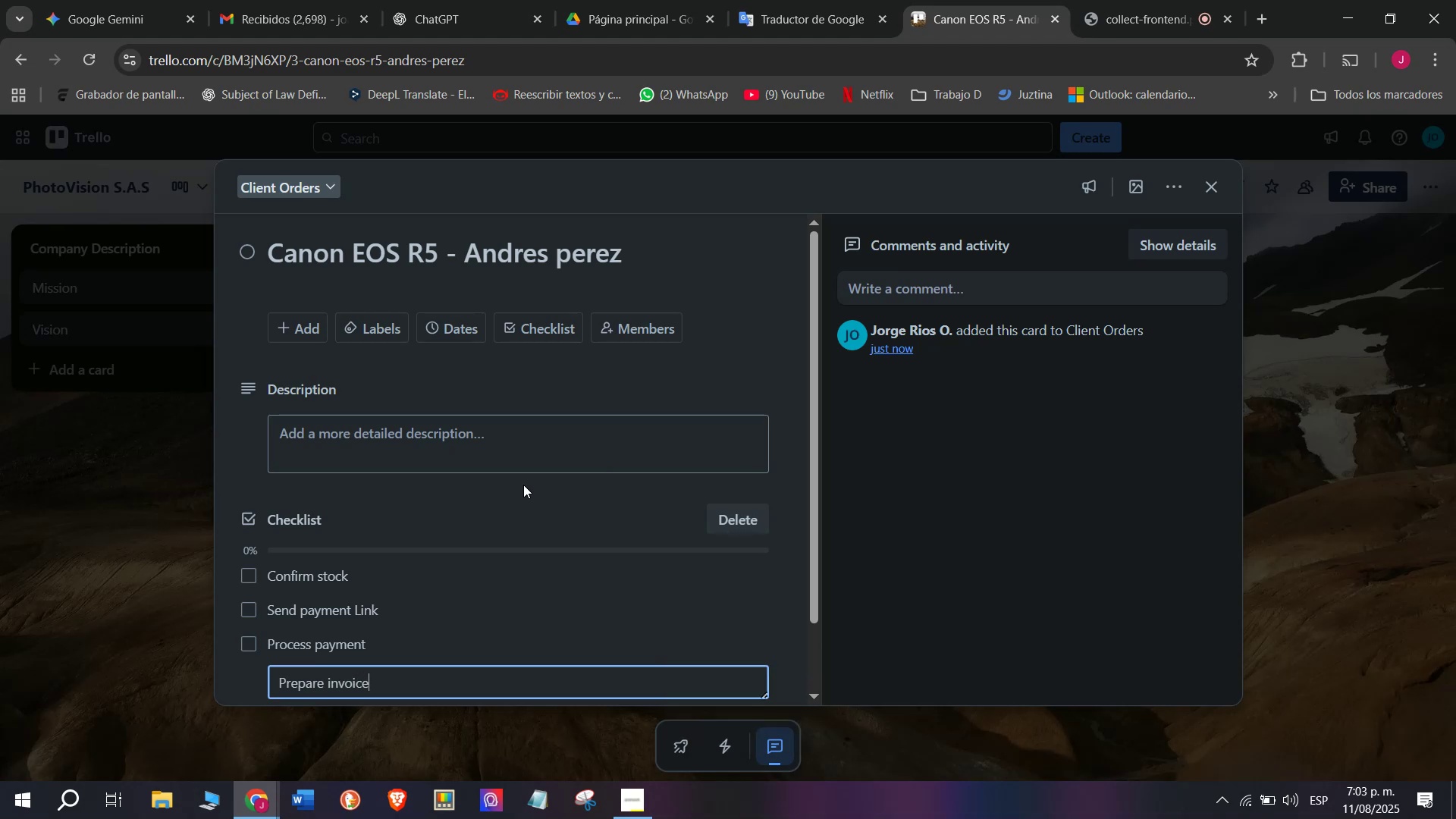 
key(Enter)
 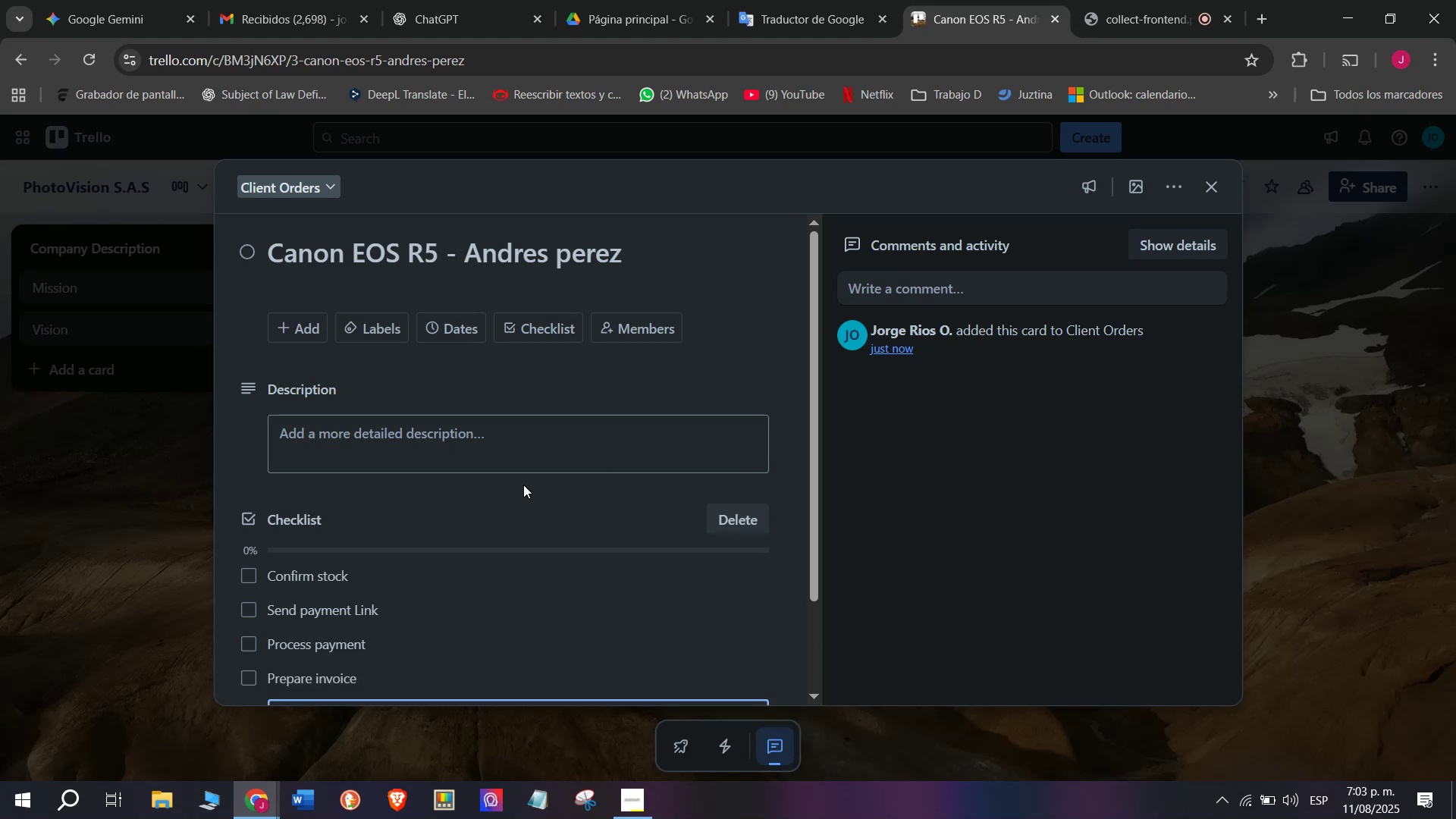 
type(Pack order)
 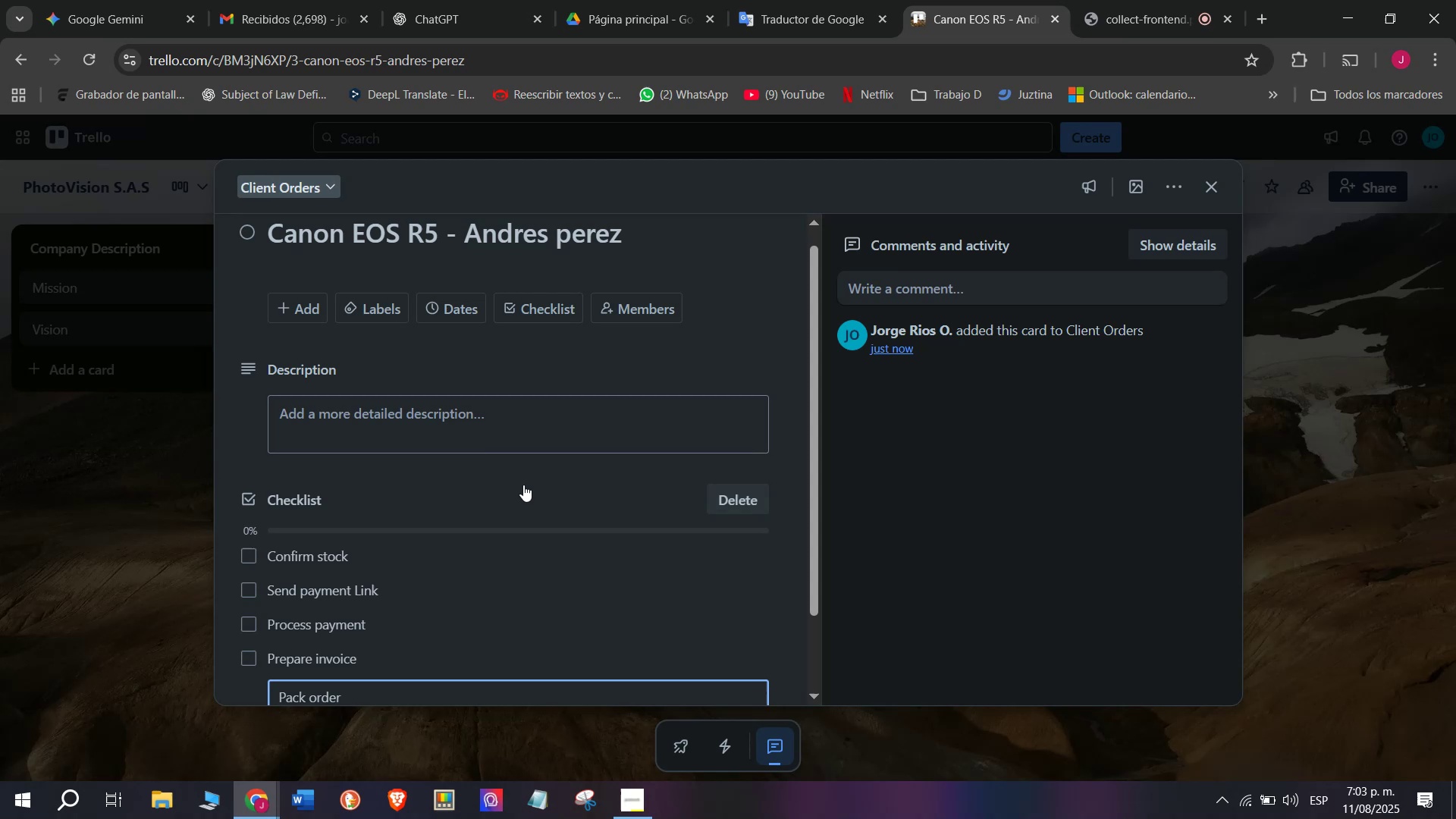 
key(Enter)
 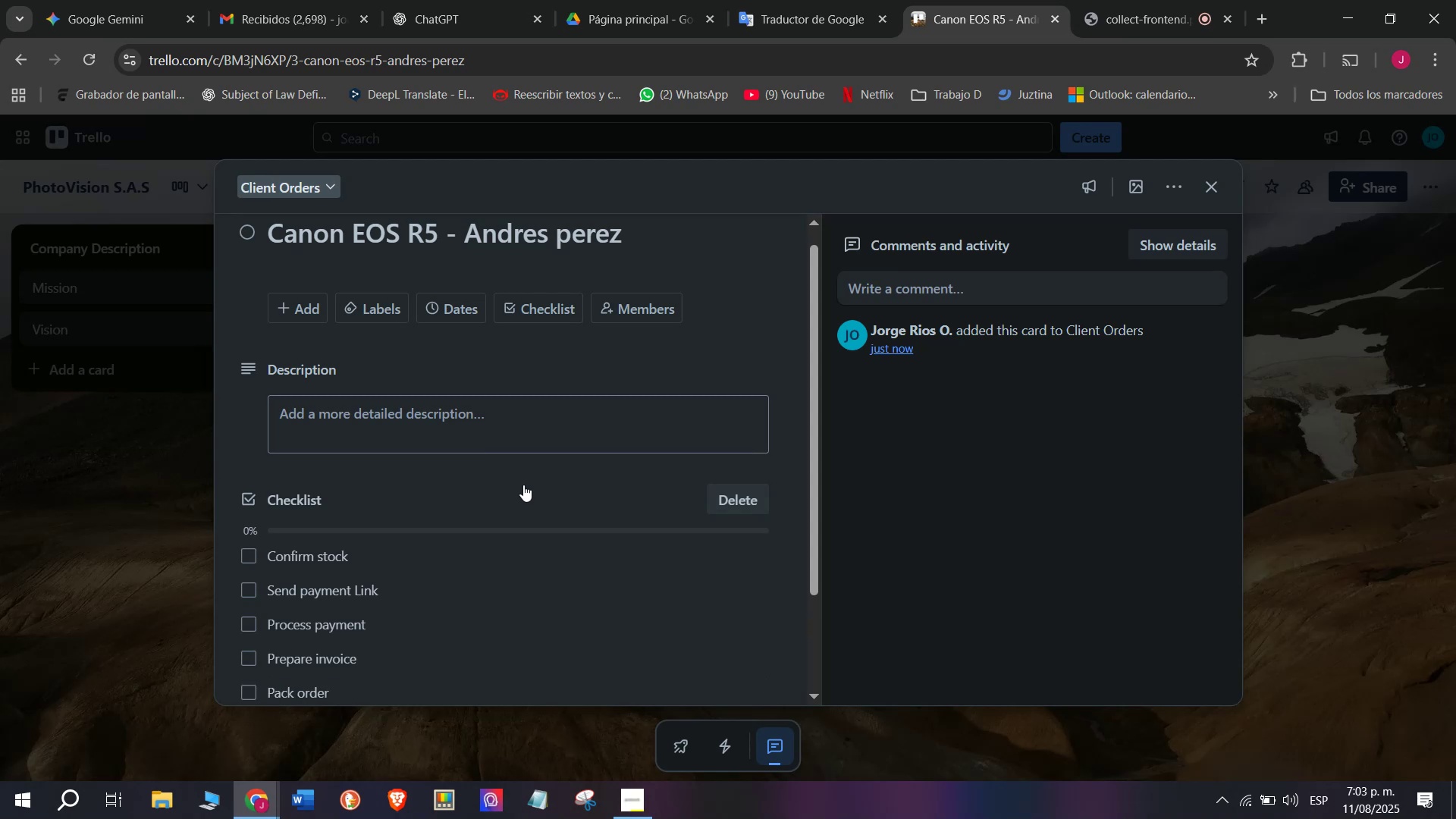 
scroll: coordinate [533, 507], scroll_direction: down, amount: 1.0
 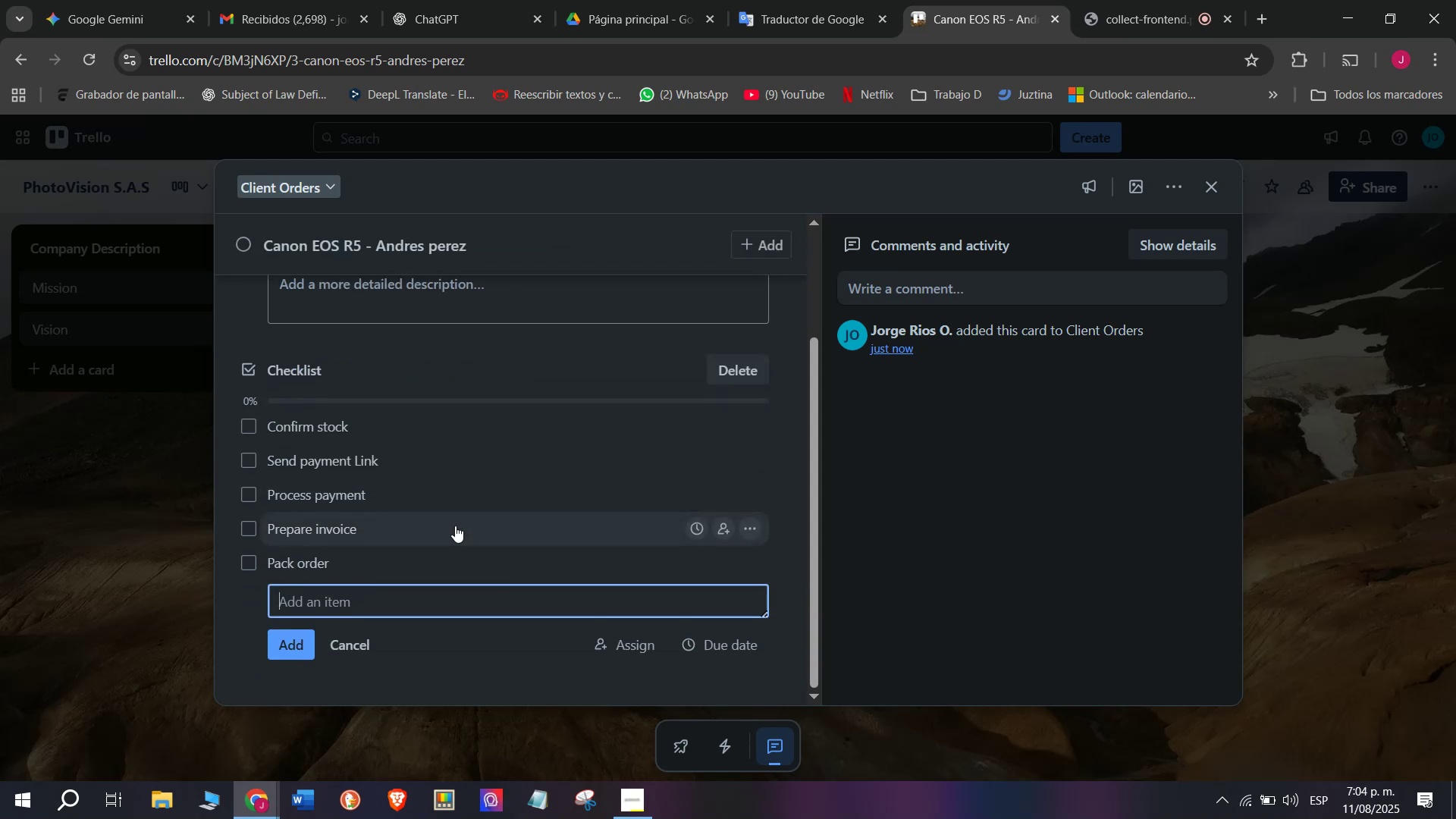 
type(SD)
key(Backspace)
type(chedule delivery)
 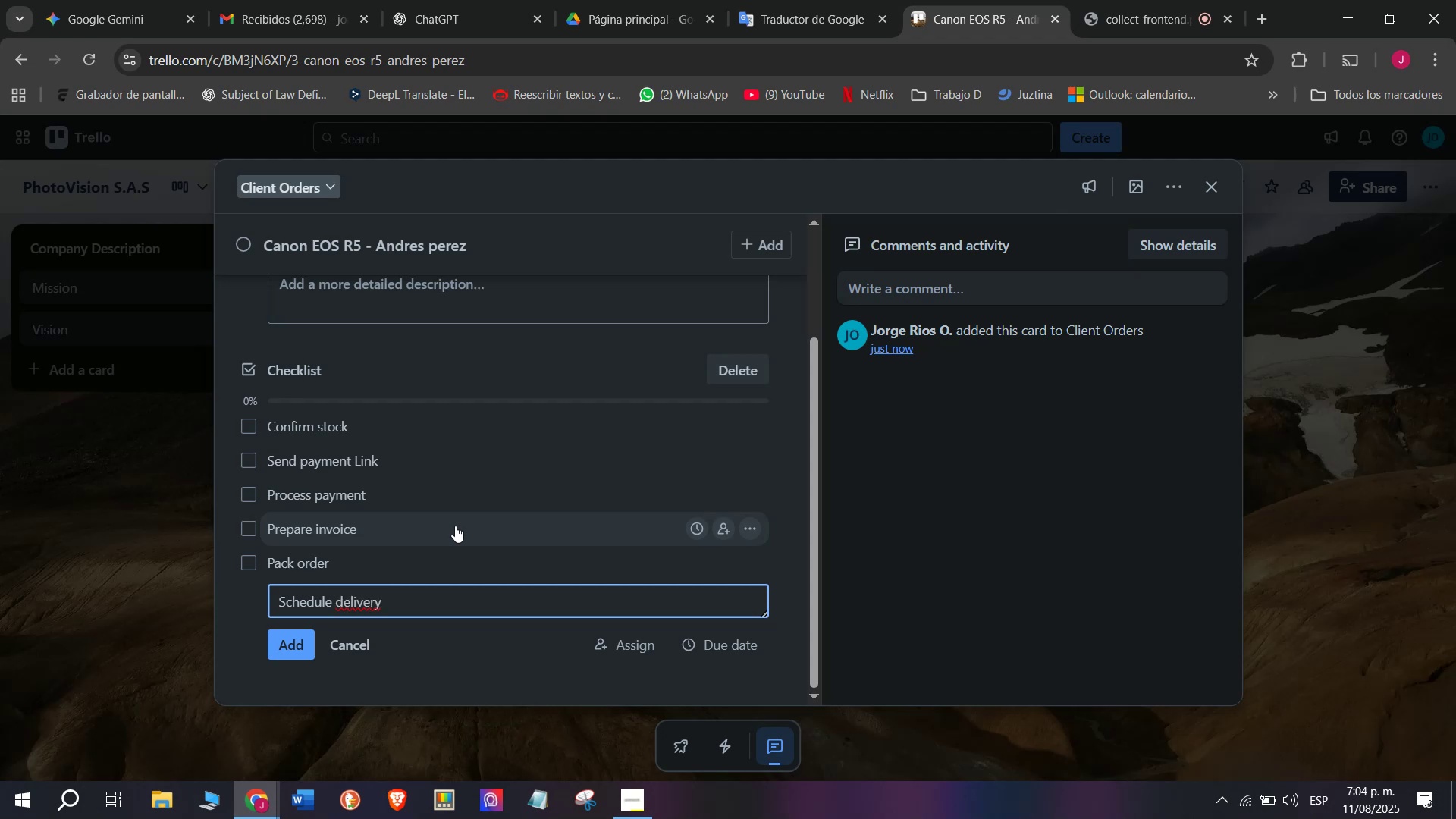 
key(Enter)
 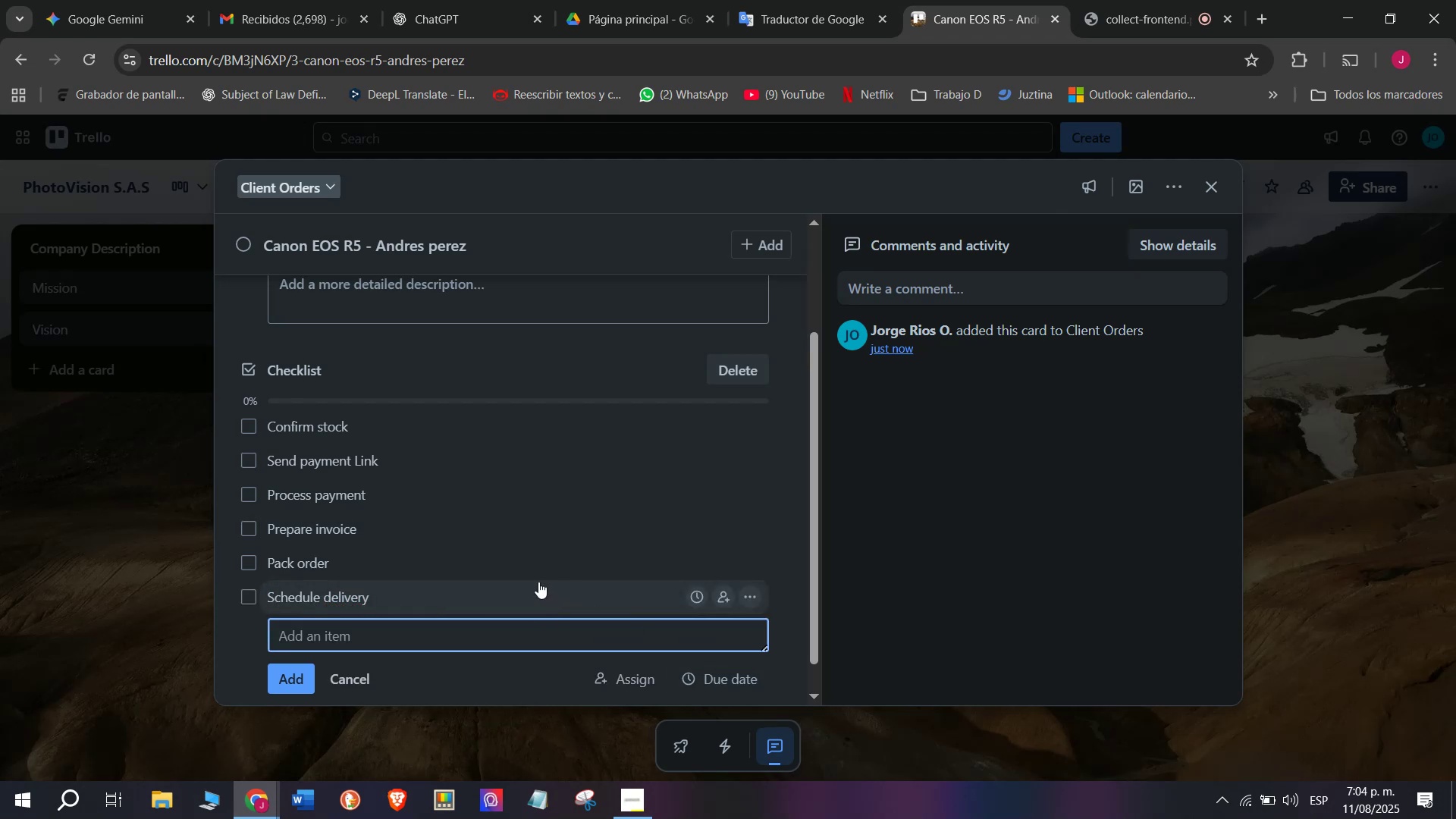 
scroll: coordinate [507, 585], scroll_direction: up, amount: 6.0
 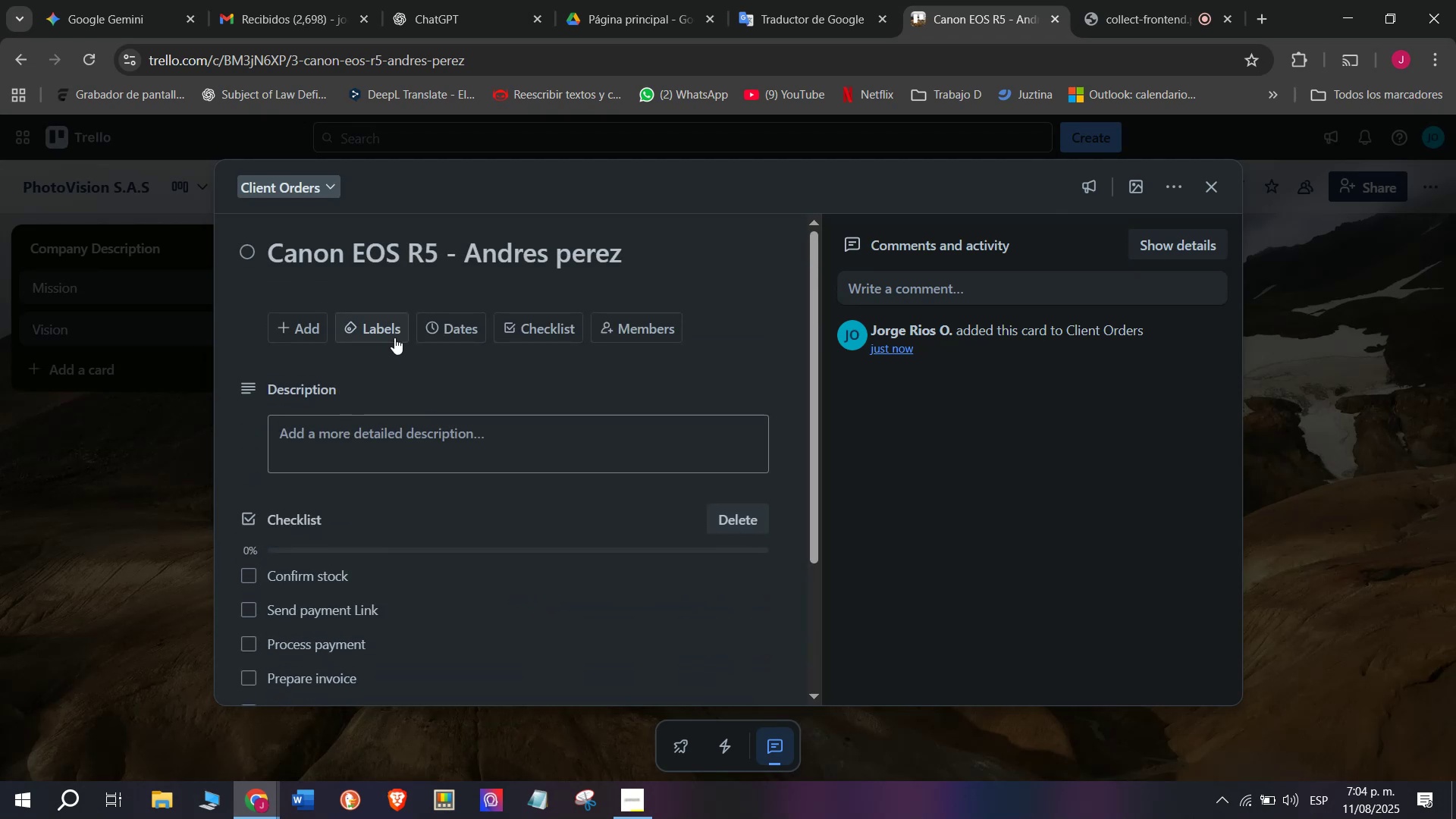 
left_click([394, 334])
 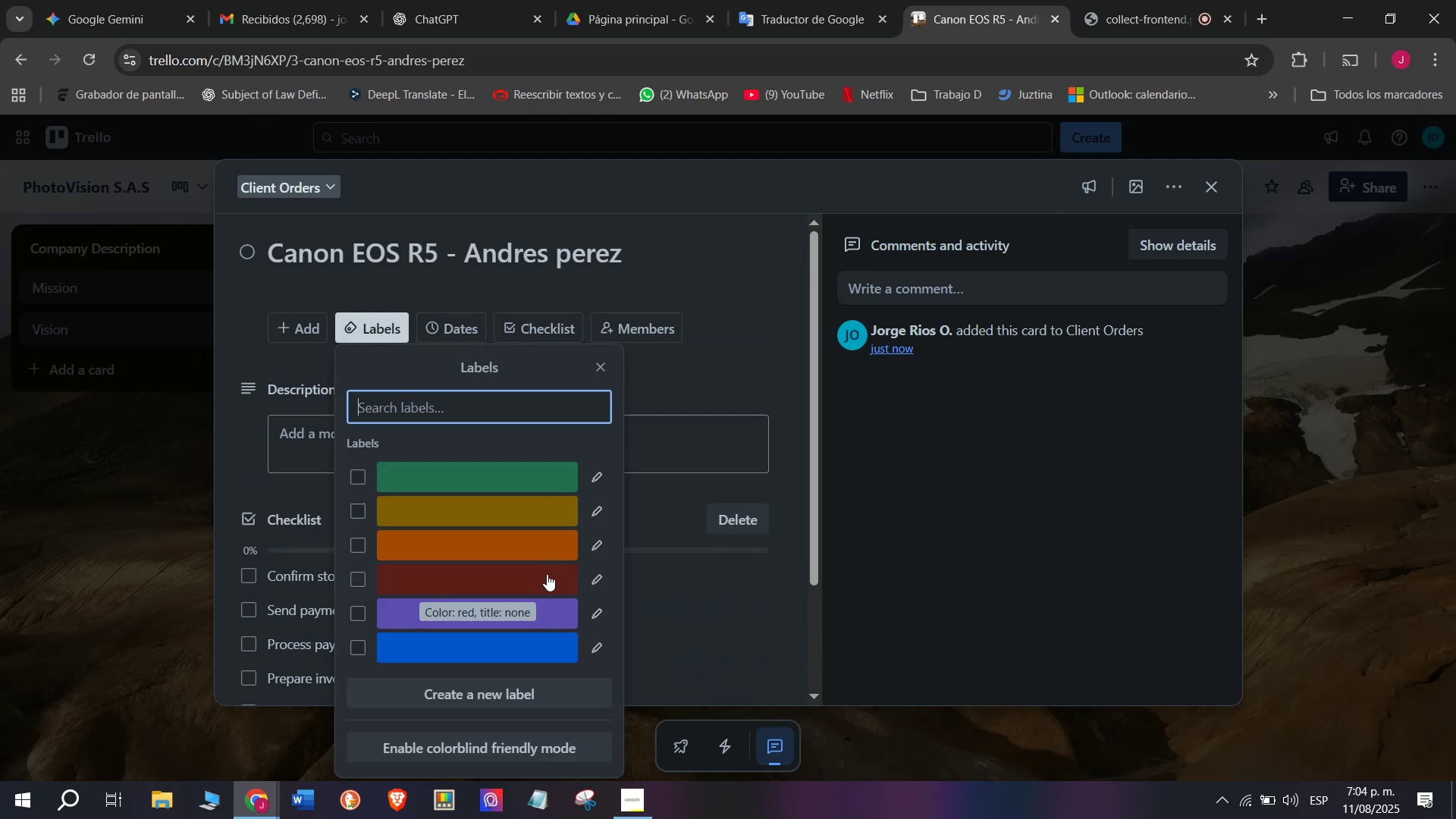 
left_click([547, 574])
 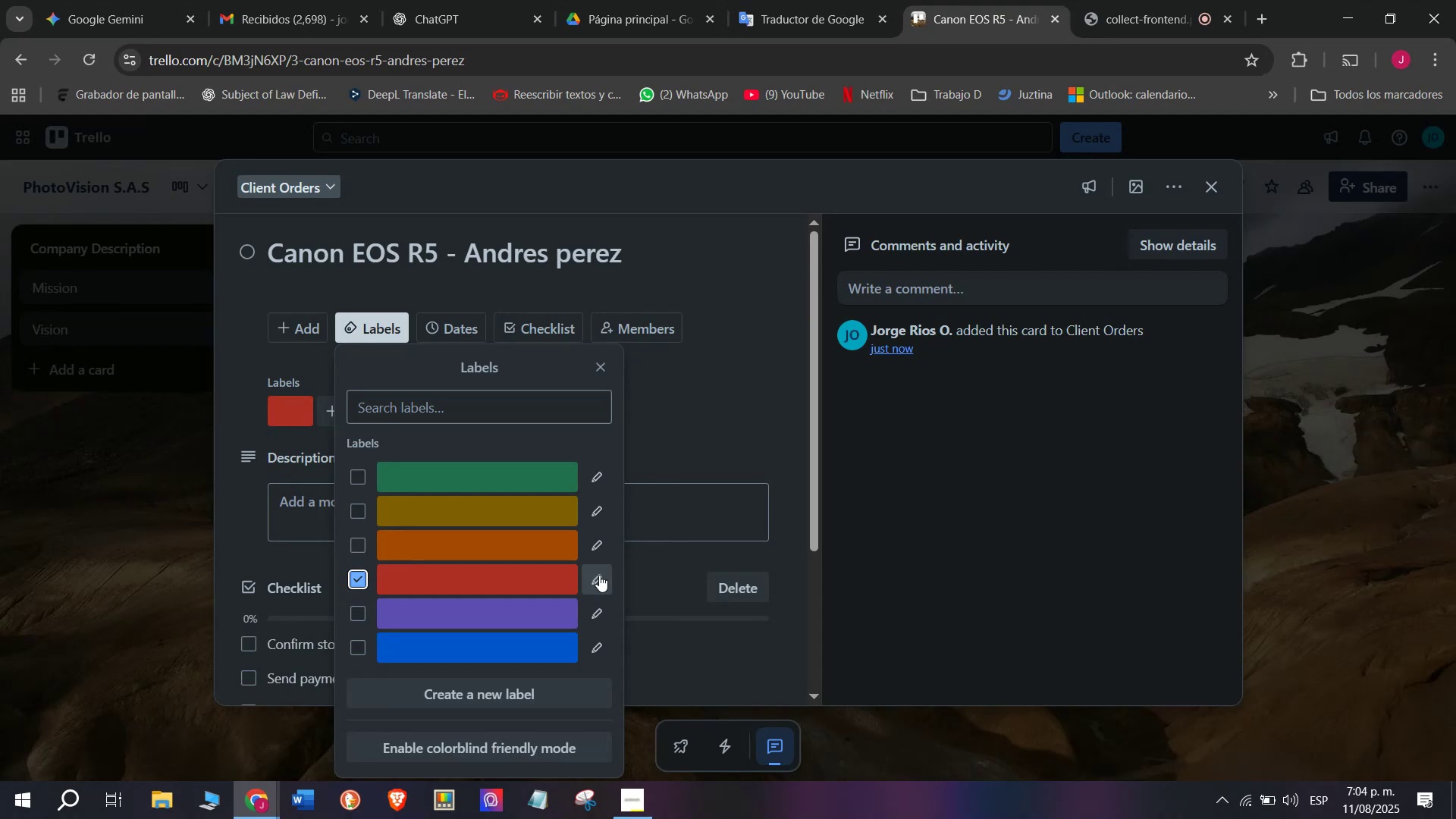 
left_click([601, 577])
 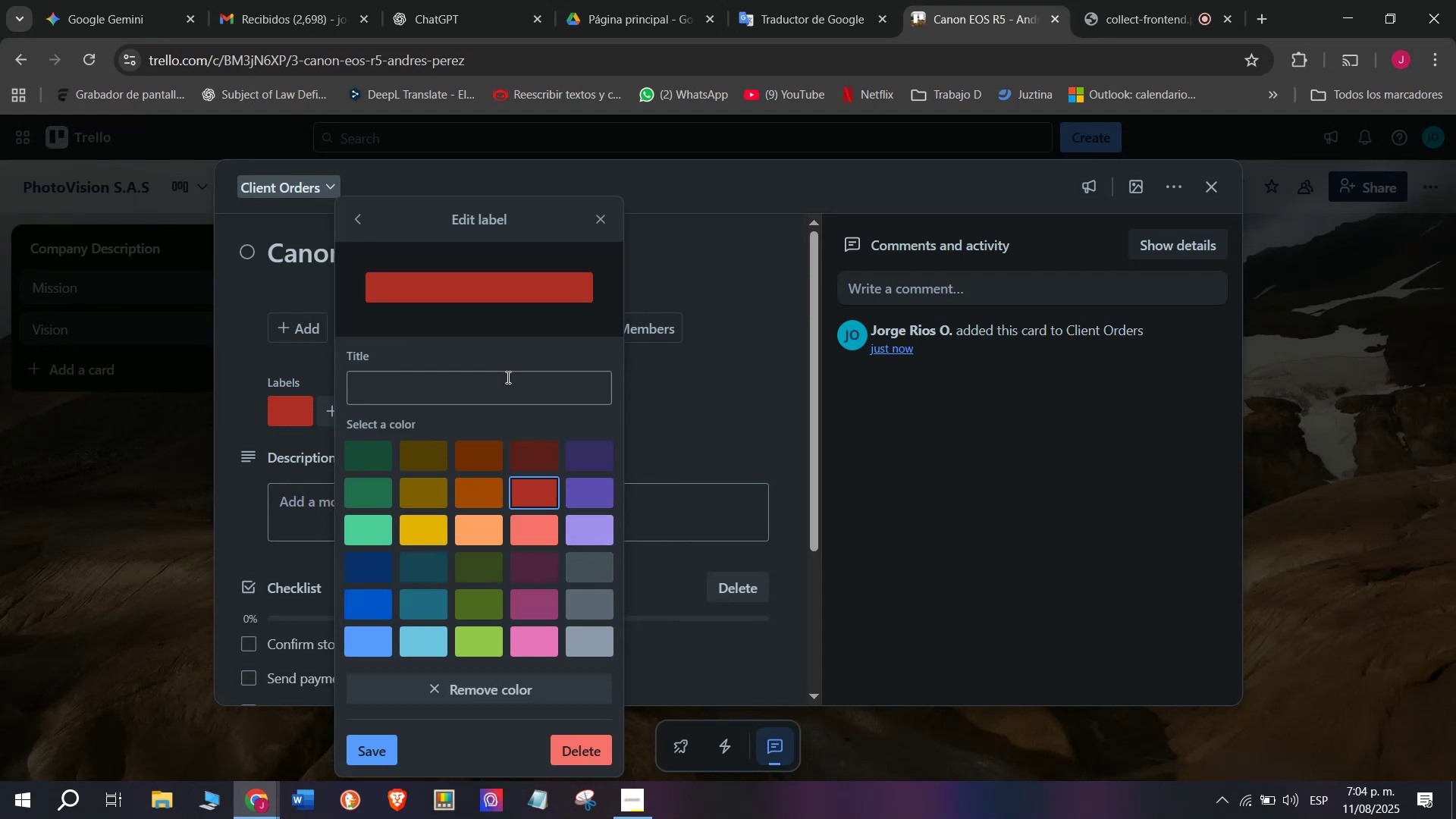 
left_click([509, 382])
 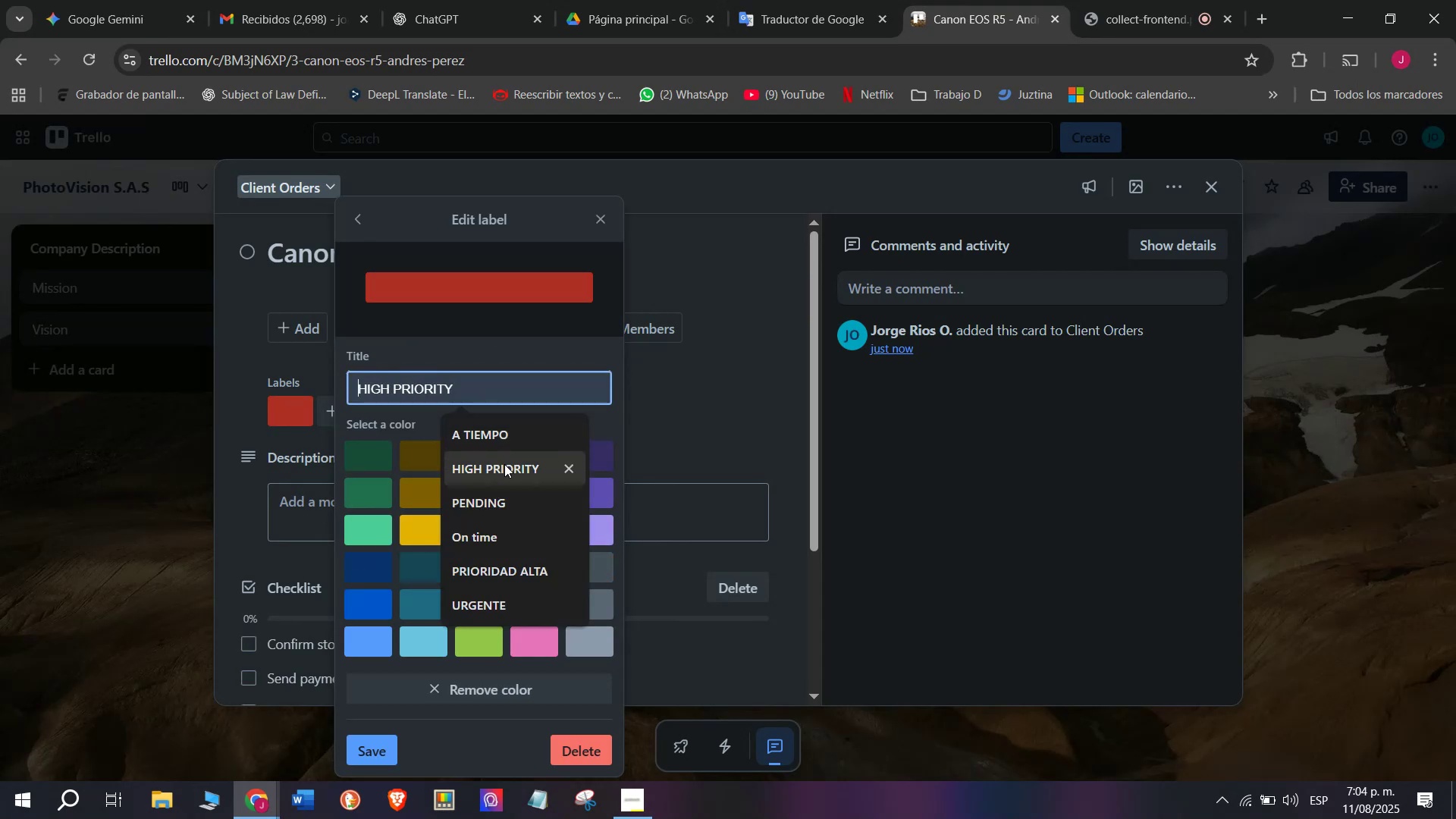 
left_click([508, 464])
 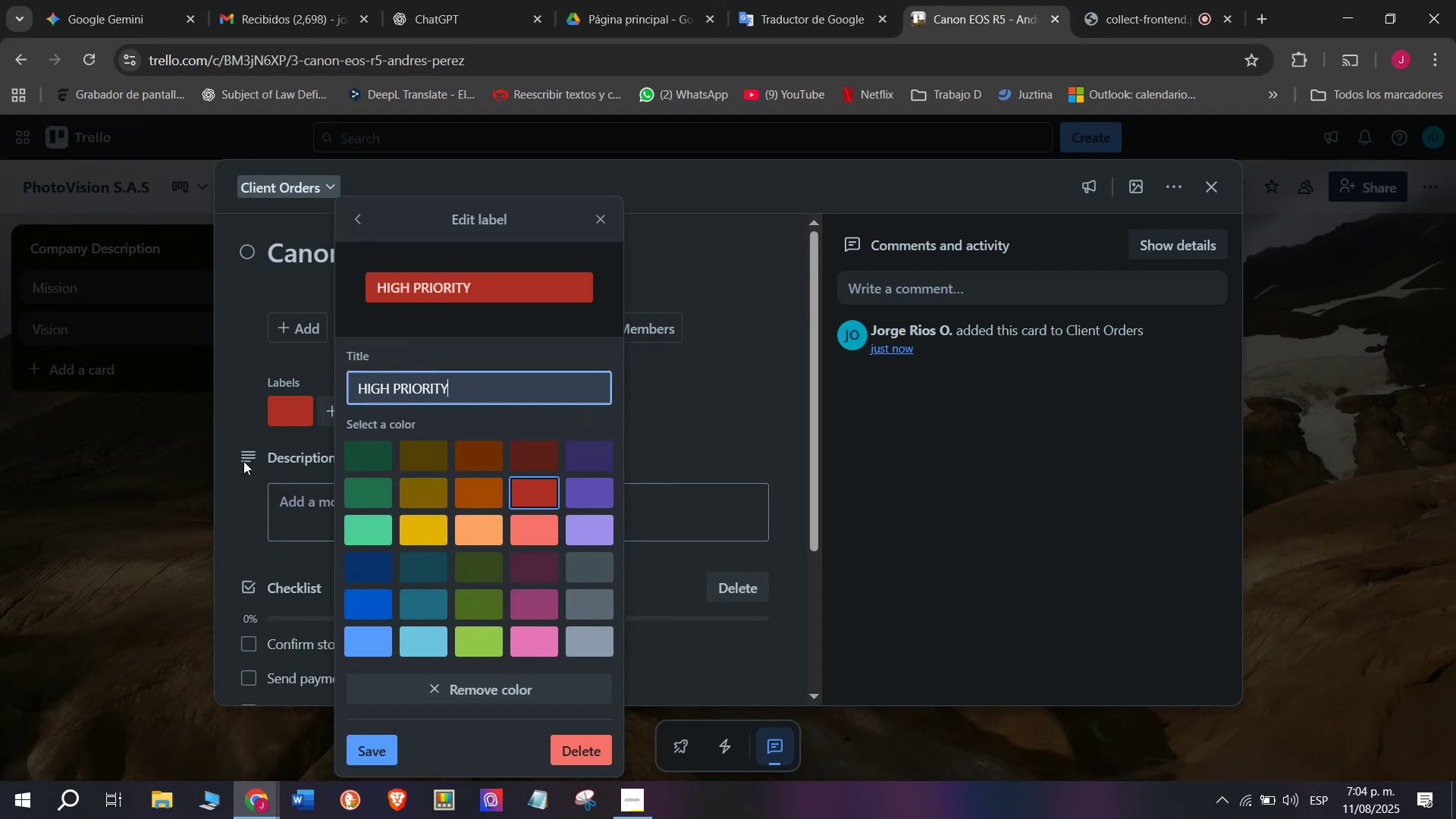 
left_click([240, 443])
 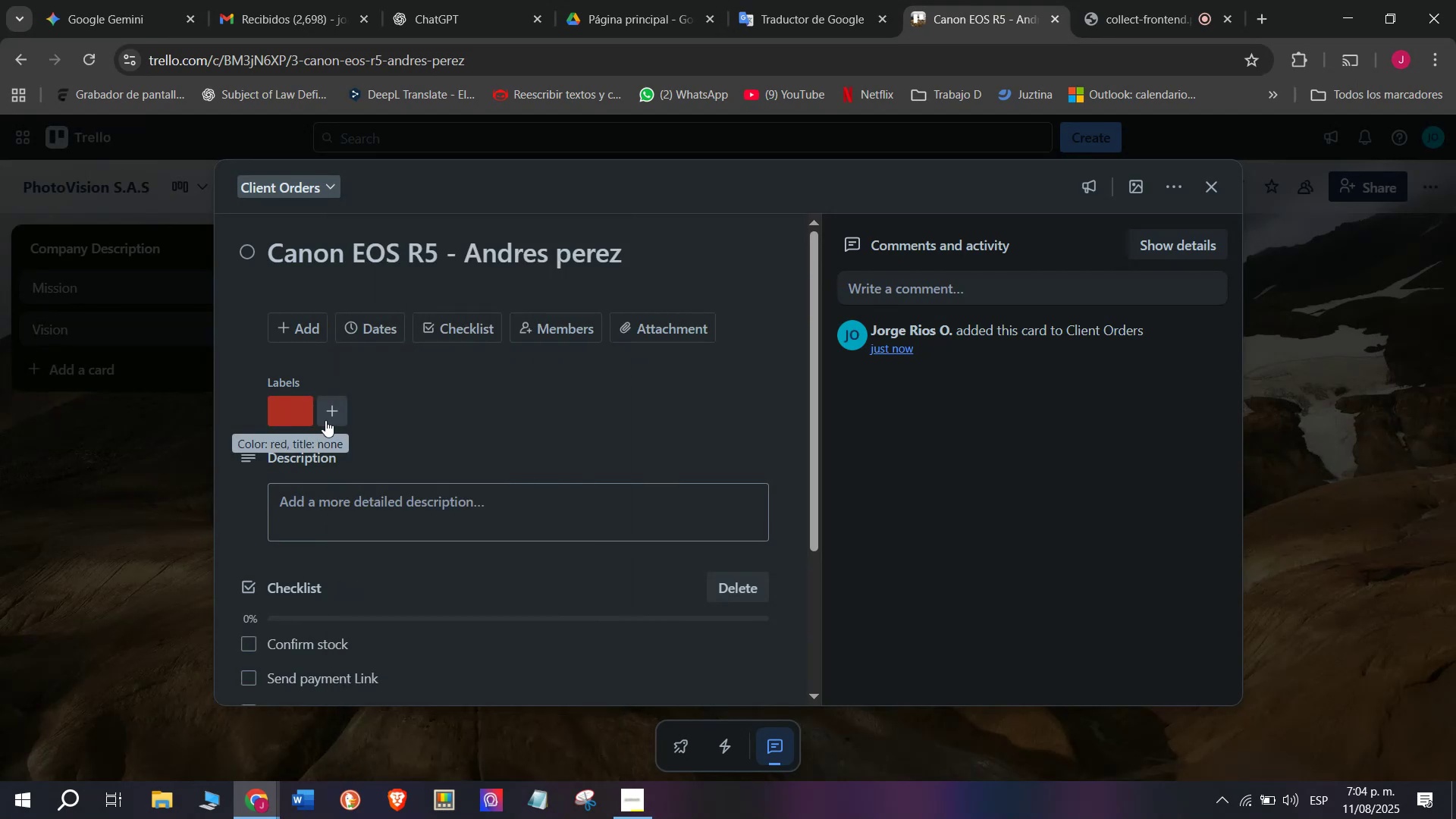 
left_click([333, 418])
 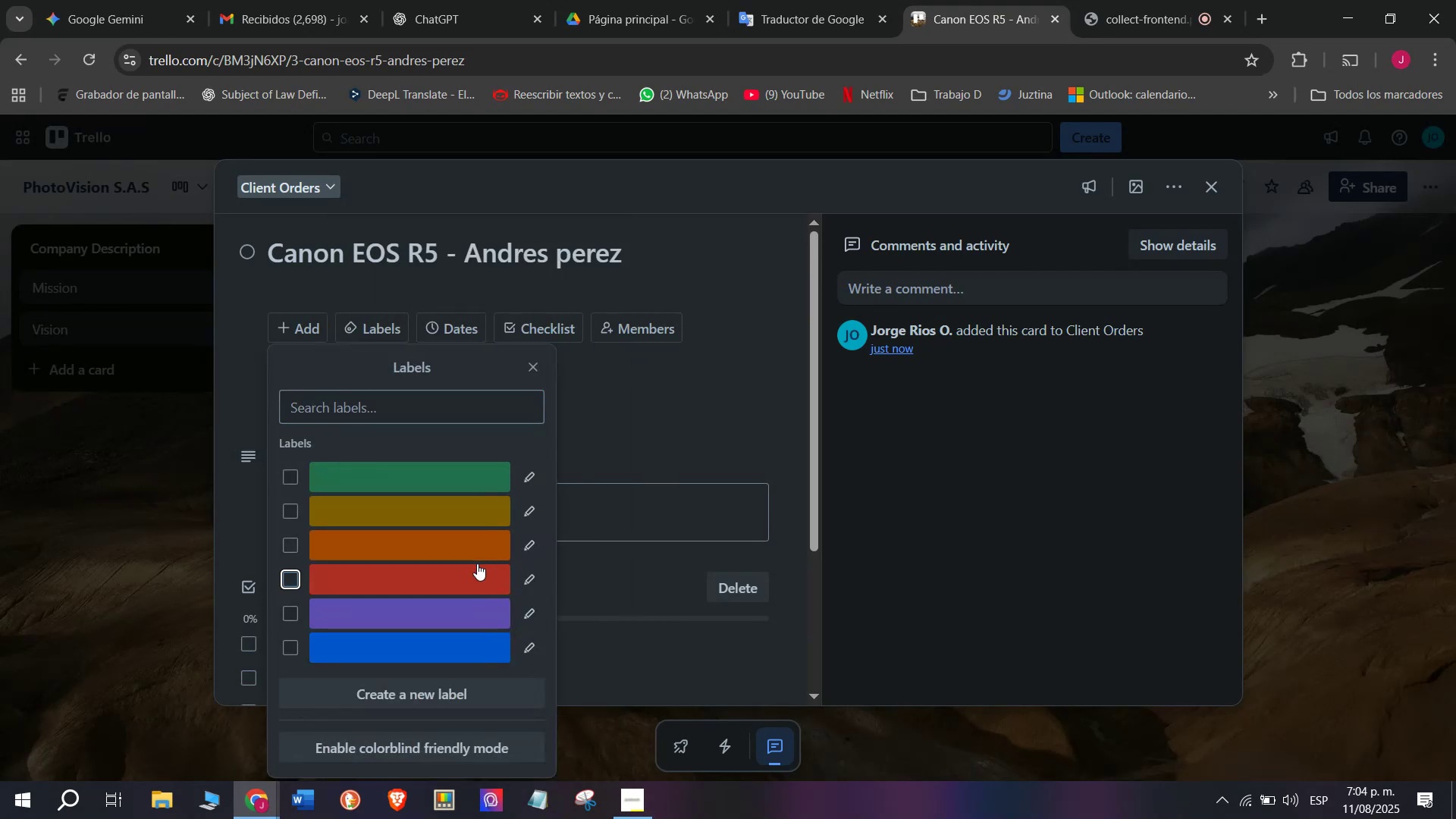 
left_click([540, 579])
 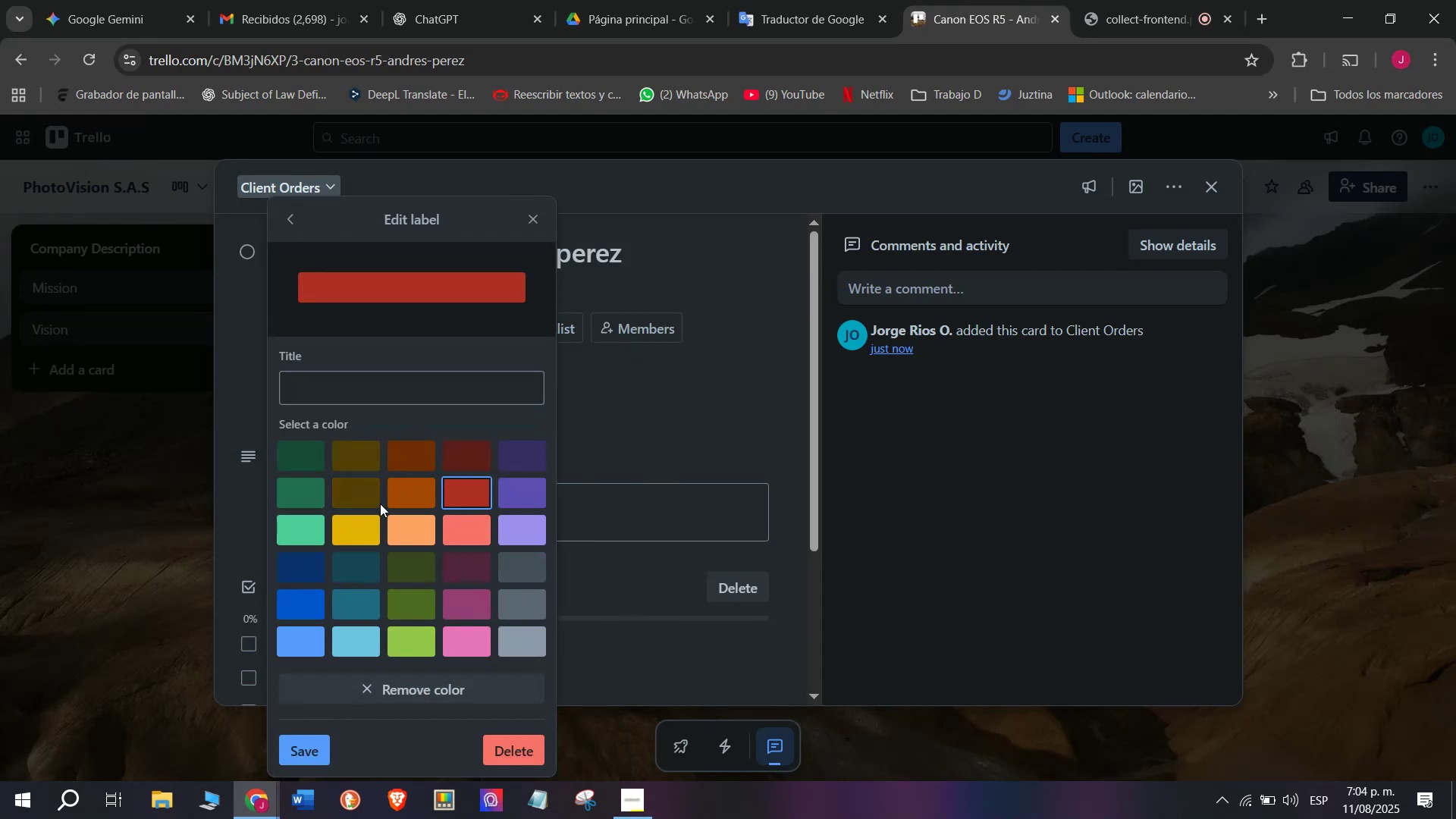 
left_click([438, 377])
 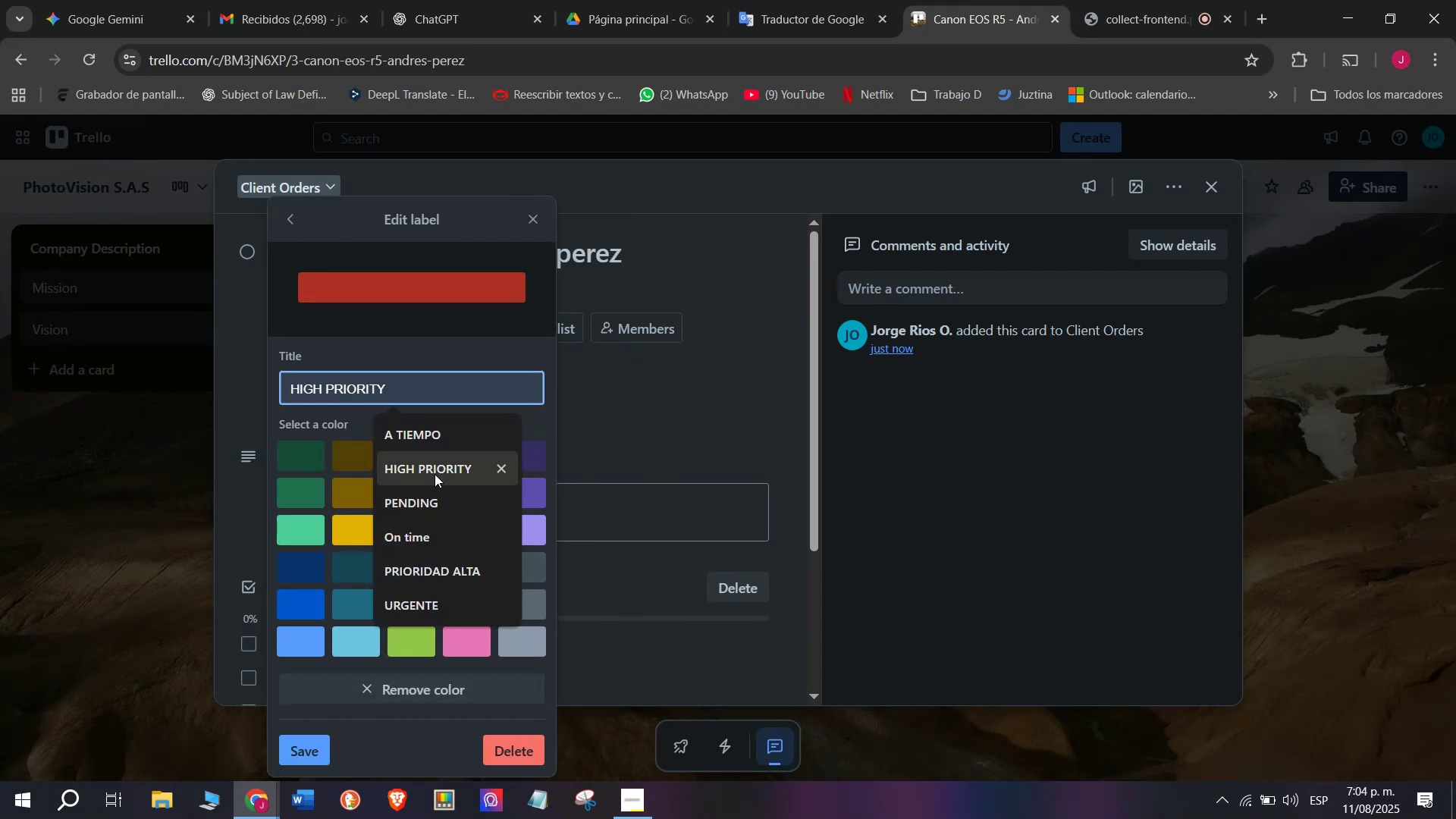 
left_click([435, 472])
 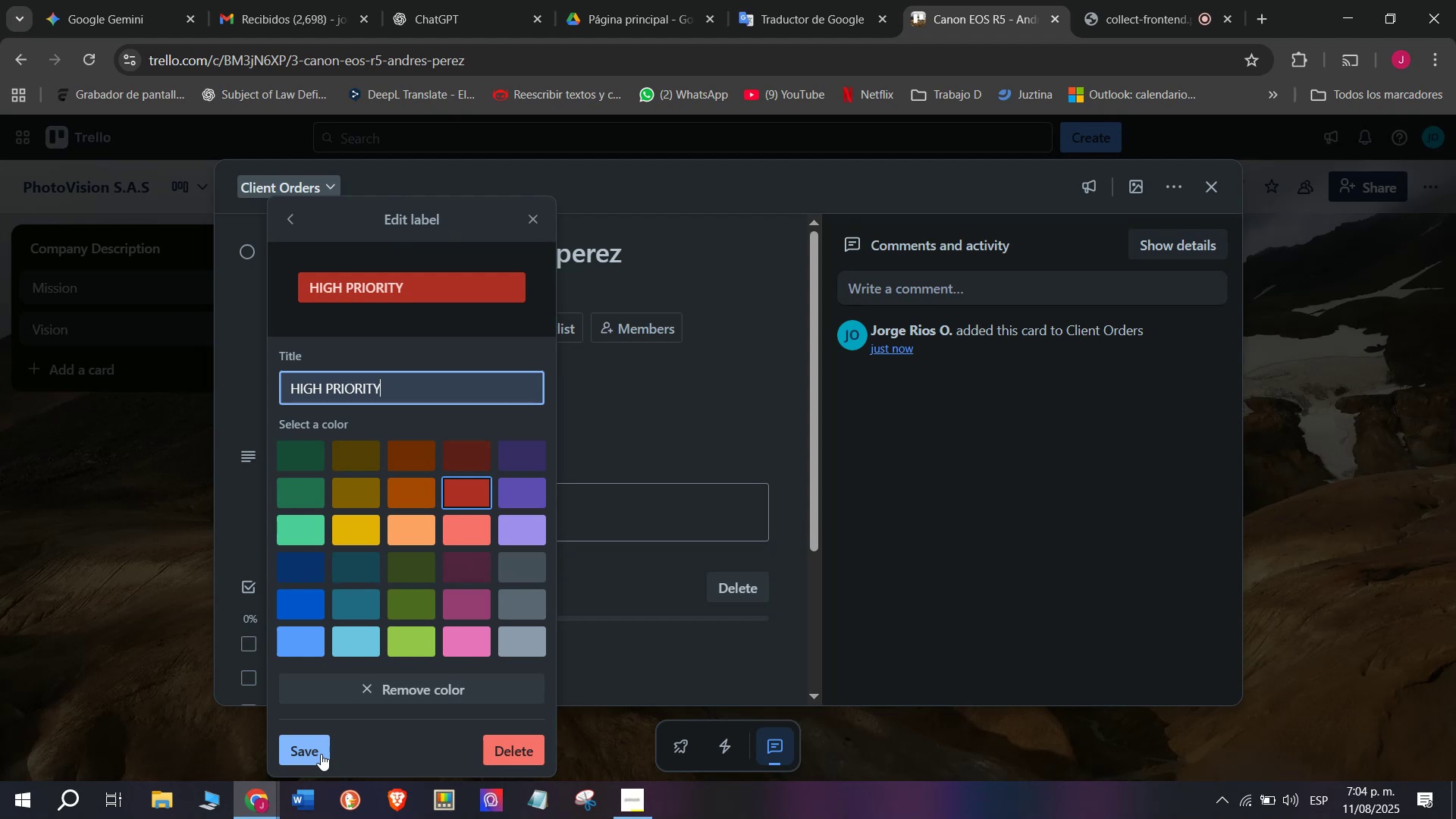 
left_click([321, 752])
 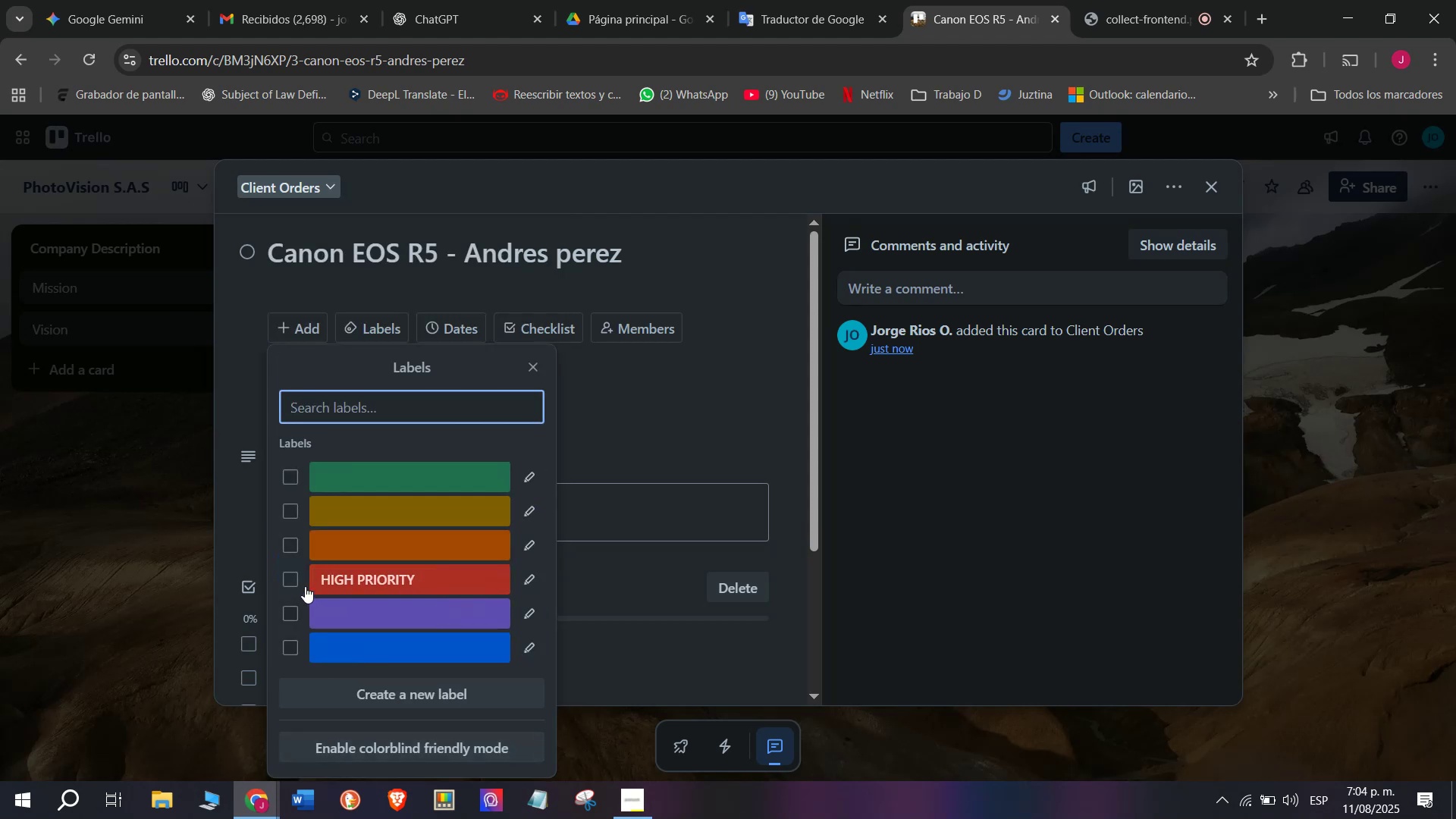 
left_click([303, 584])
 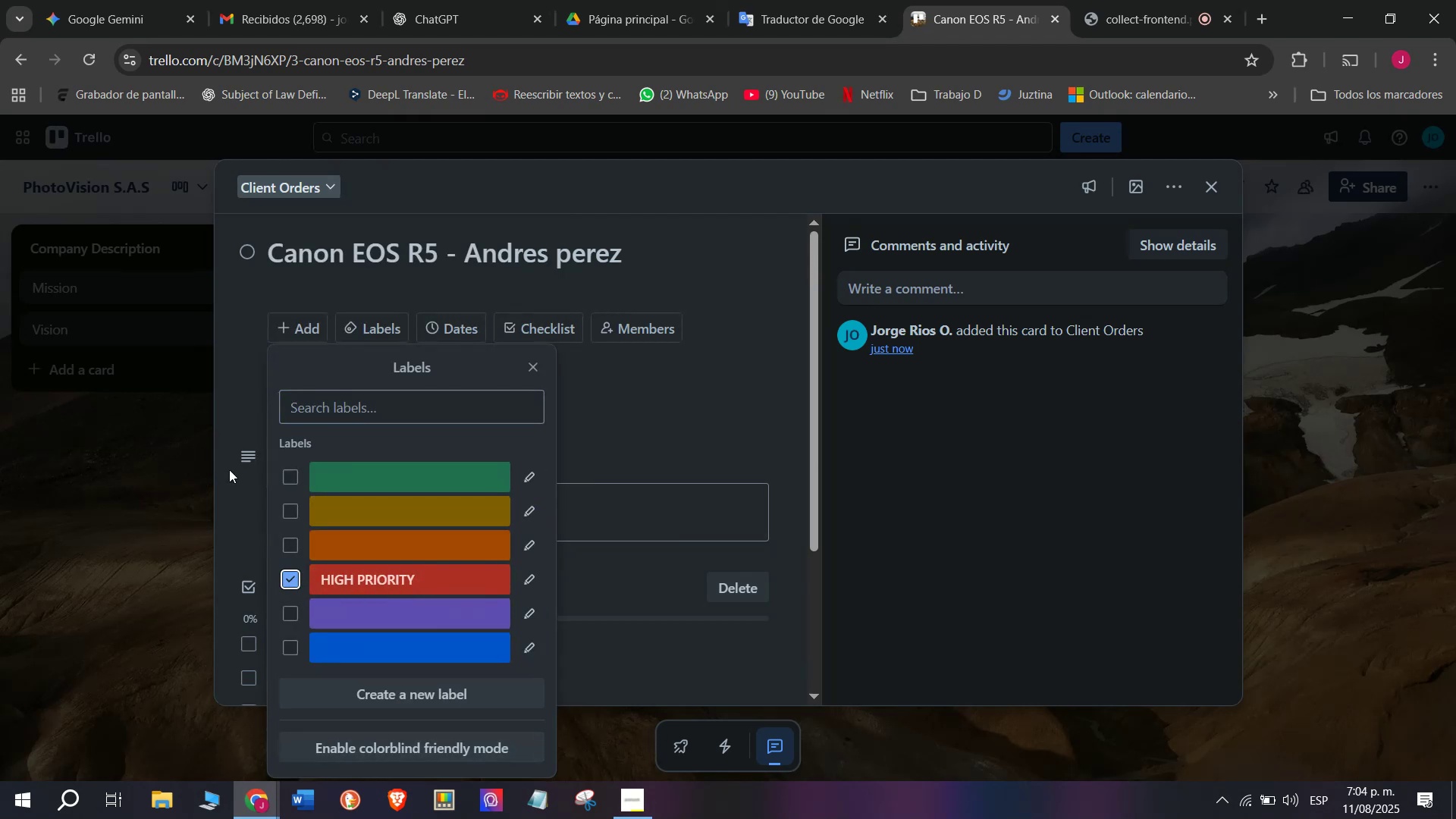 
left_click([228, 468])
 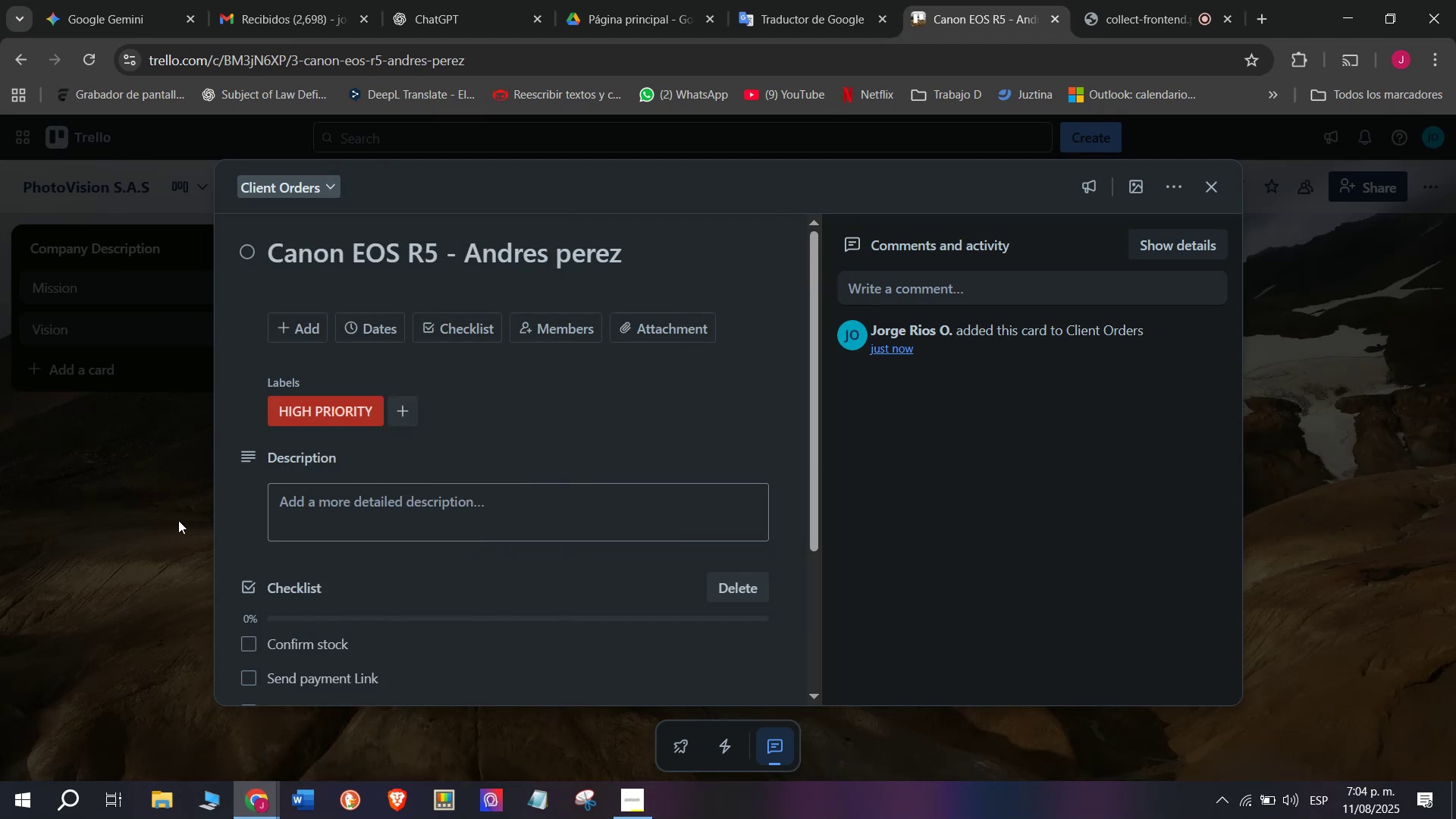 
left_click([178, 519])
 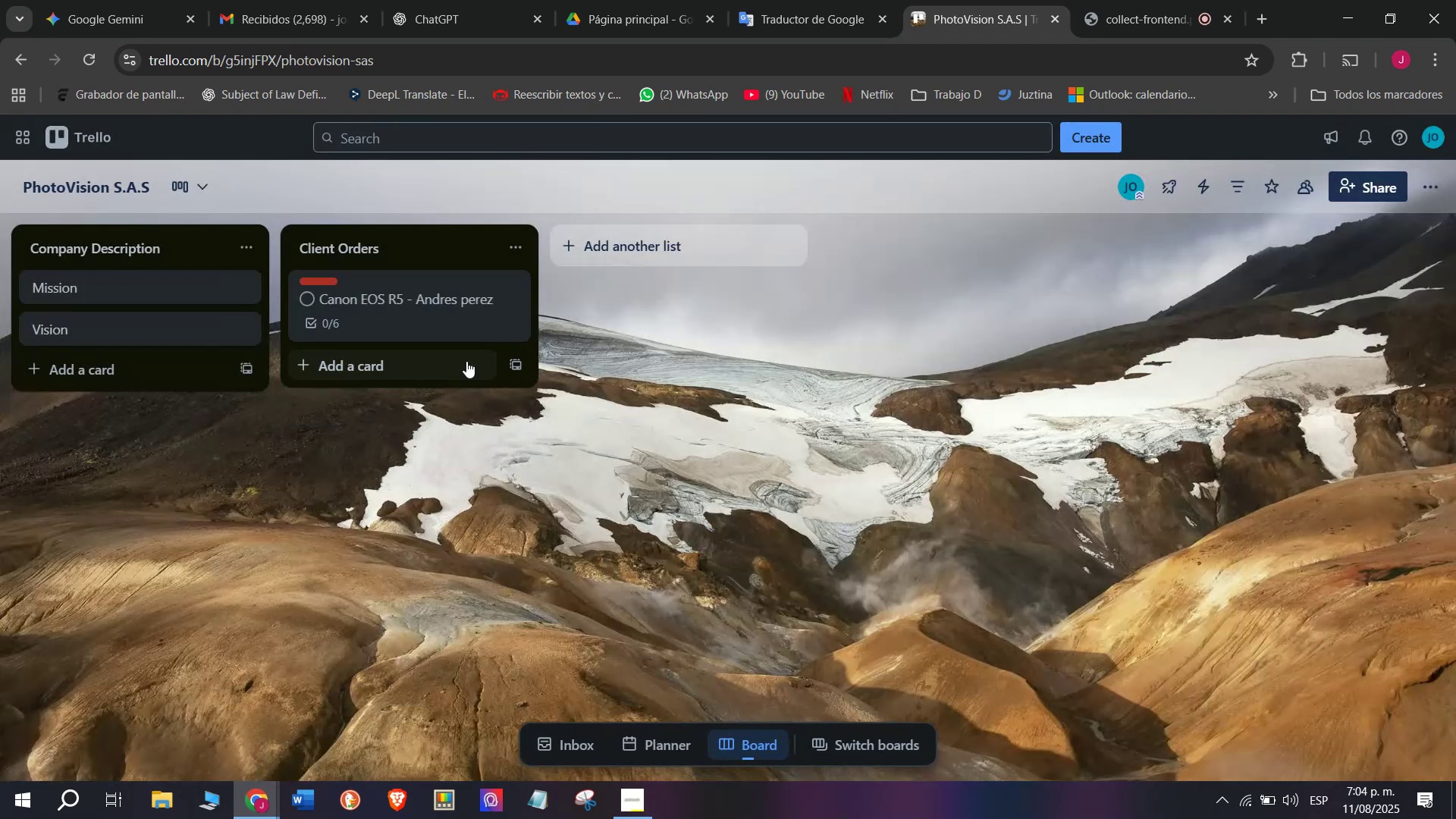 
left_click([438, 366])
 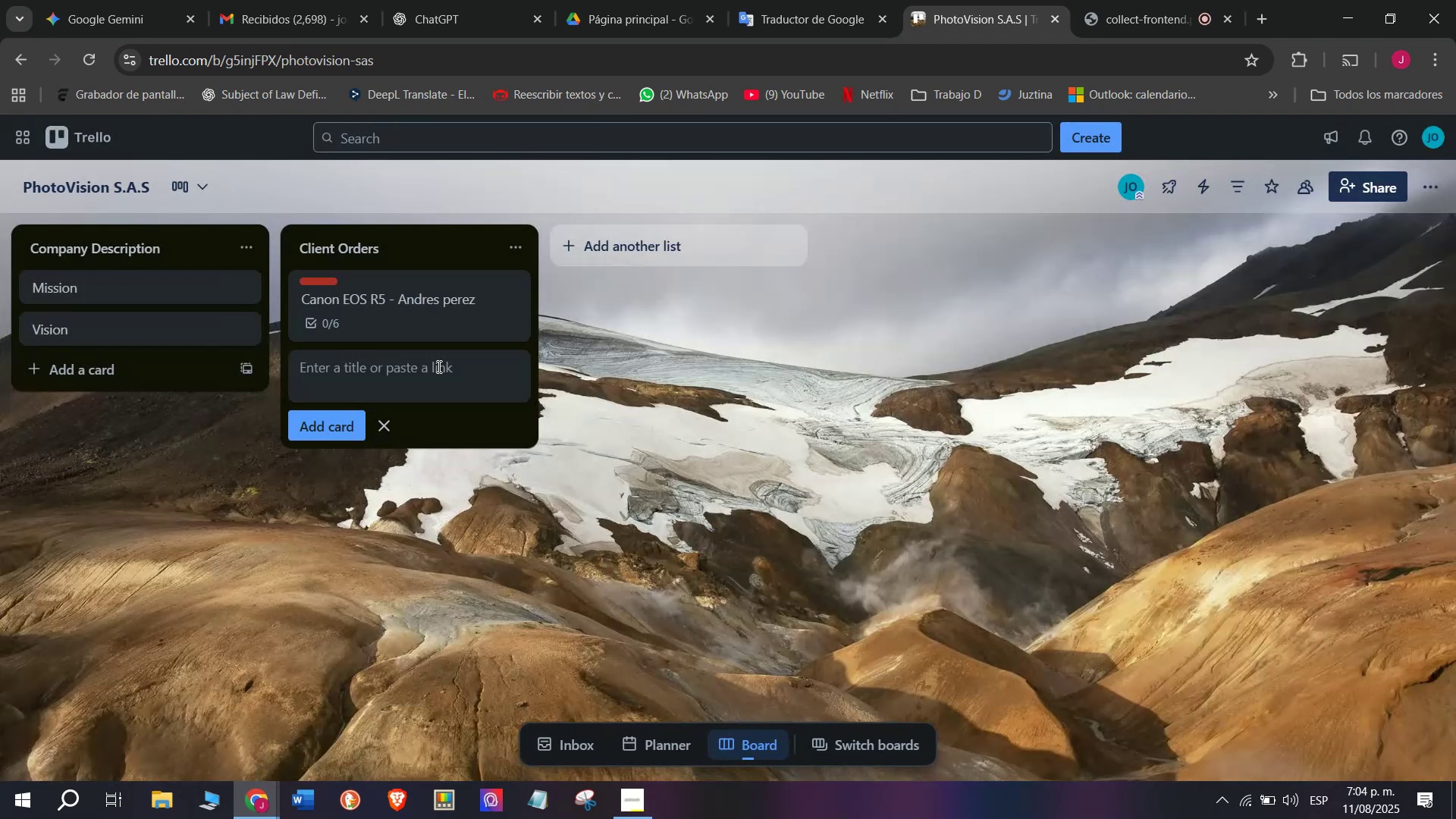 
type(Nikin Z6 i)
key(Backspace)
type(II - lait)
key(Backspace)
key(Backspace)
type(ura gomez)
 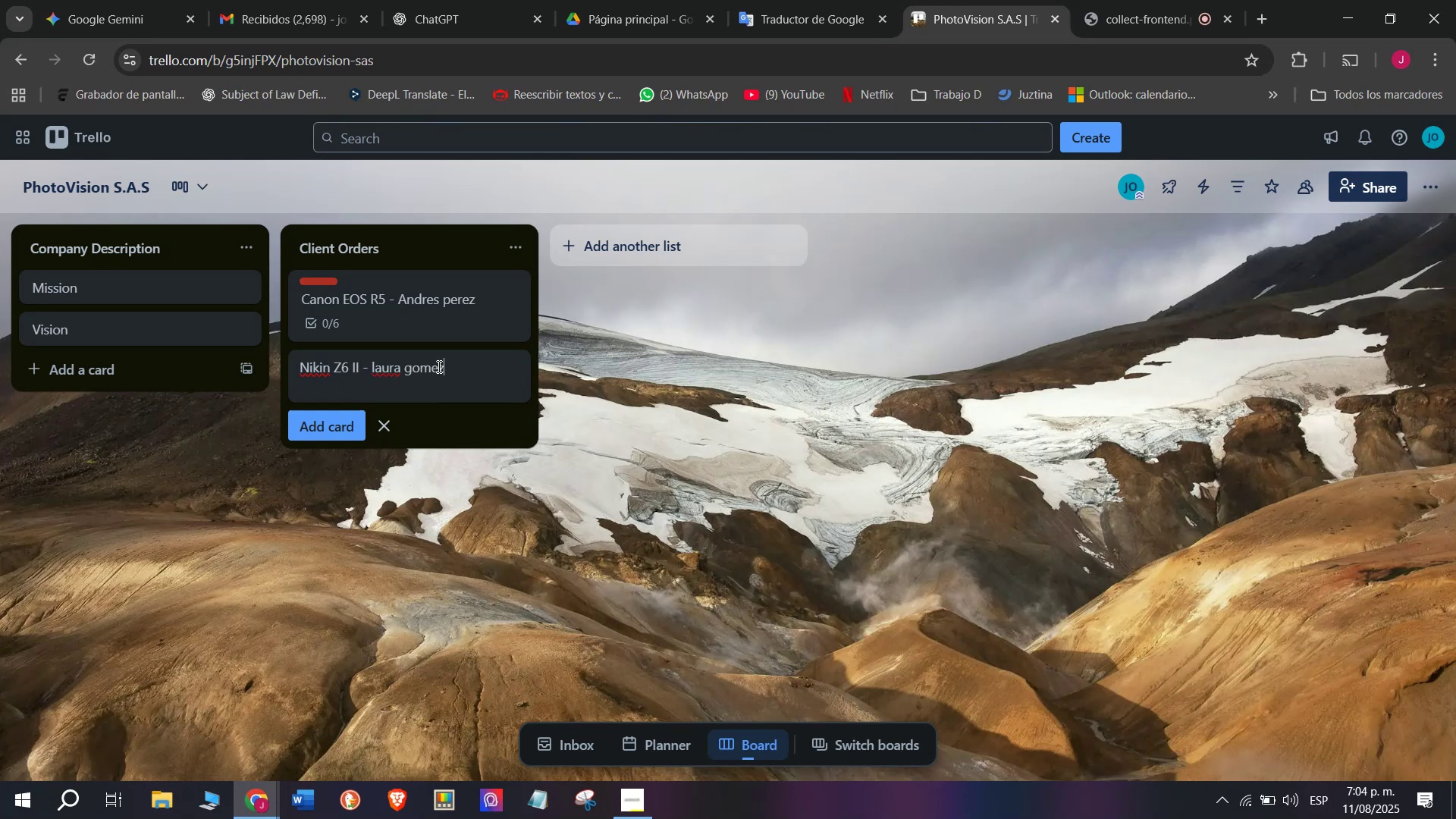 
key(Enter)
 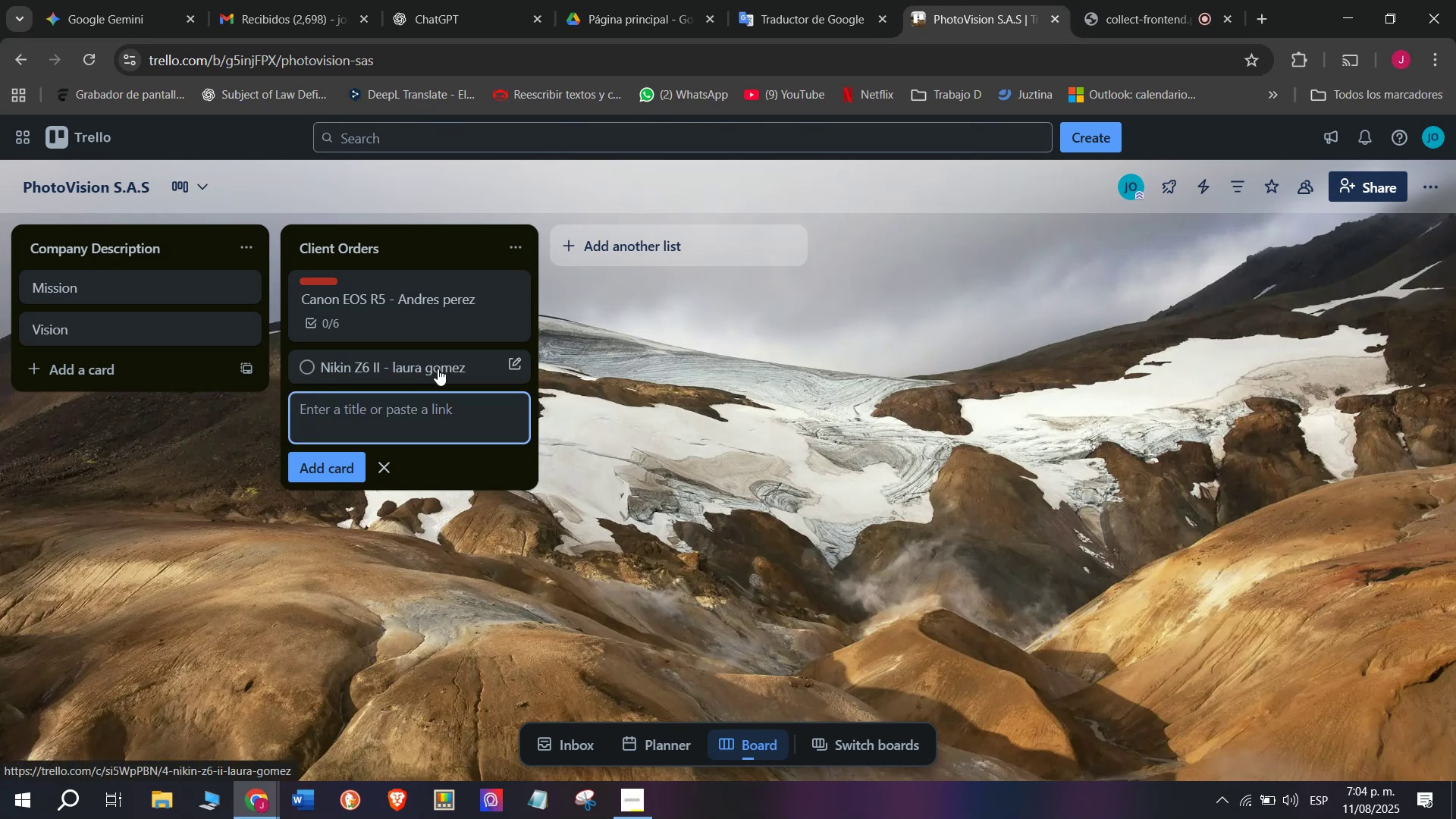 
left_click([438, 367])
 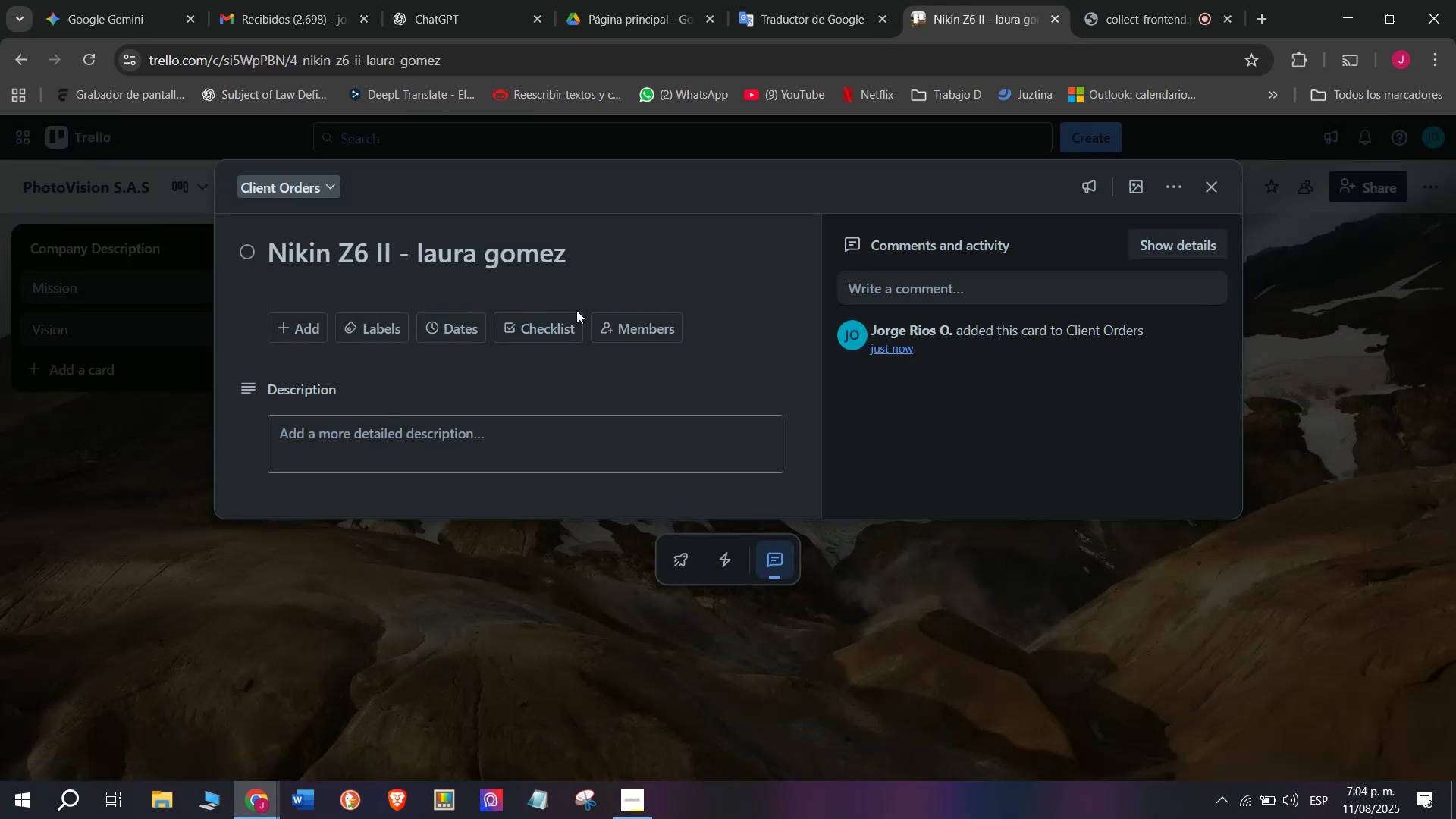 
left_click([566, 327])
 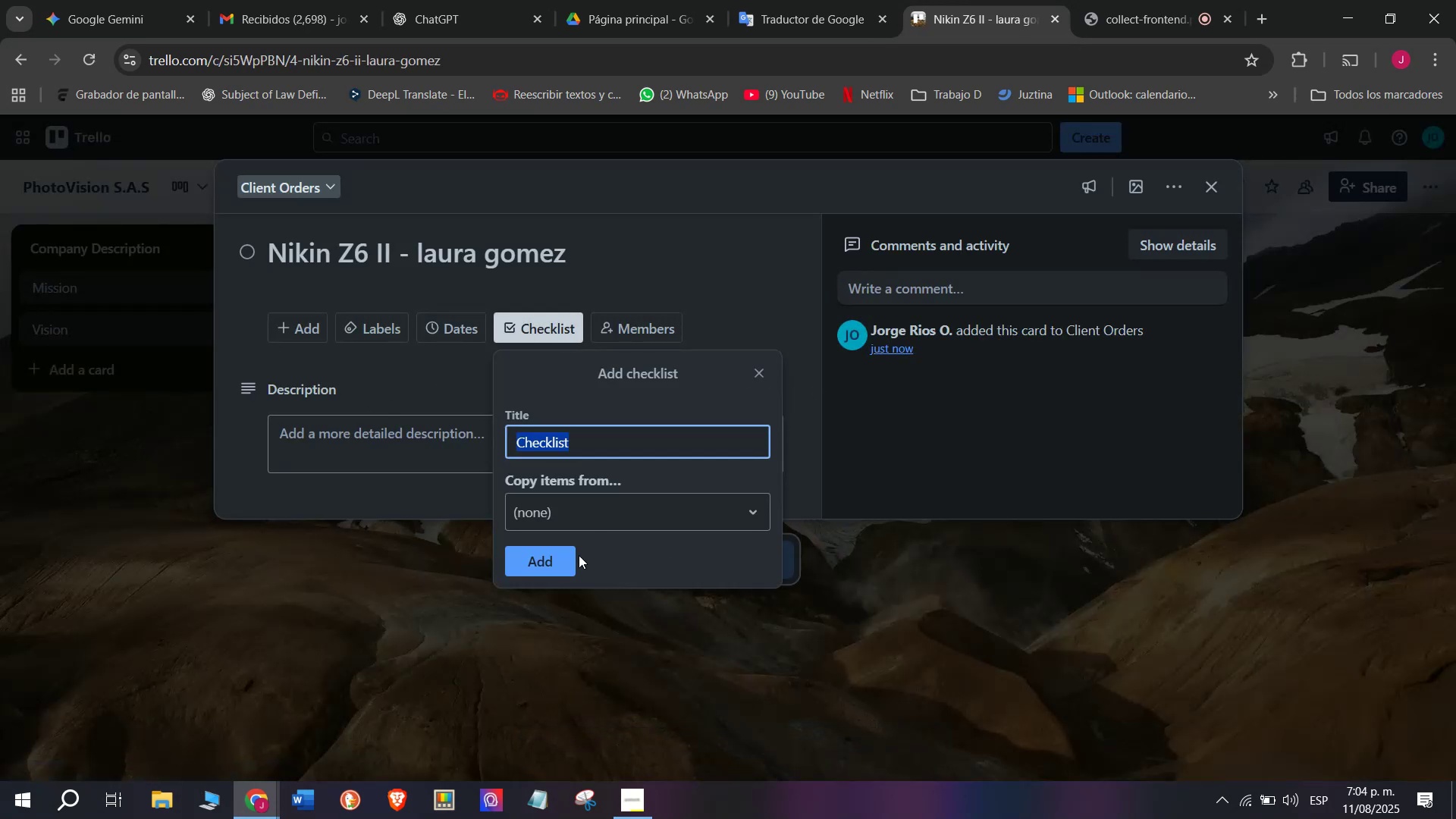 
left_click([537, 563])
 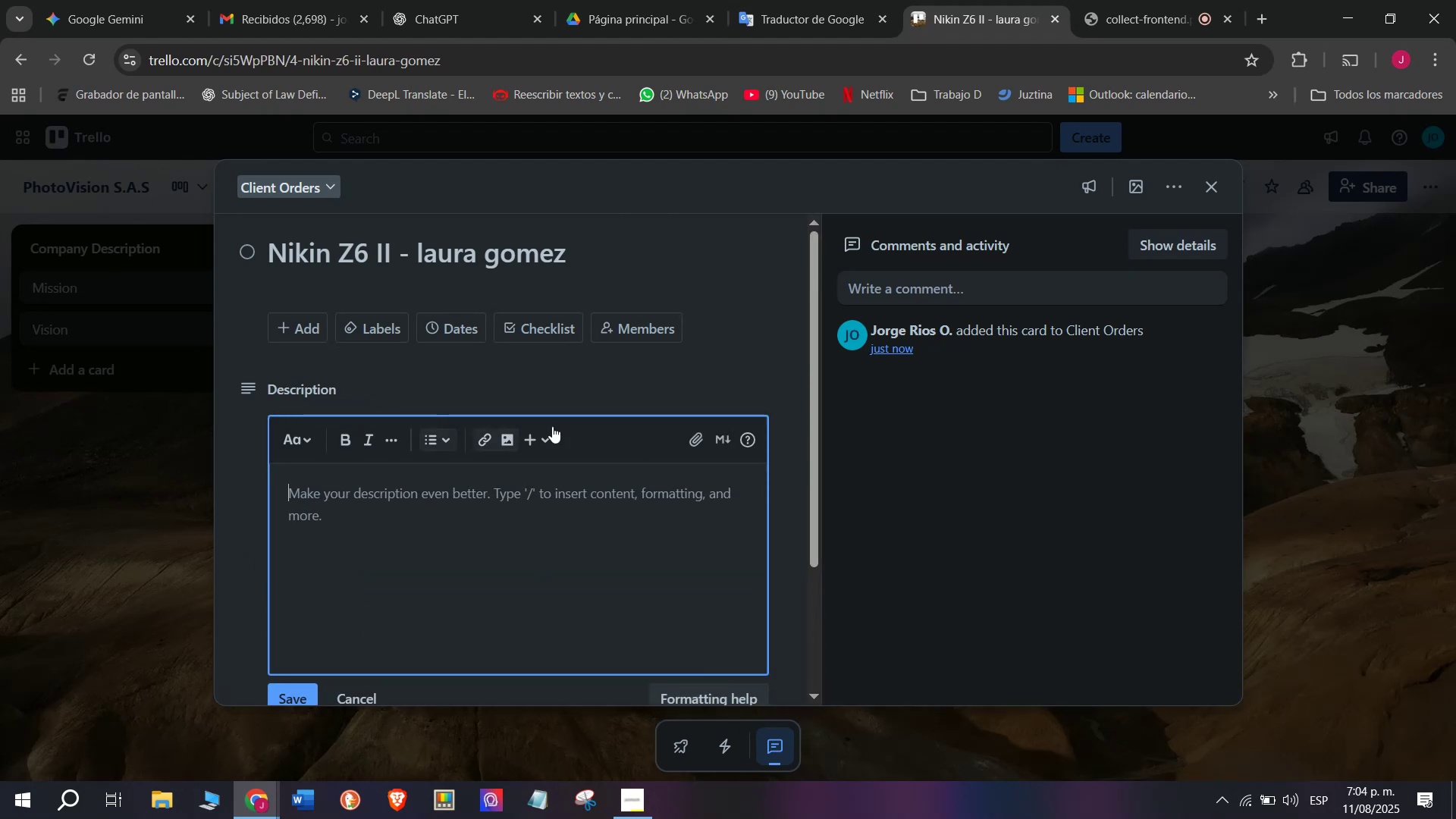 
left_click([305, 691])
 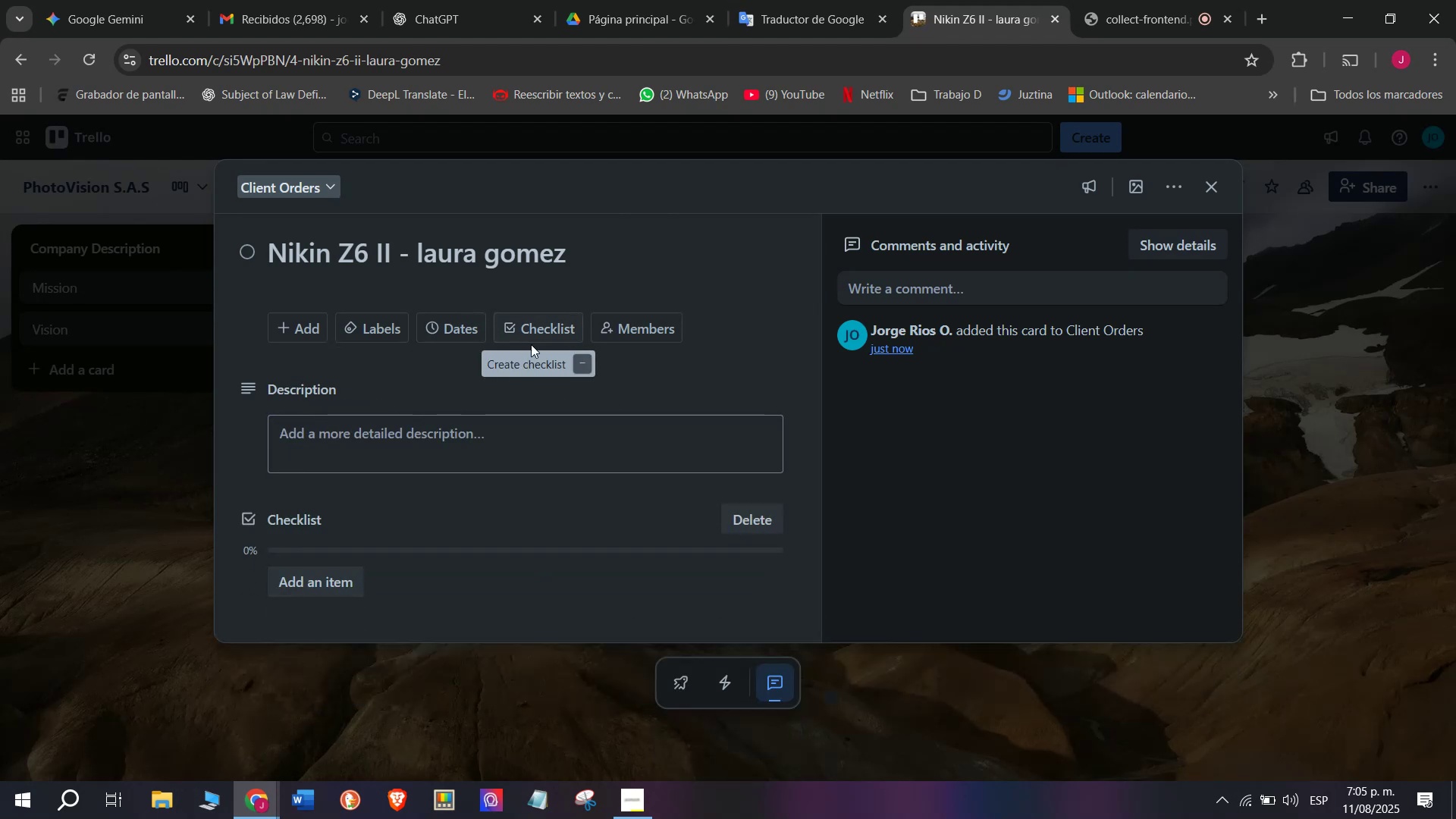 
left_click([542, 327])
 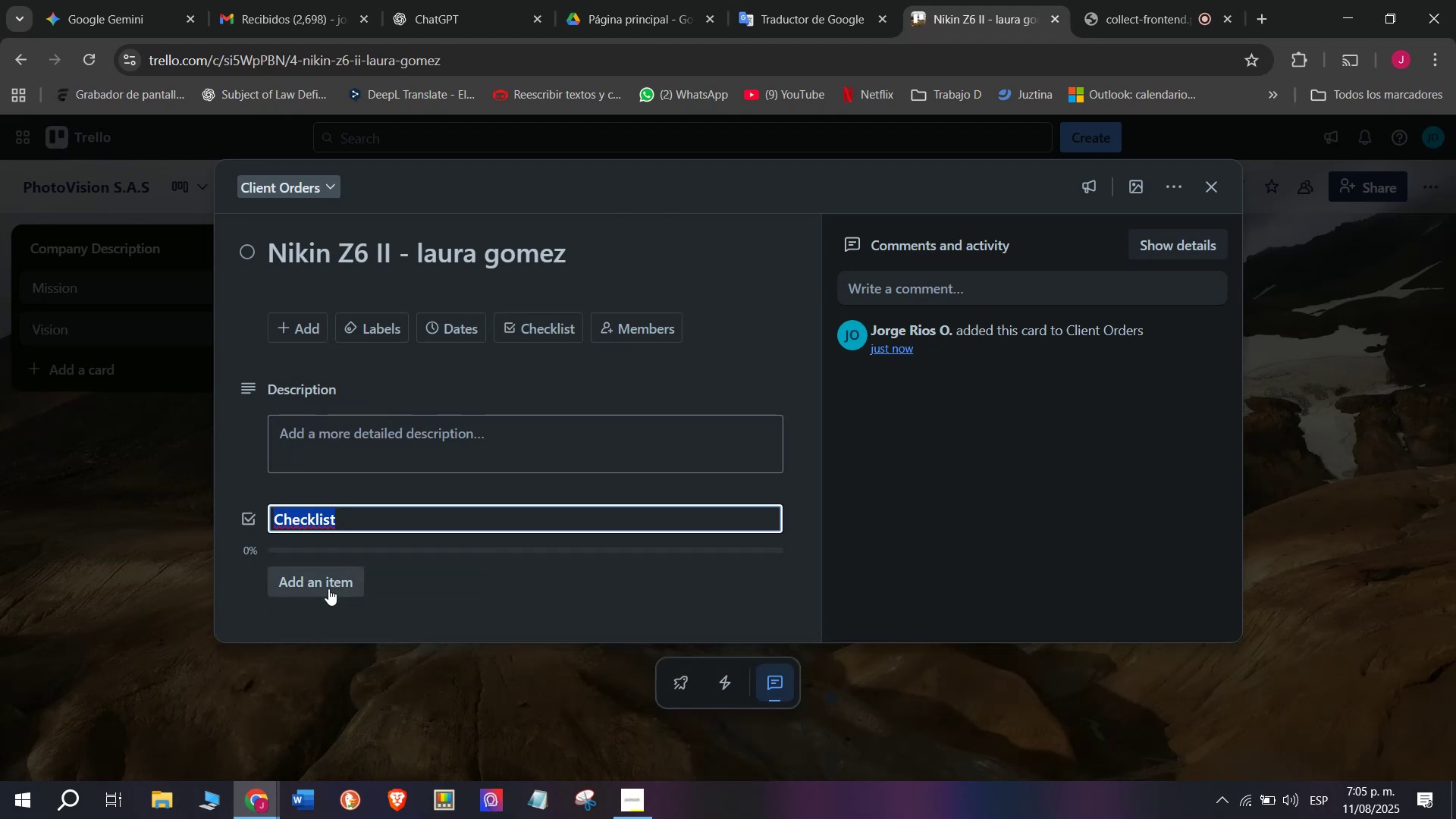 
scroll: coordinate [326, 570], scroll_direction: down, amount: 2.0
 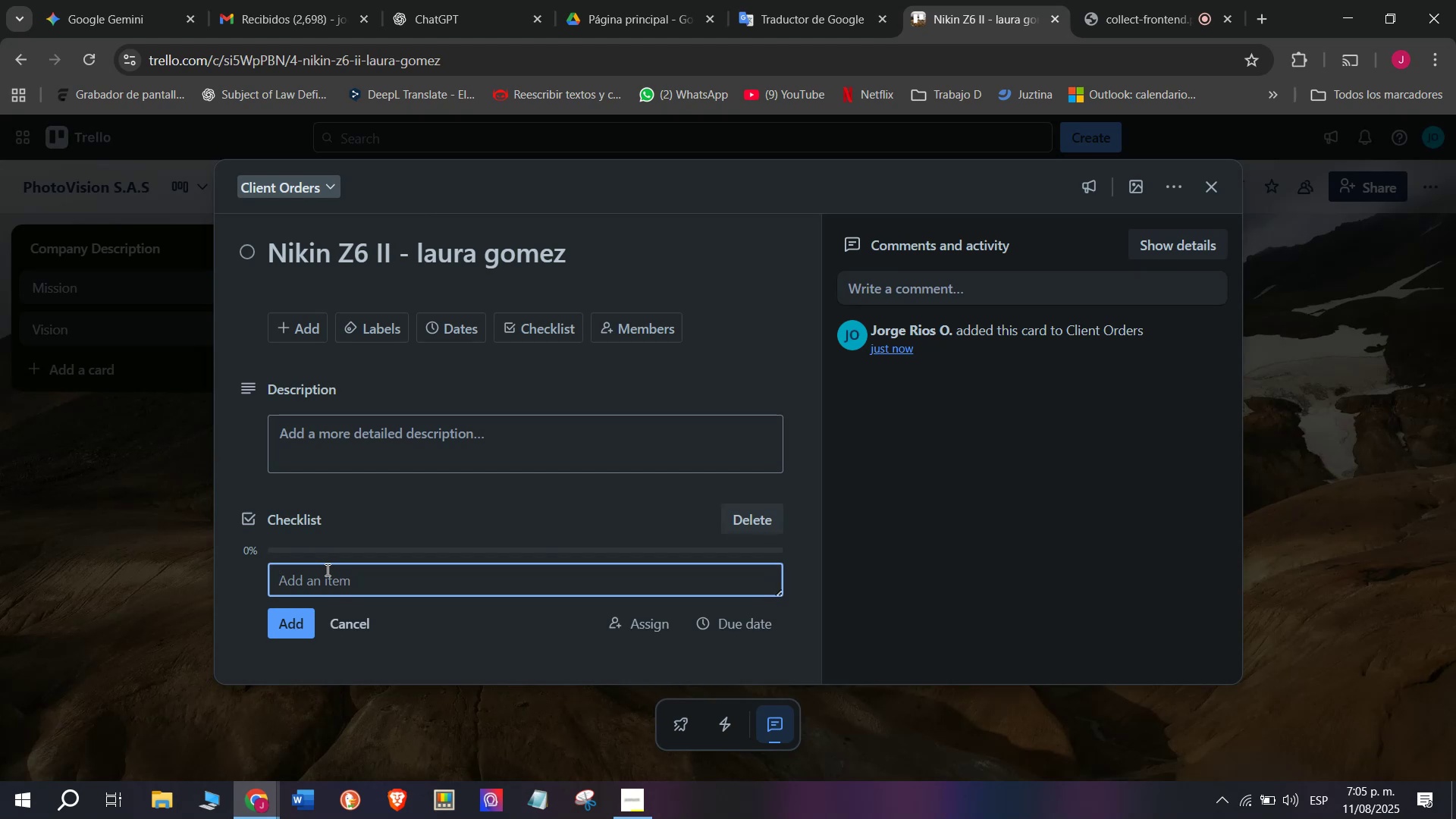 
type(Verify special)
 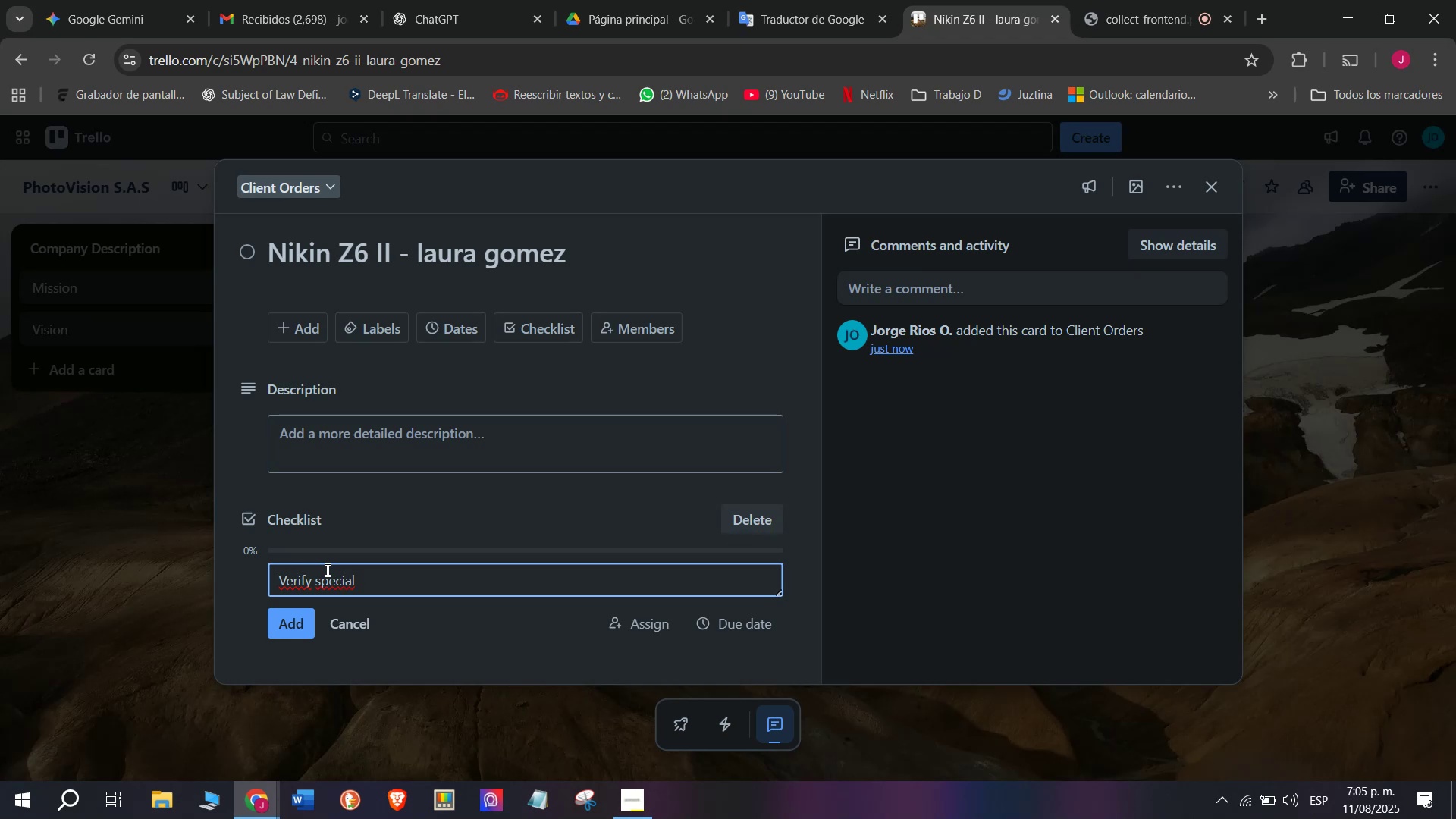 
key(Backspace)
key(Backspace)
type(fications)
 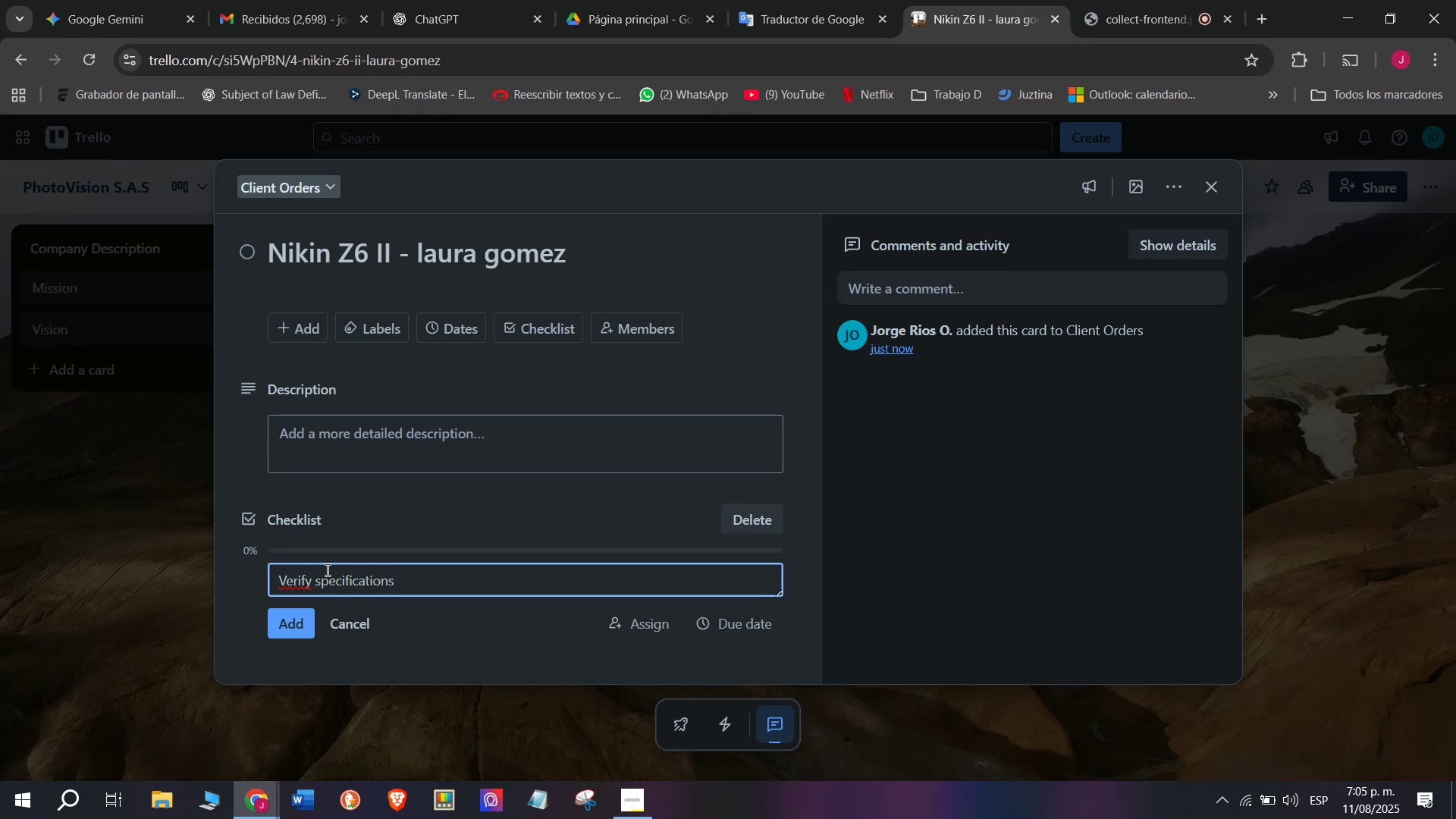 
key(Enter)
 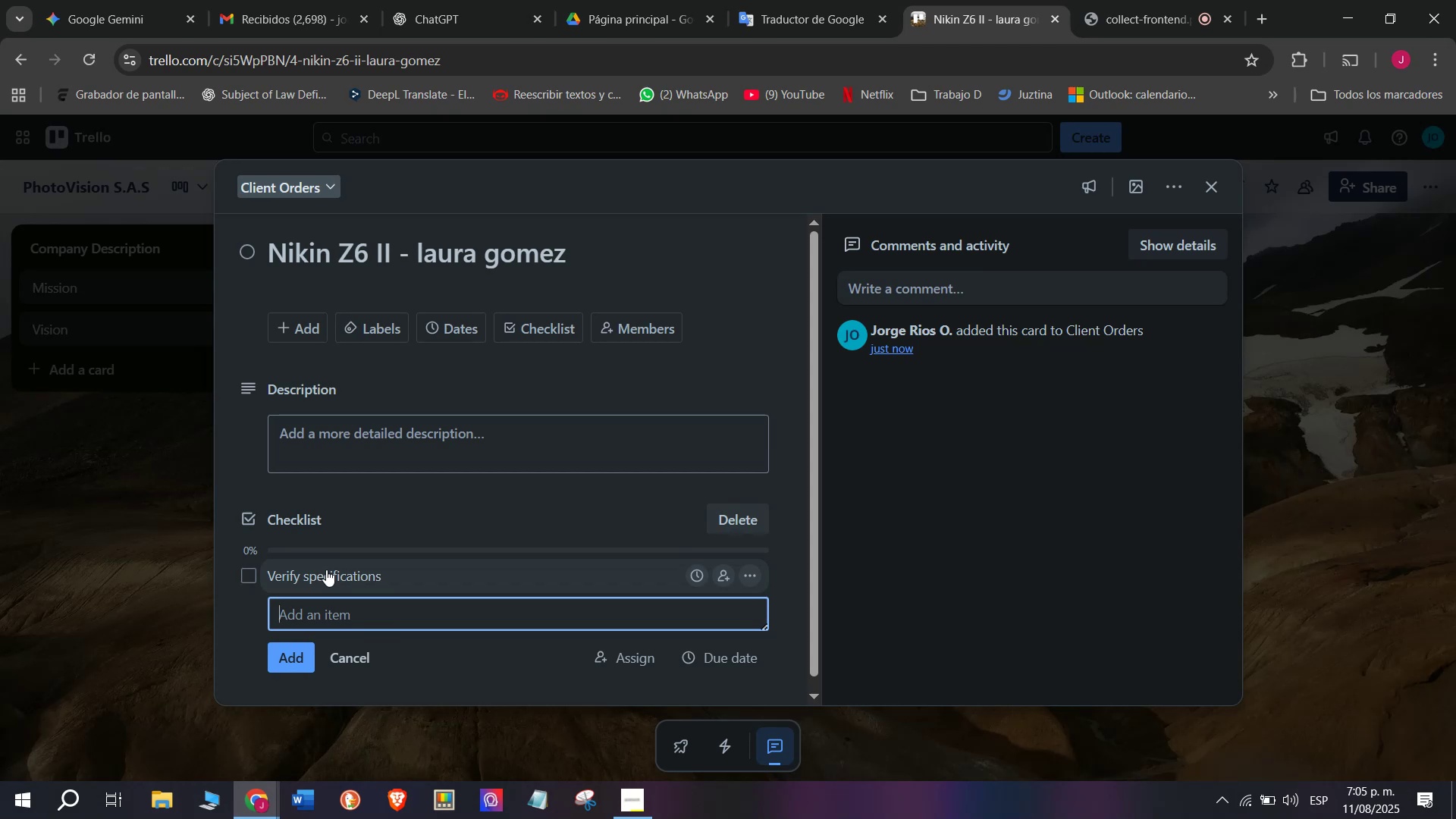 
type(Confirm addree)
key(Backspace)
type(ss)
 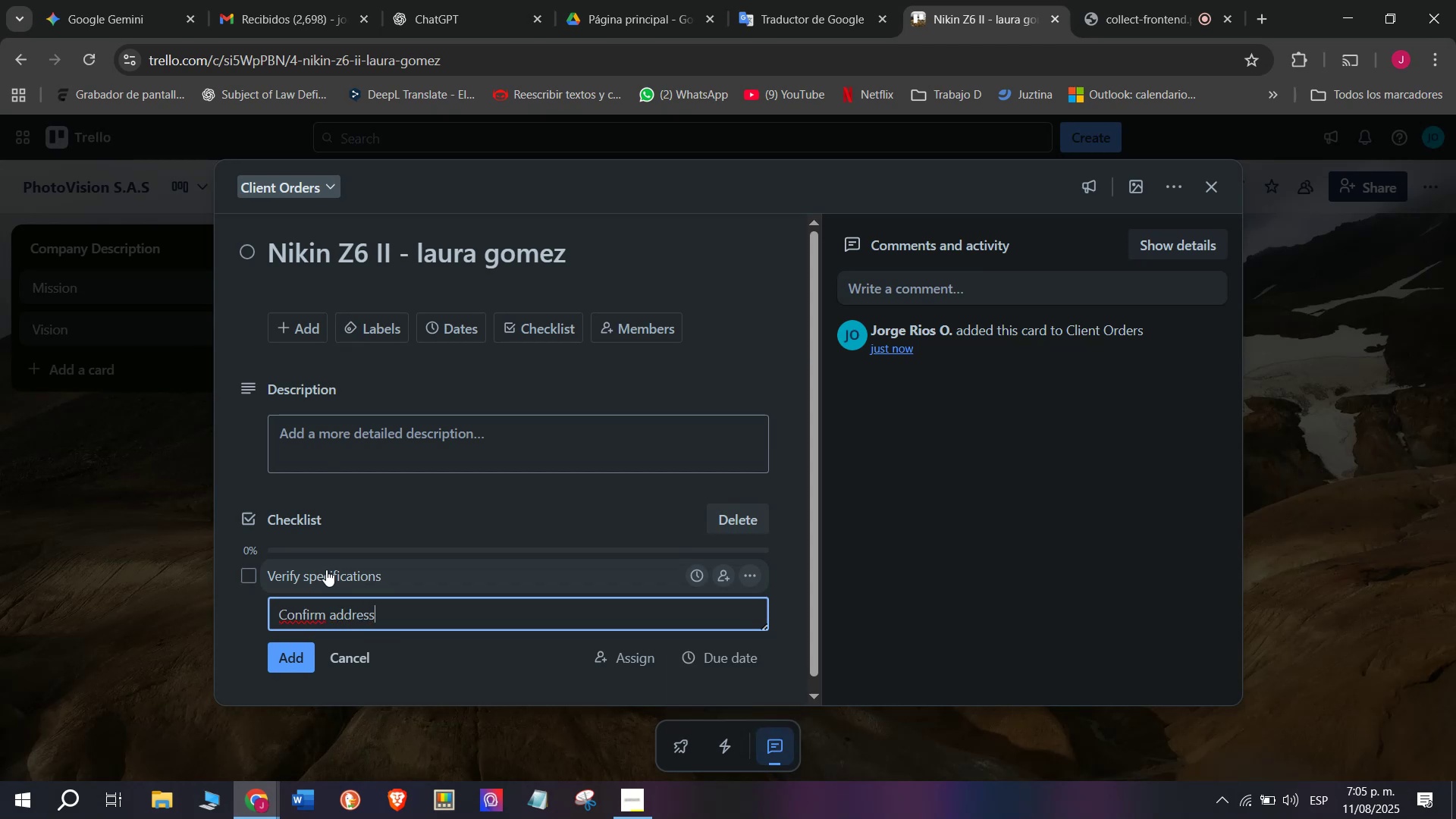 
key(Enter)
 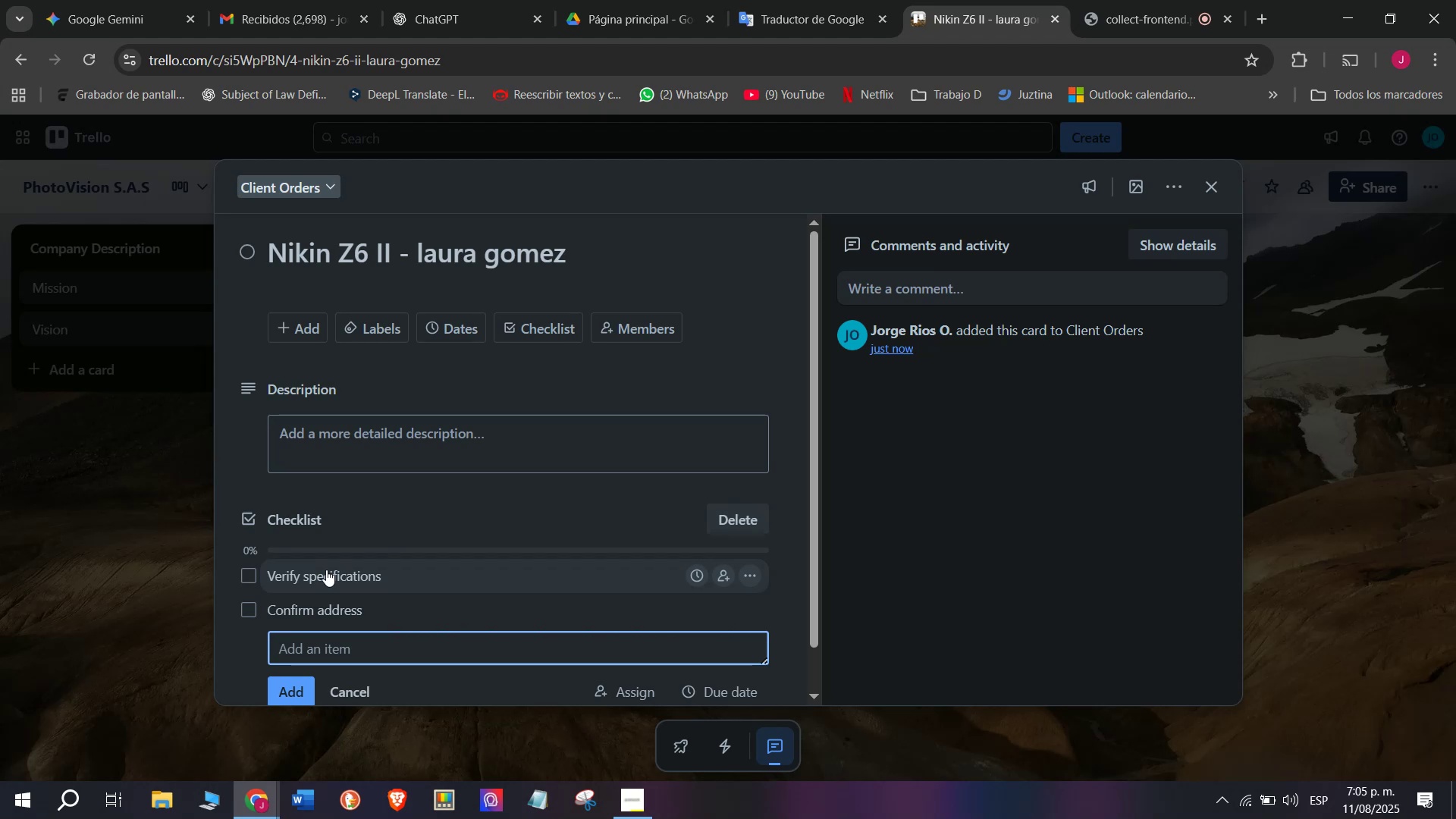 
type(Ache)
 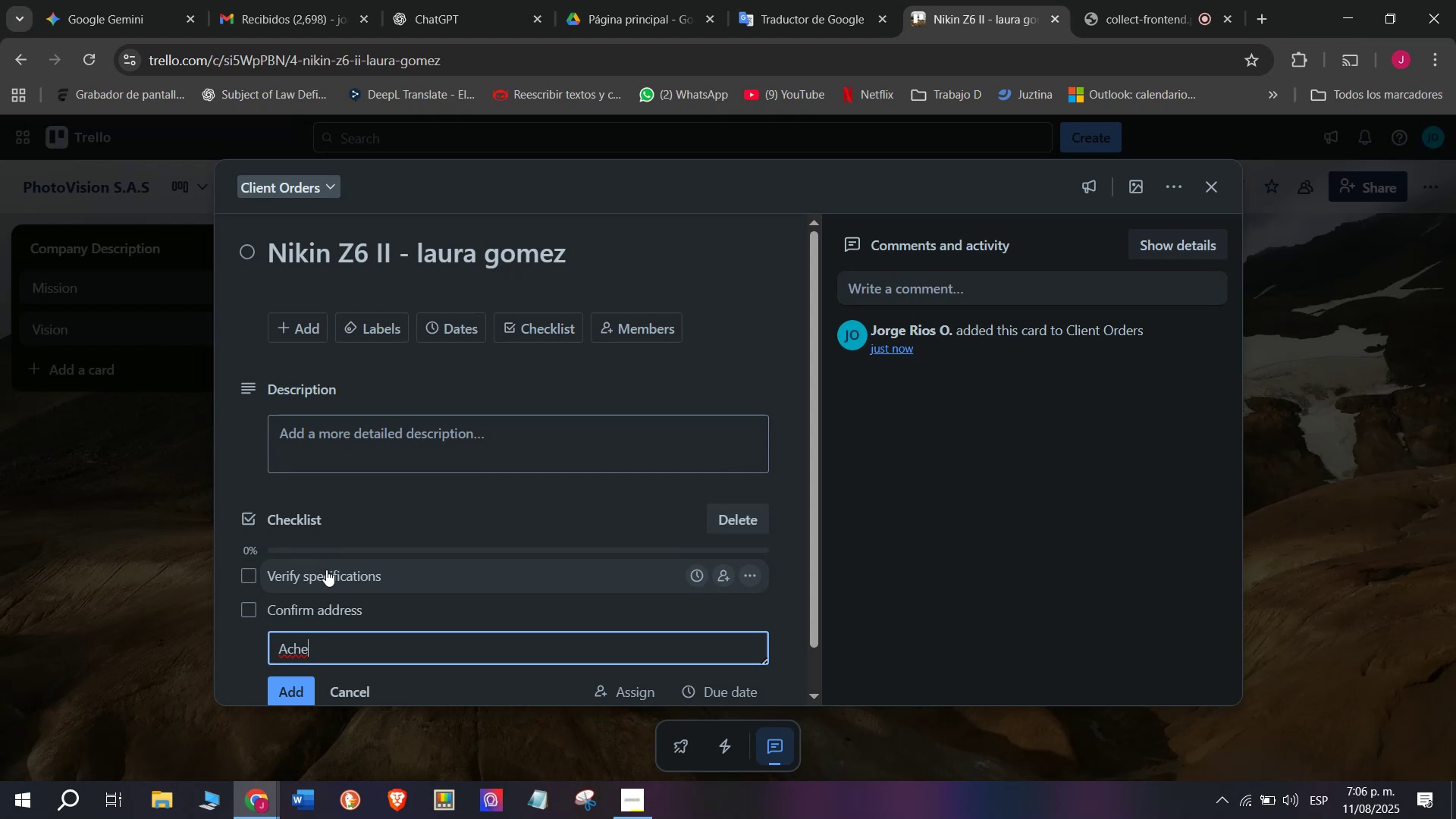 
wait(26.44)
 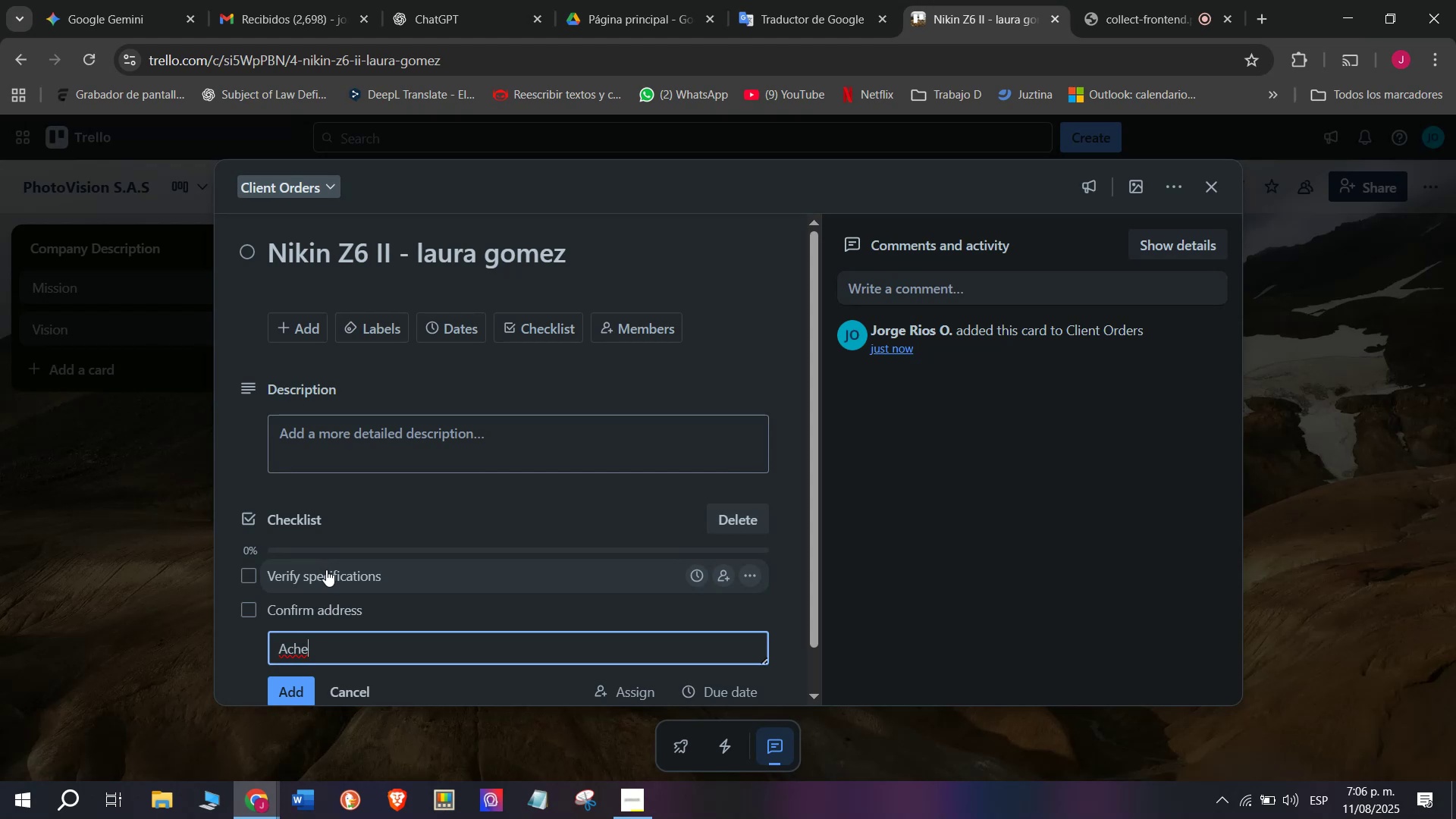 
key(Backspace)
key(Backspace)
key(Backspace)
key(Backspace)
type(Scx)
key(Backspace)
type(hedule shipment)
 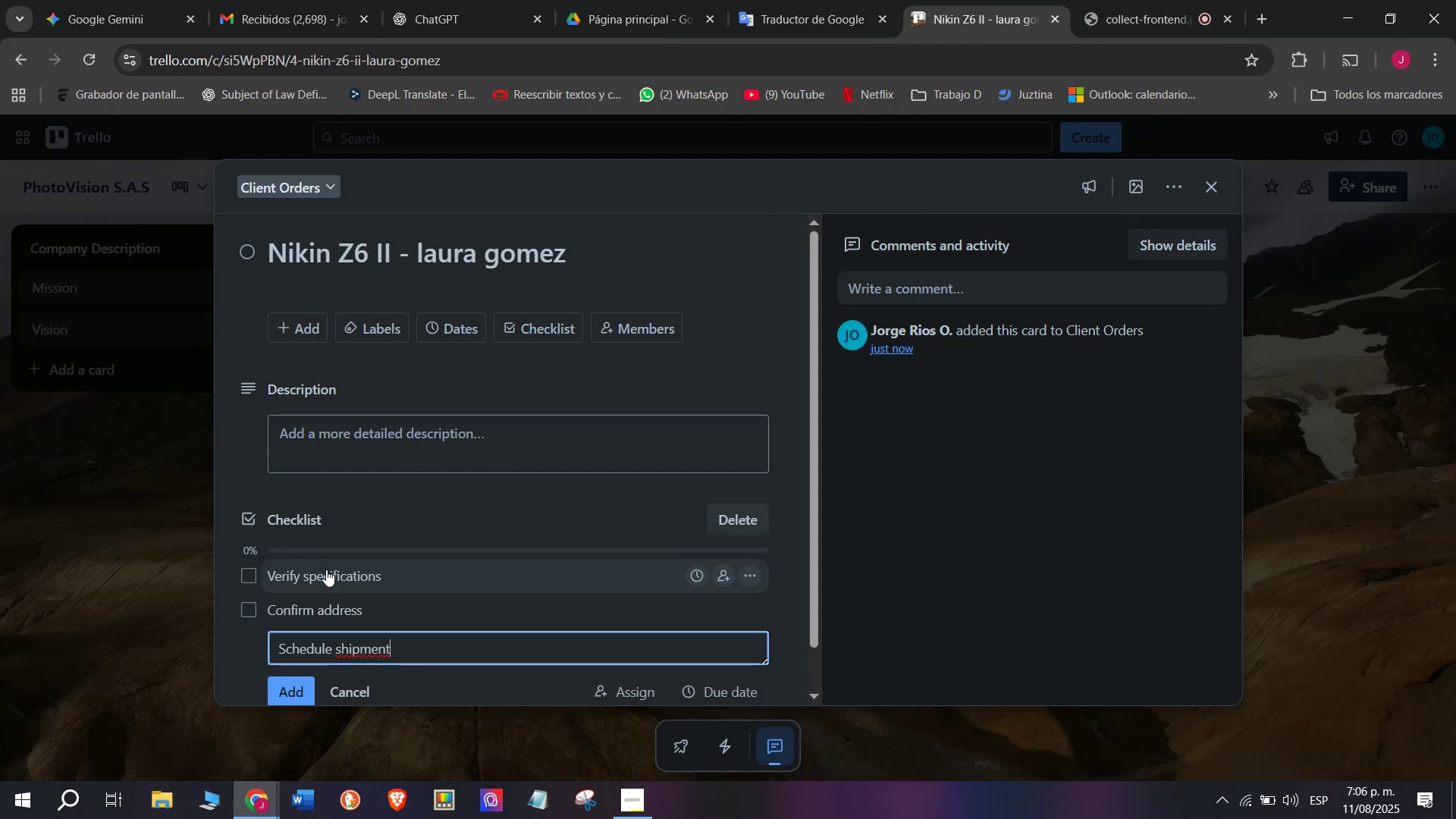 
key(Enter)
 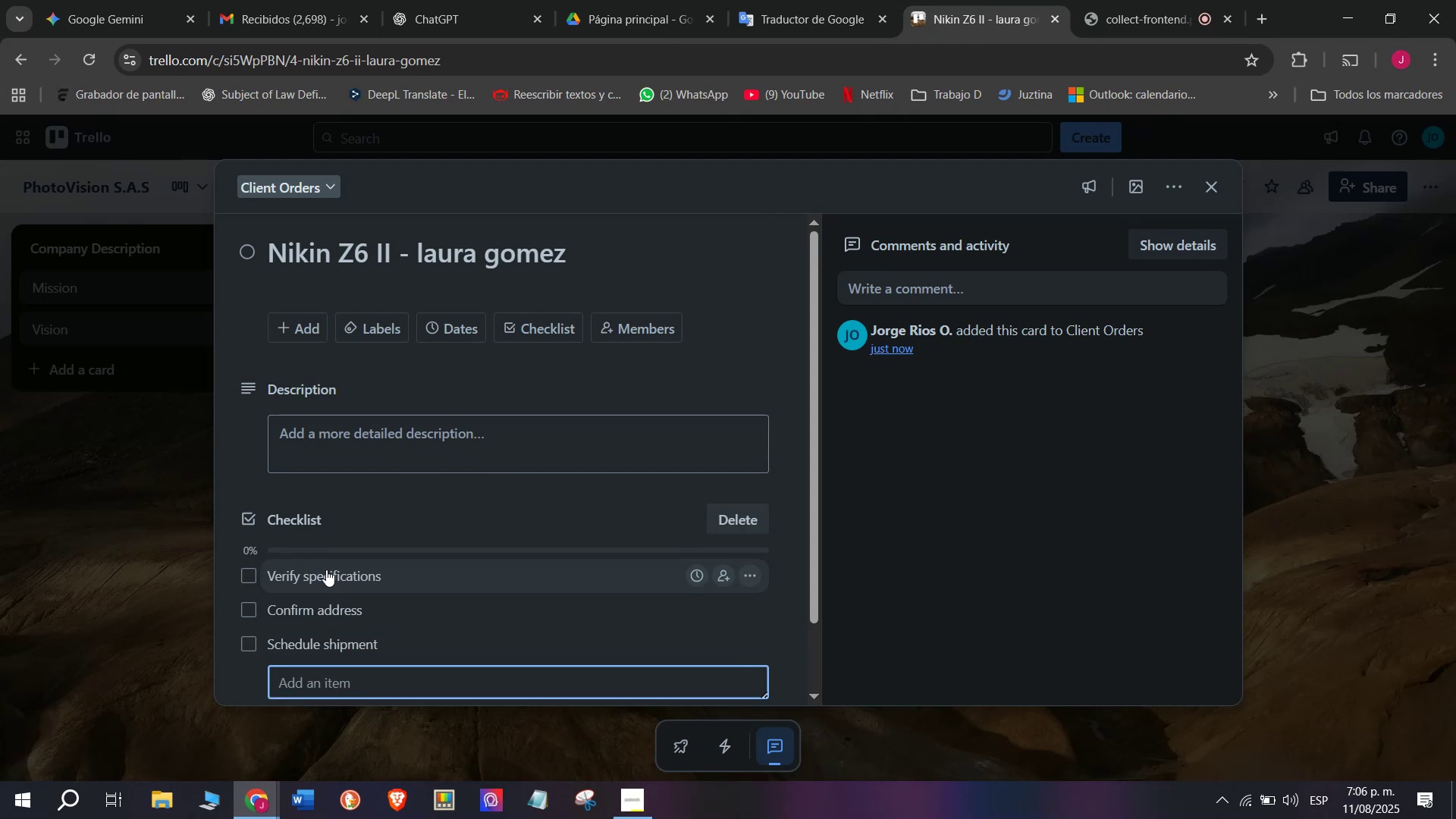 
type(Include war)
 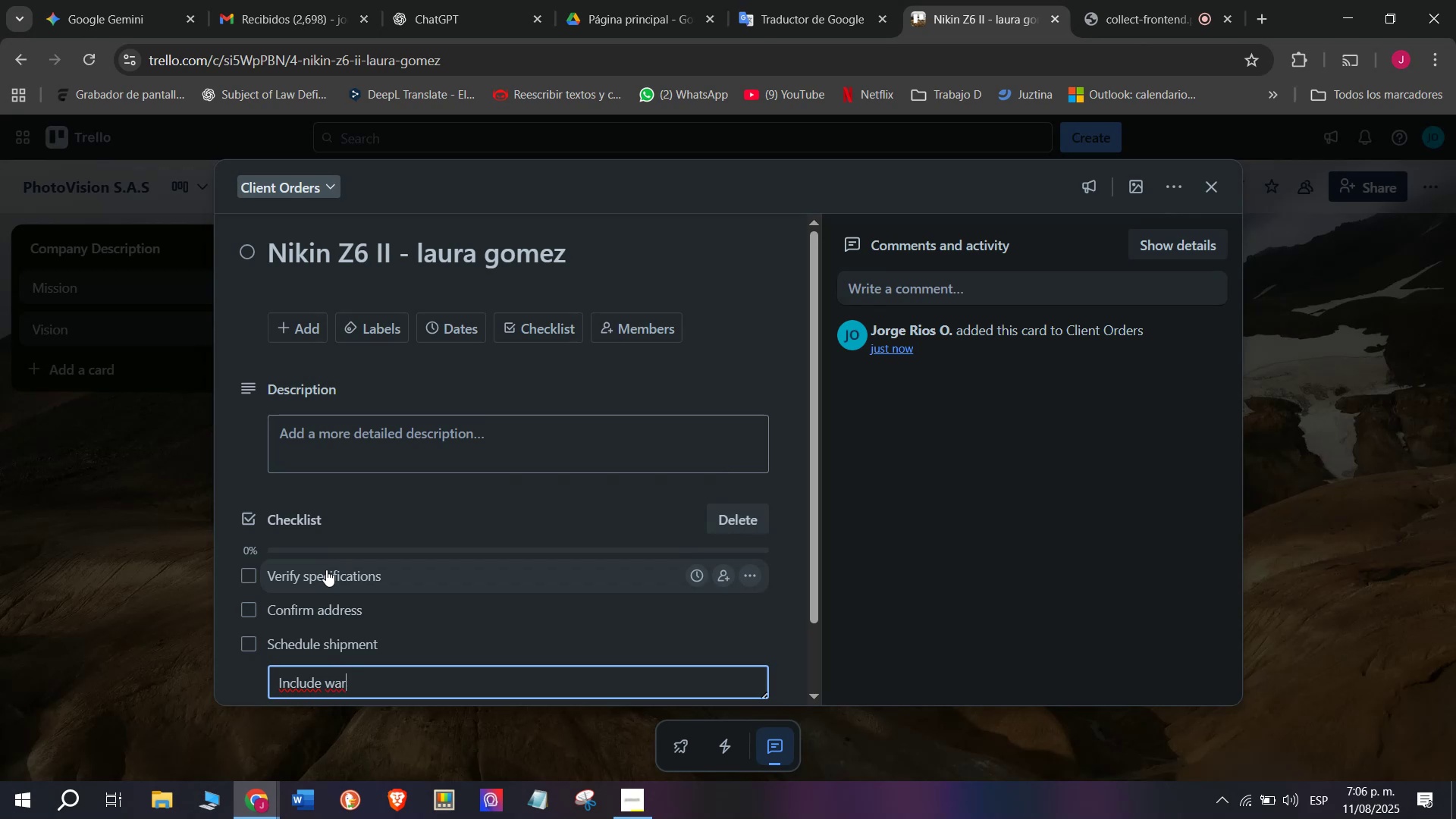 
type(ranty)
 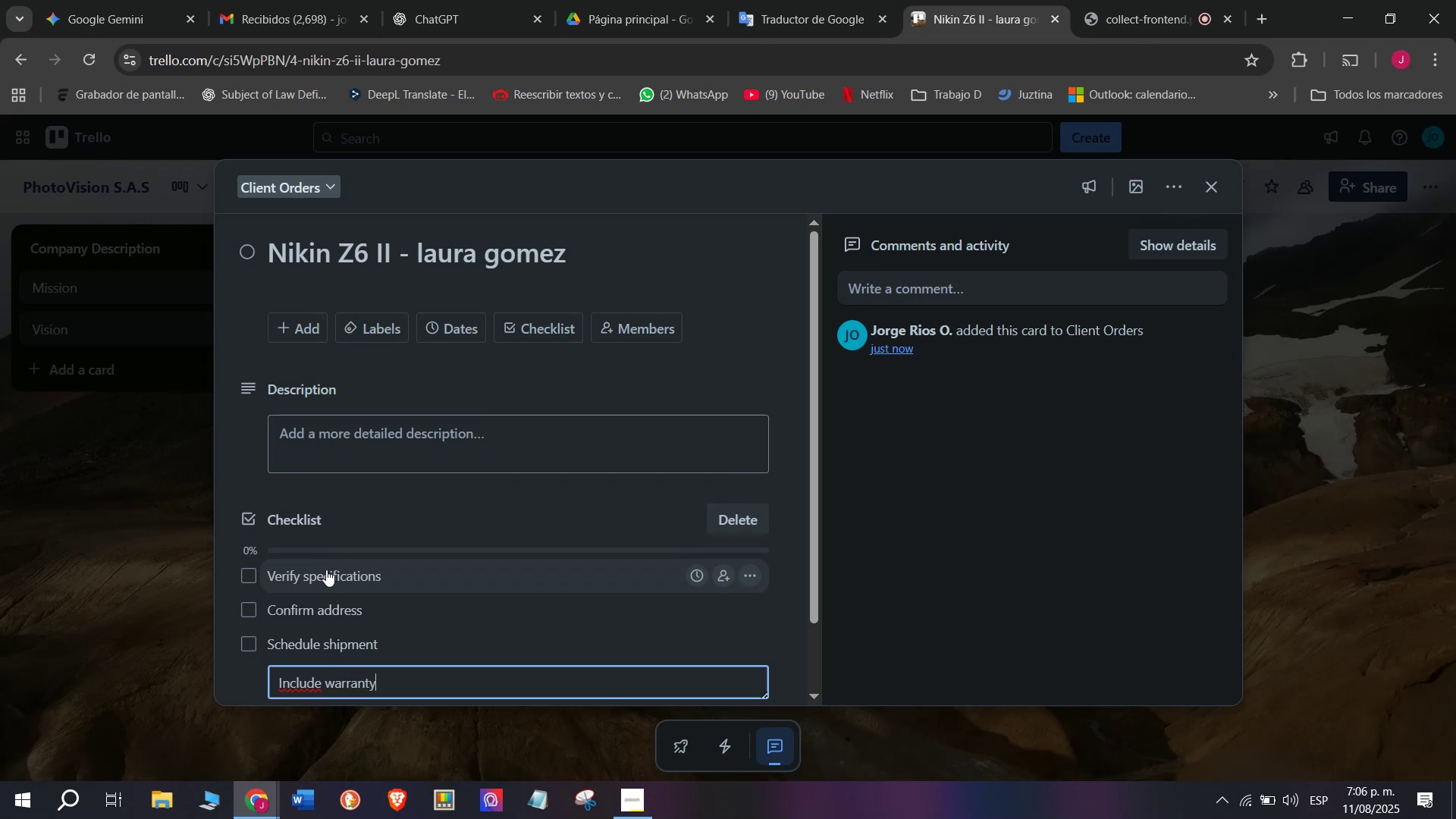 
key(Enter)
 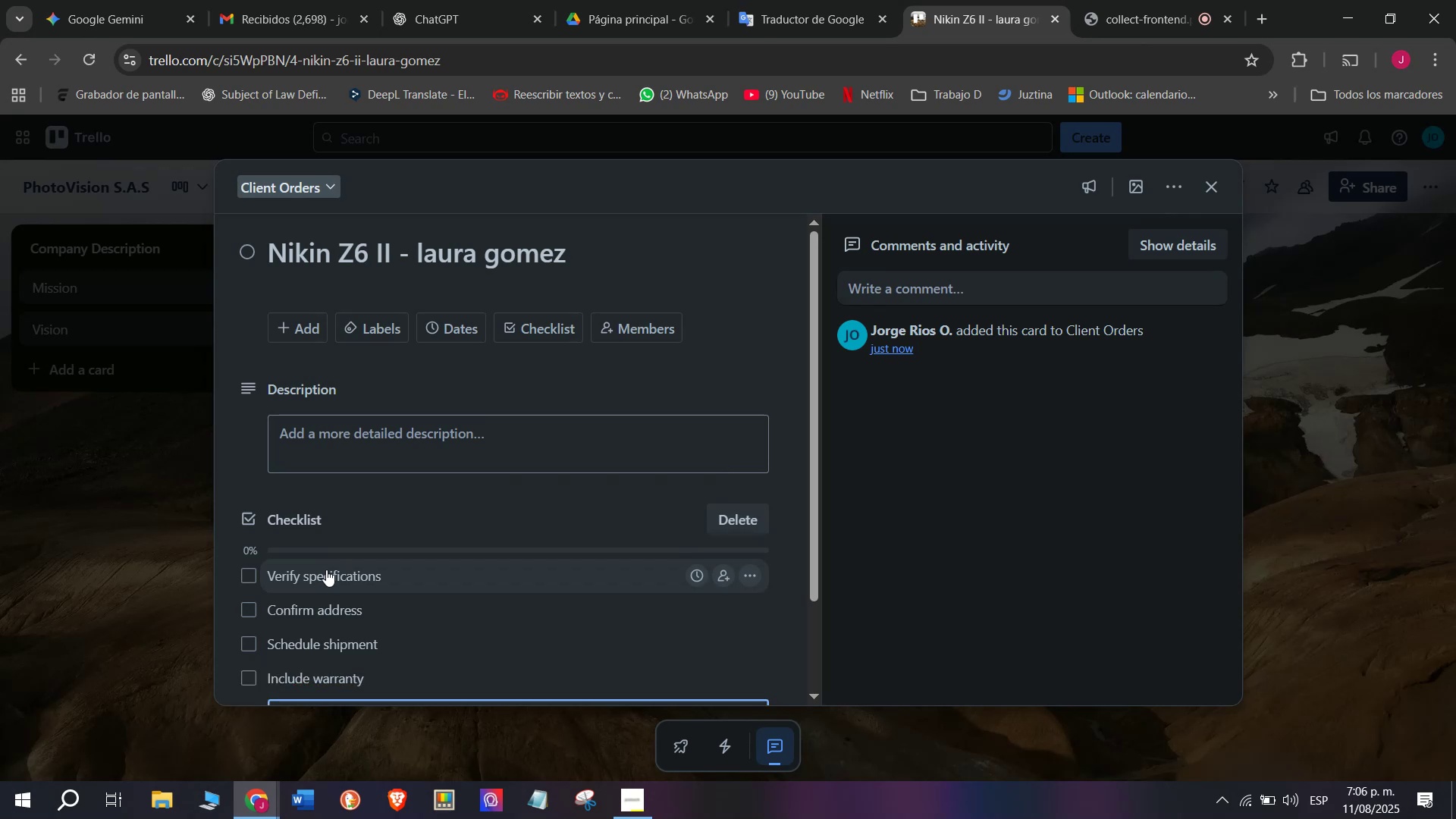 
scroll: coordinate [326, 570], scroll_direction: down, amount: 1.0
 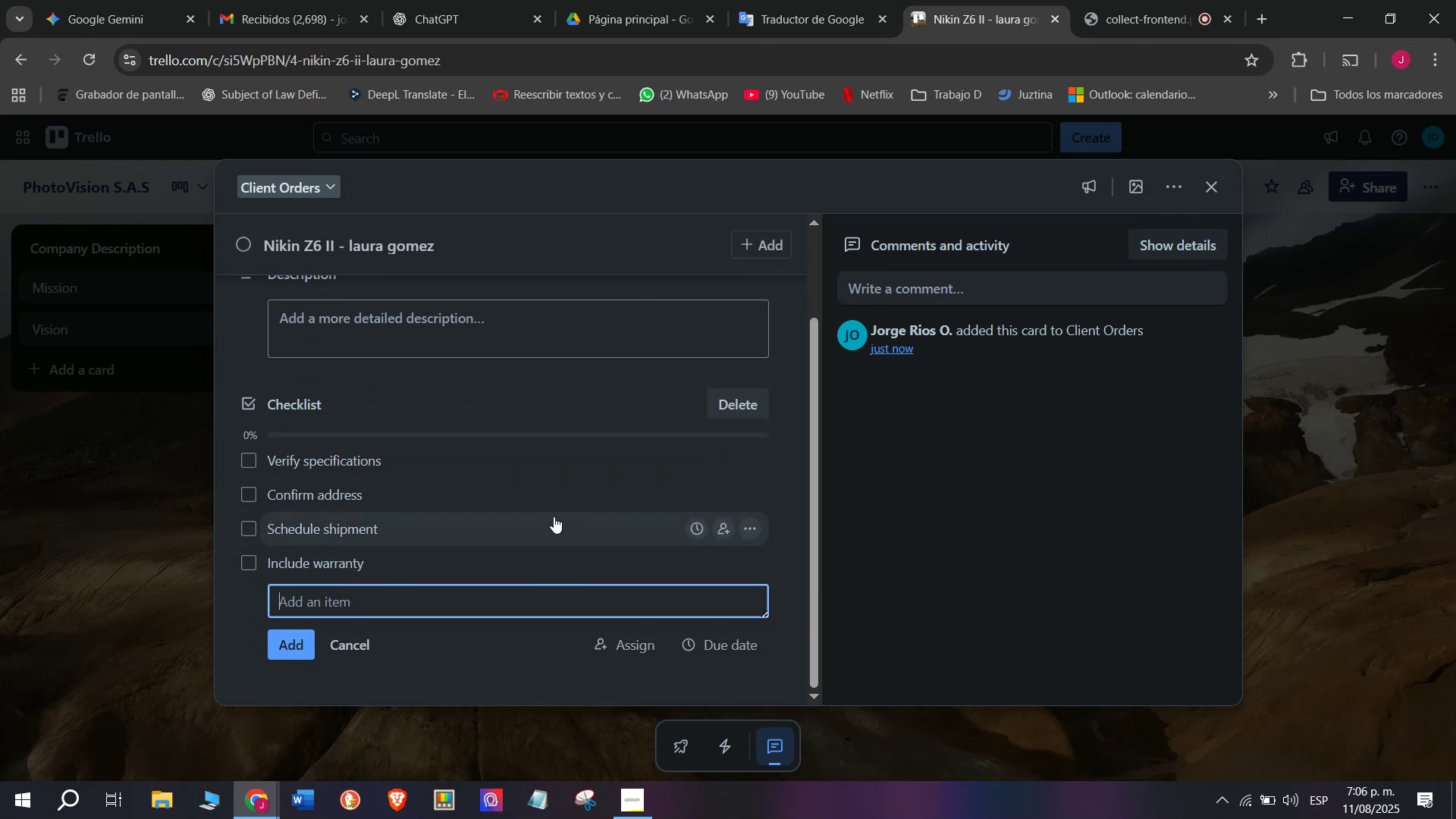 
type(Uopdate)
key(Backspace)
key(Backspace)
key(Backspace)
key(Backspace)
key(Backspace)
key(Backspace)
type(pdate CRM)
 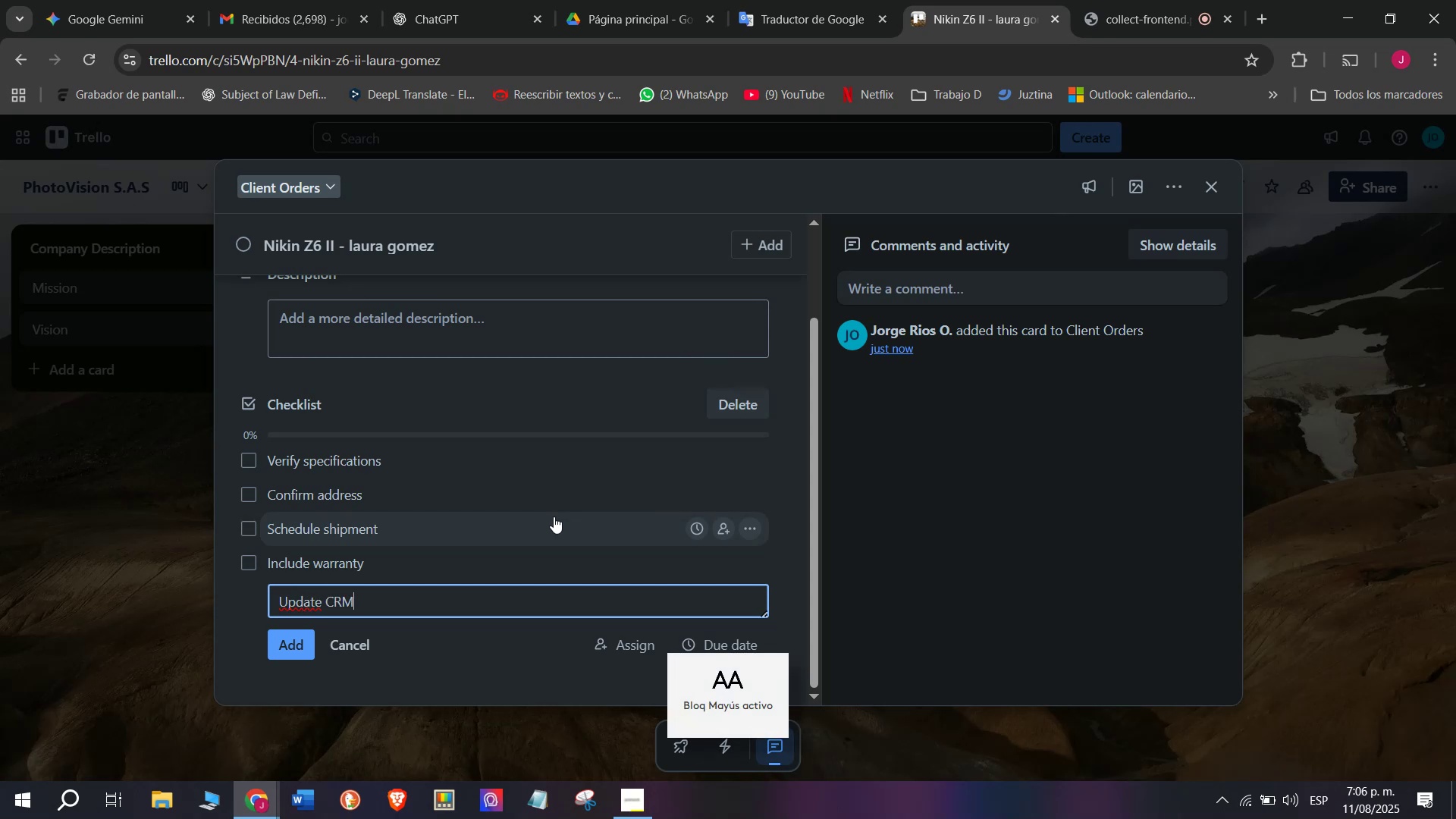 
key(Enter)
 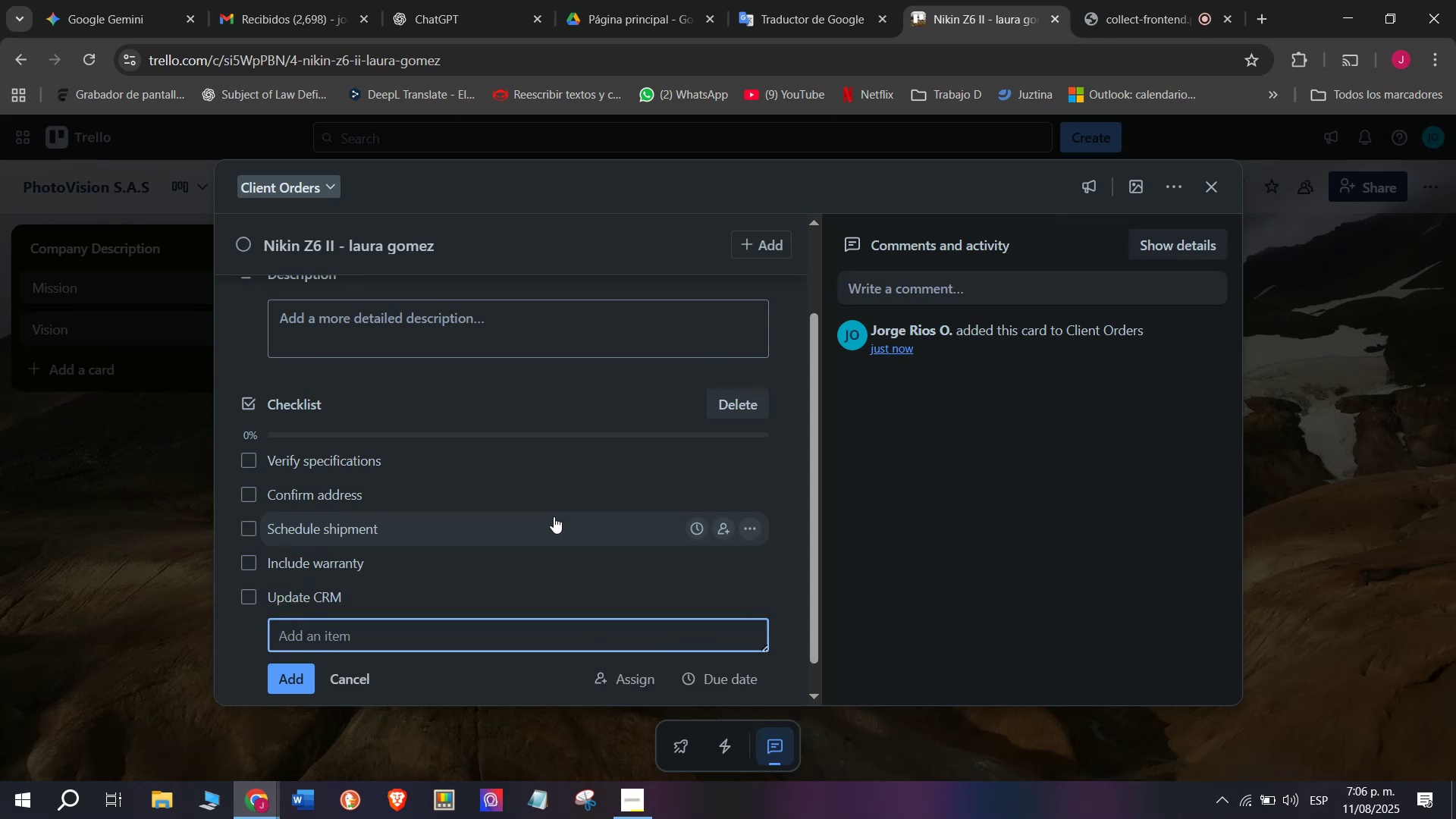 
type(Follow up with cliewnt])
key(Backspace)
key(Backspace)
key(Backspace)
key(Backspace)
type(nt)
 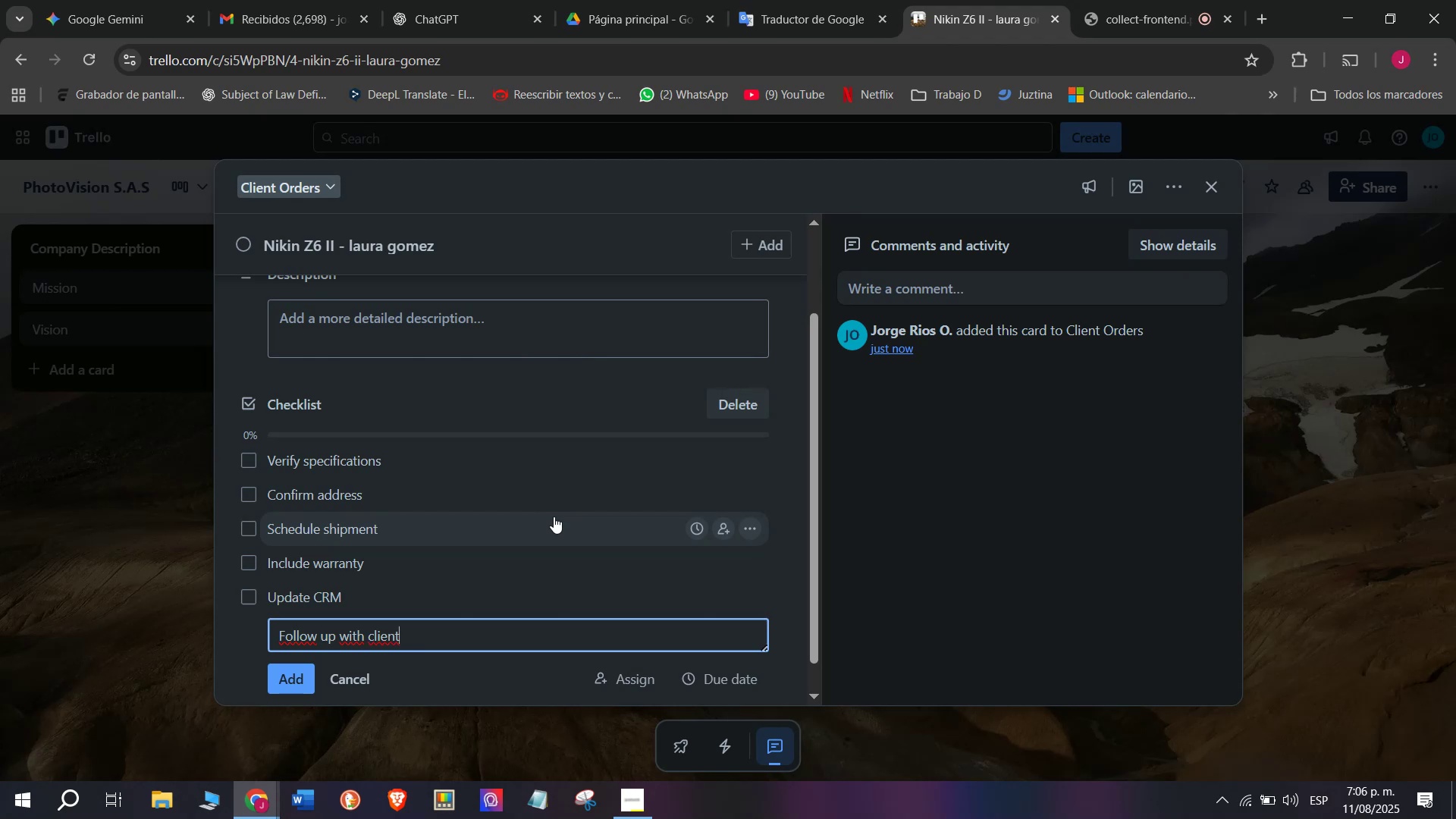 
key(Enter)
 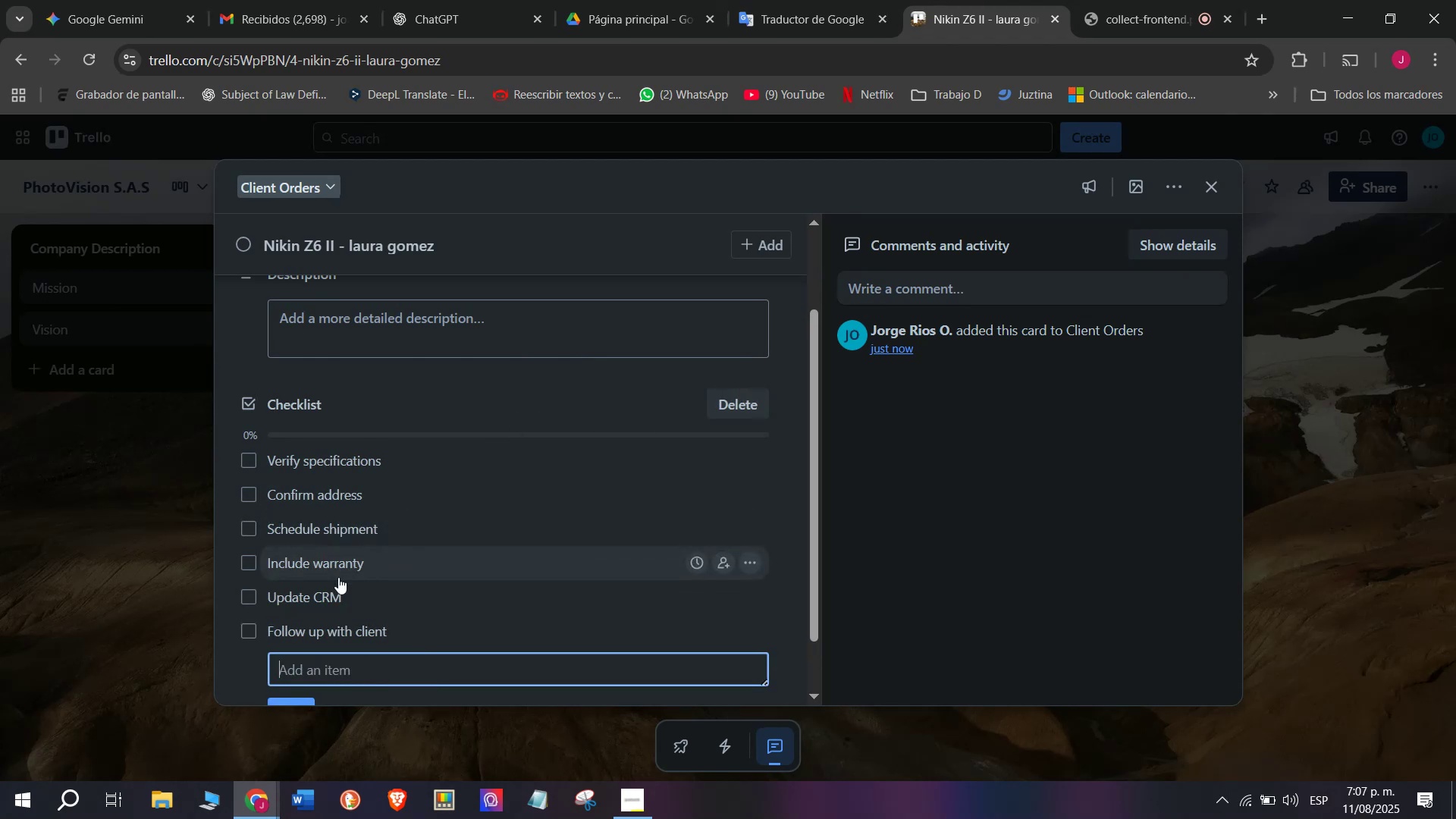 
scroll: coordinate [344, 588], scroll_direction: up, amount: 1.0
 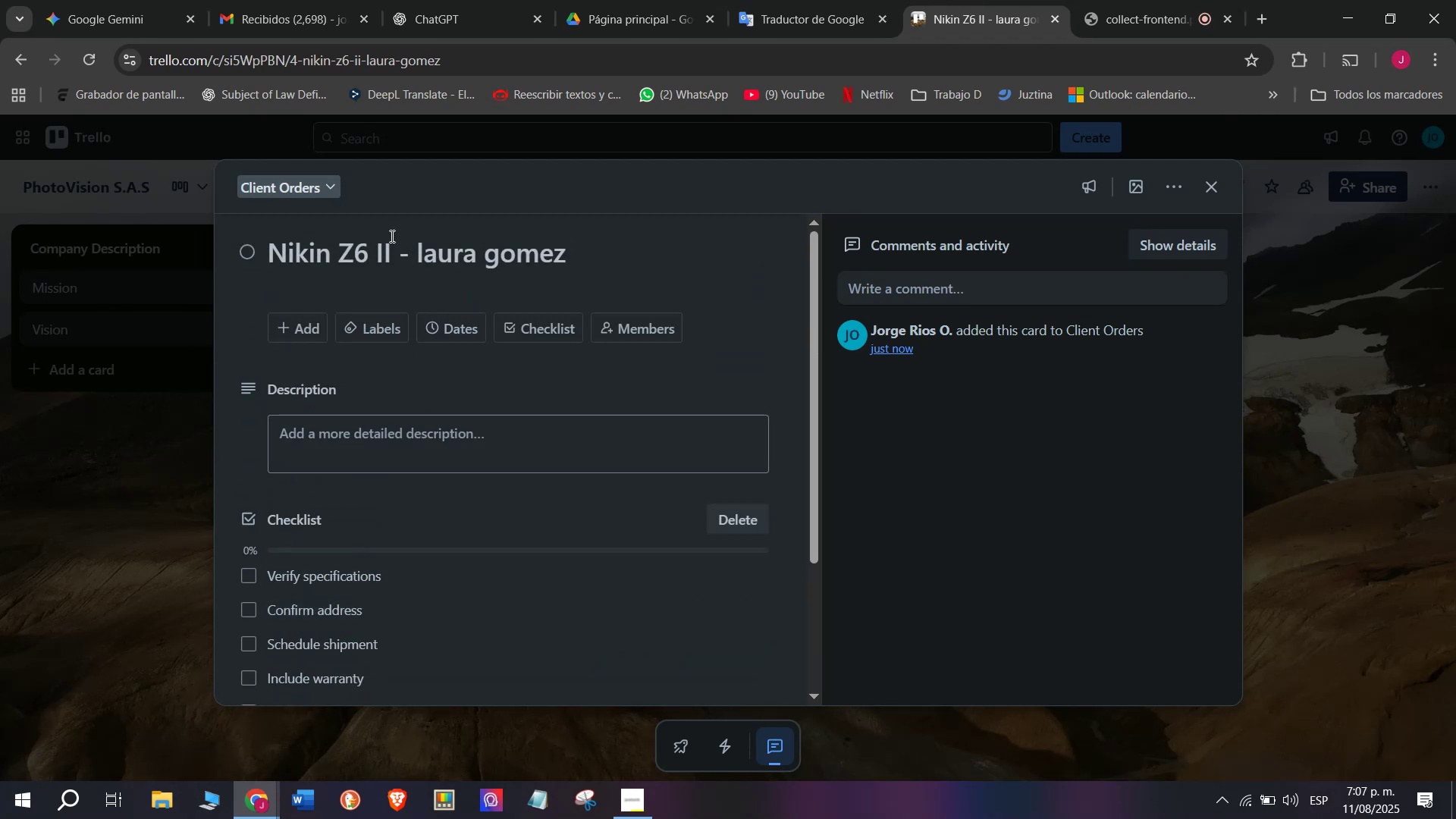 
left_click([374, 331])
 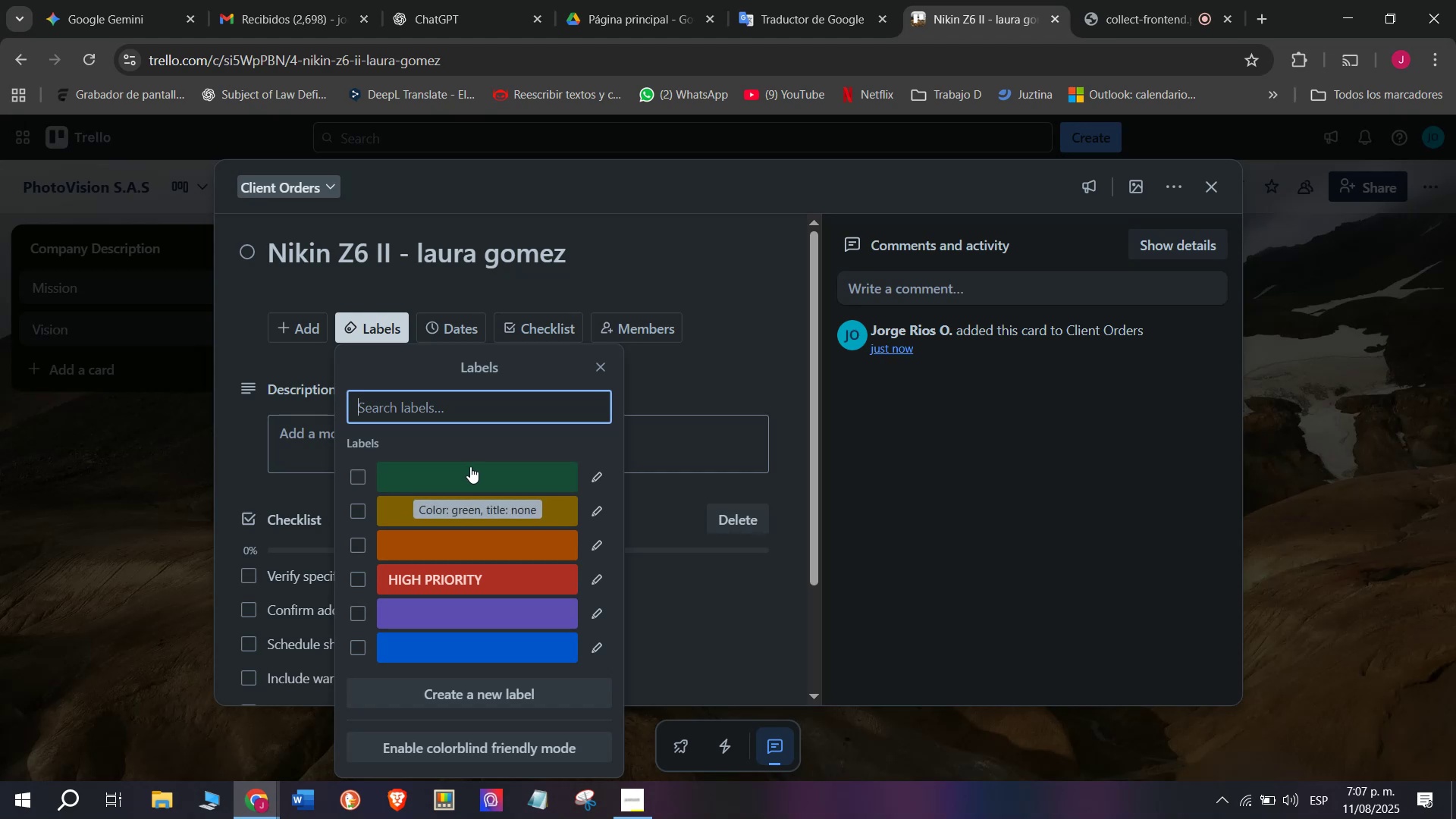 
left_click([598, 478])
 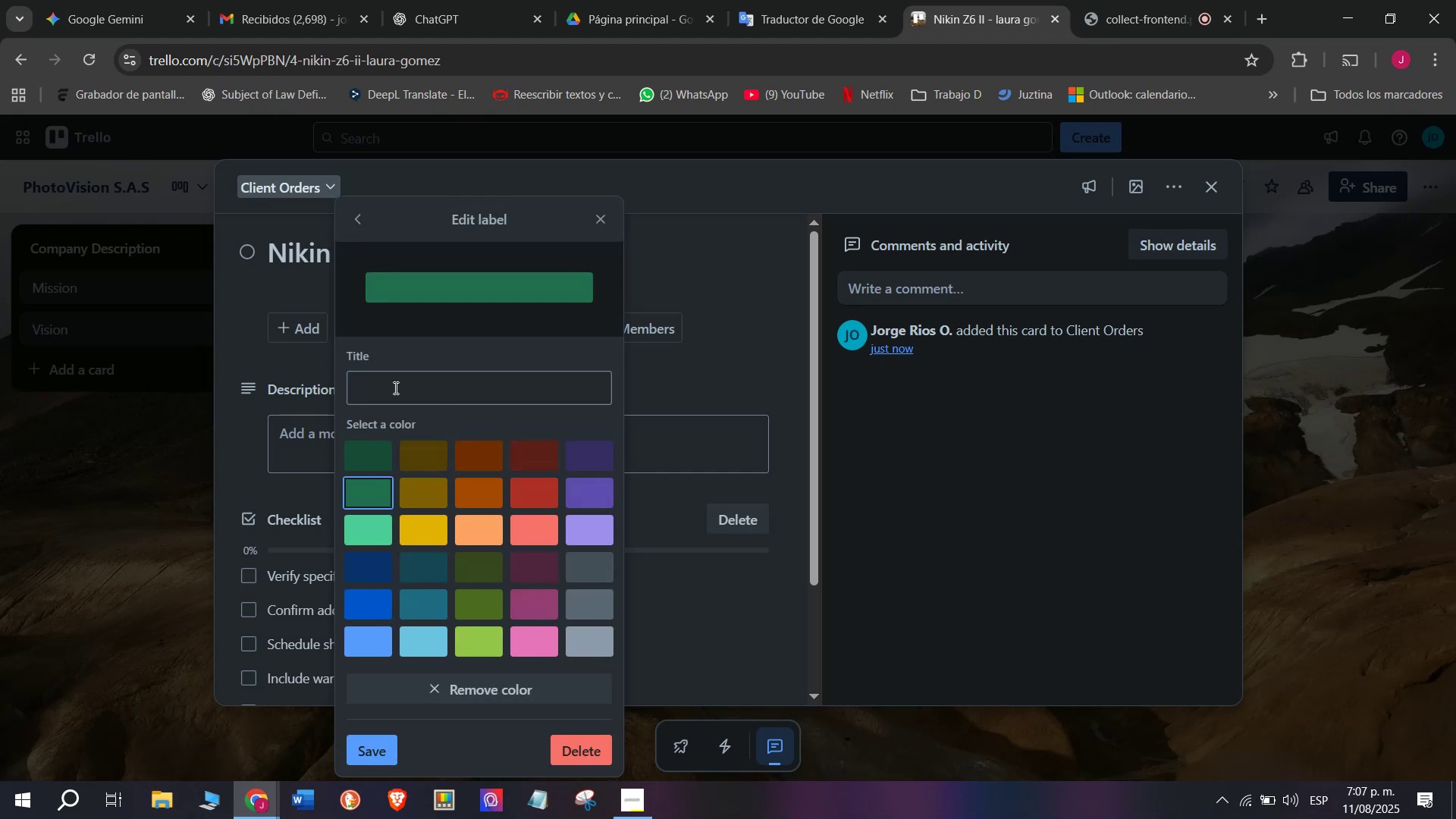 
left_click([398, 404])
 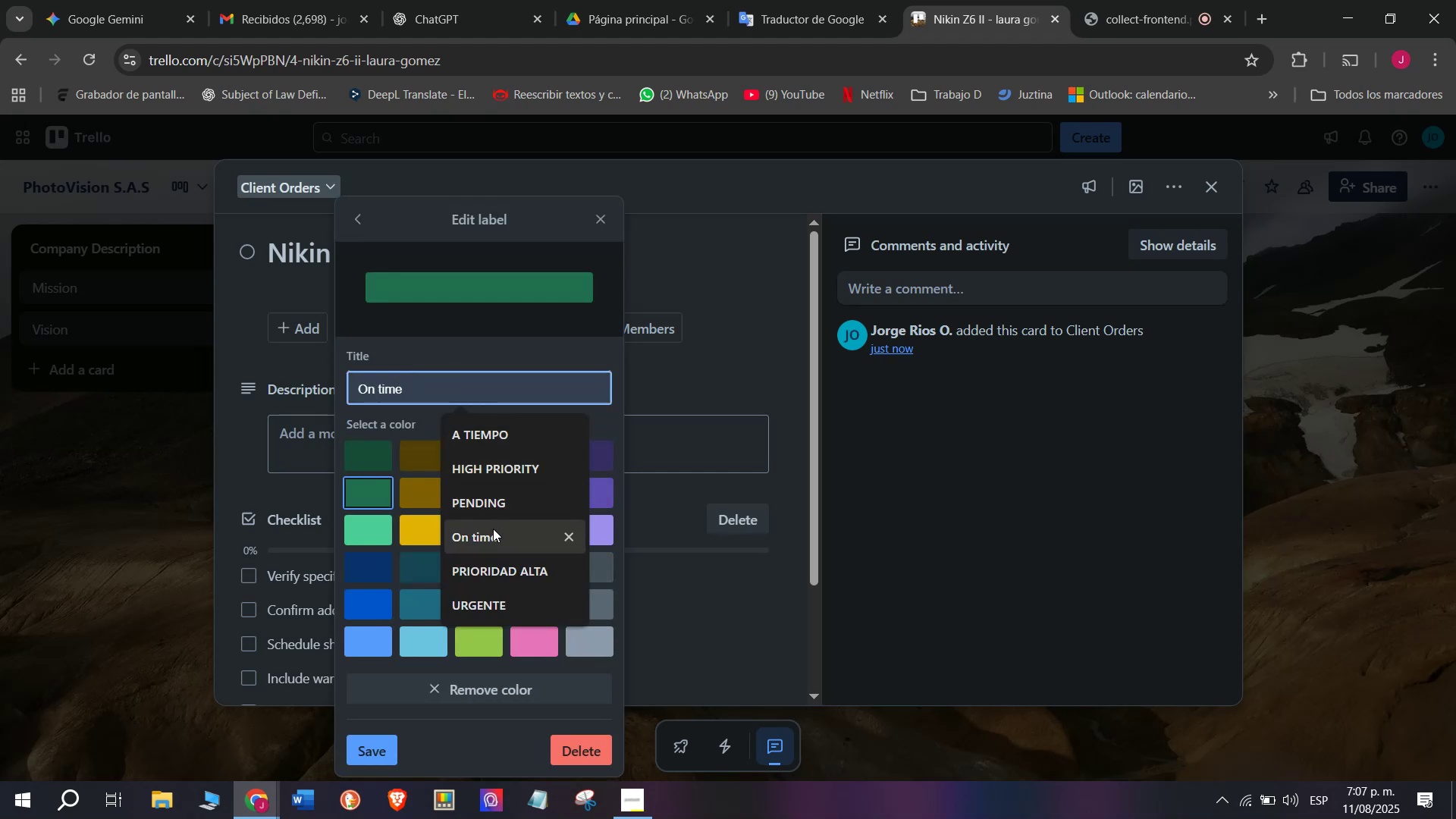 
left_click([494, 539])
 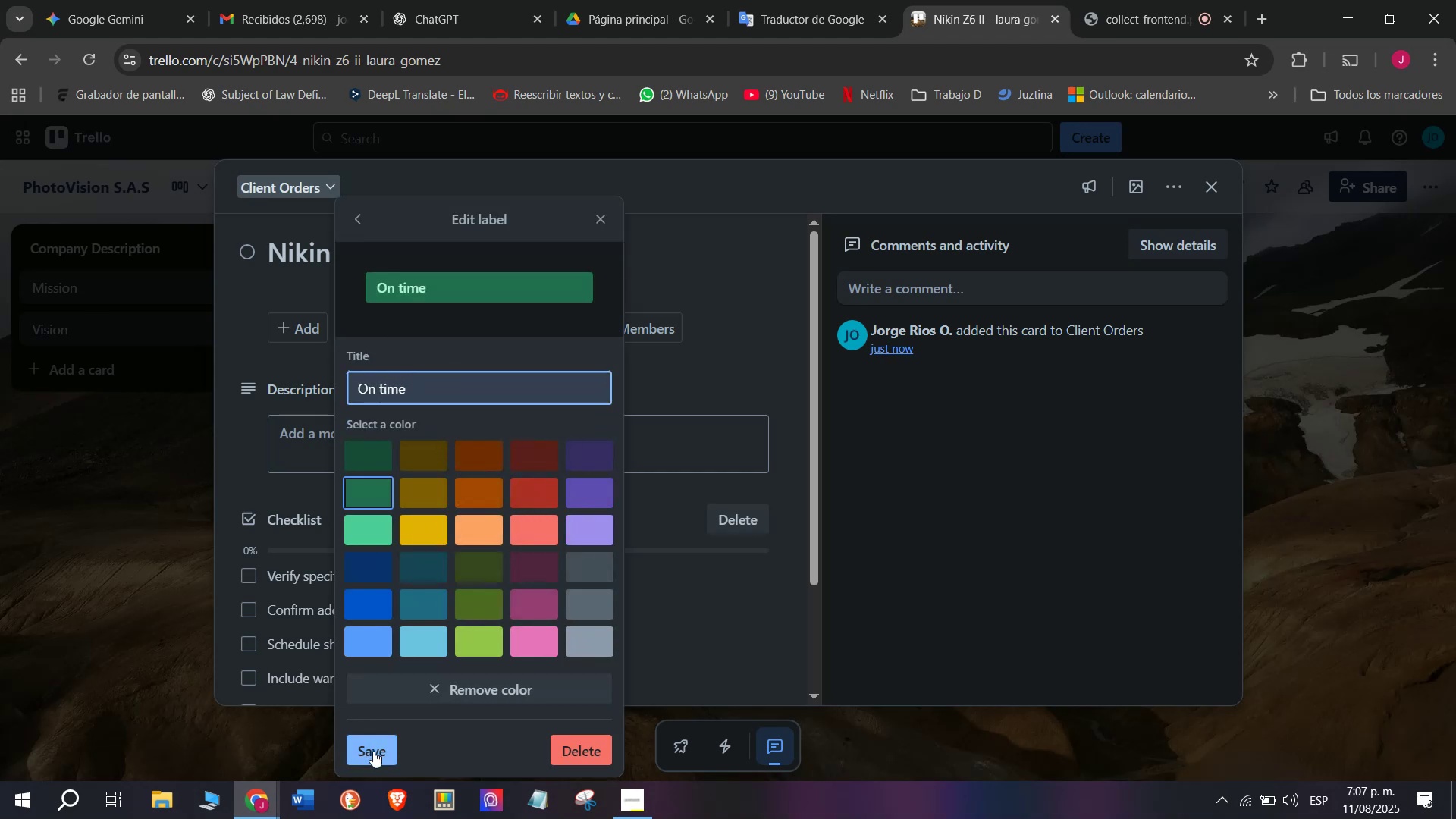 
left_click([373, 753])
 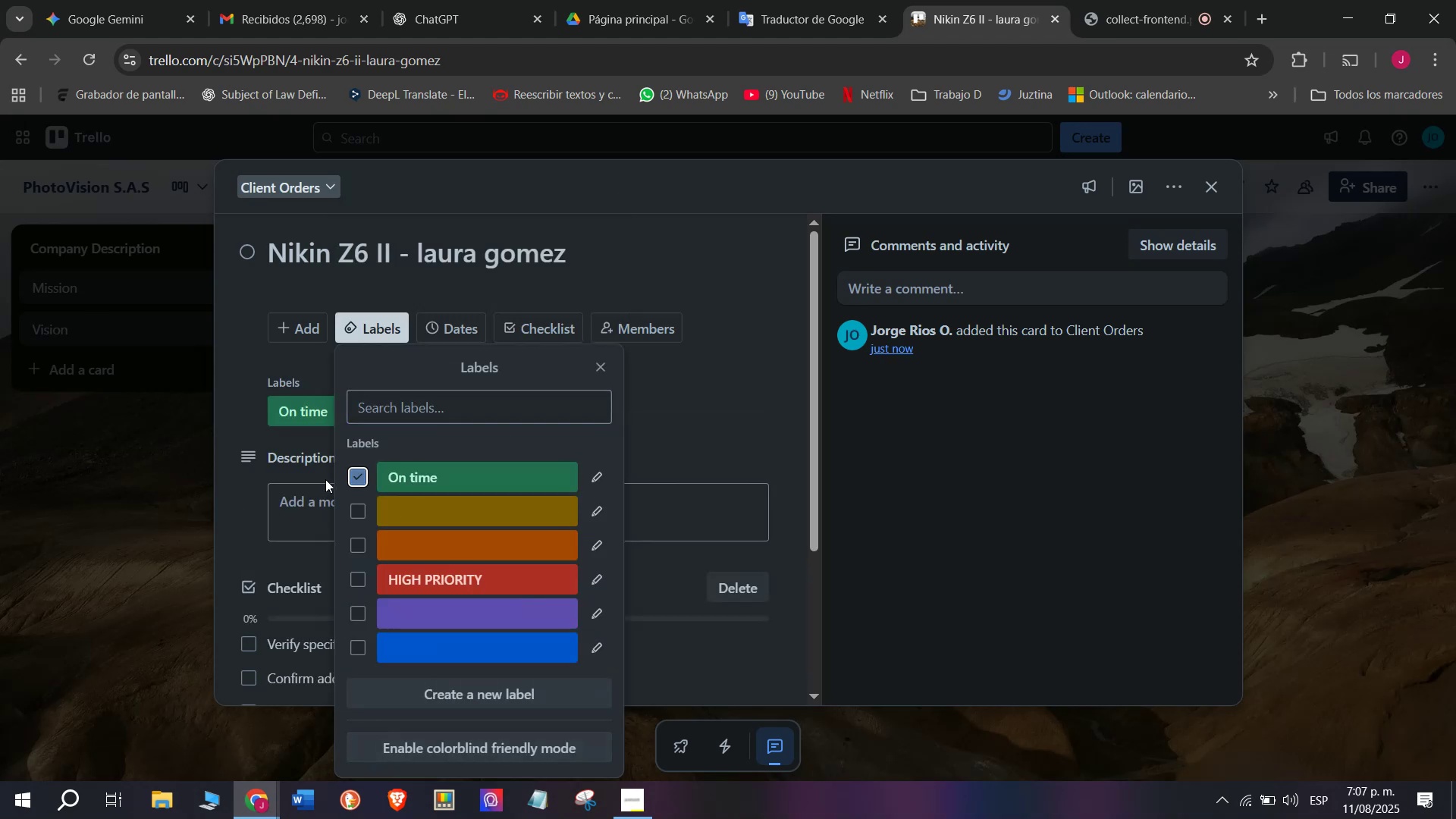 
double_click([183, 445])
 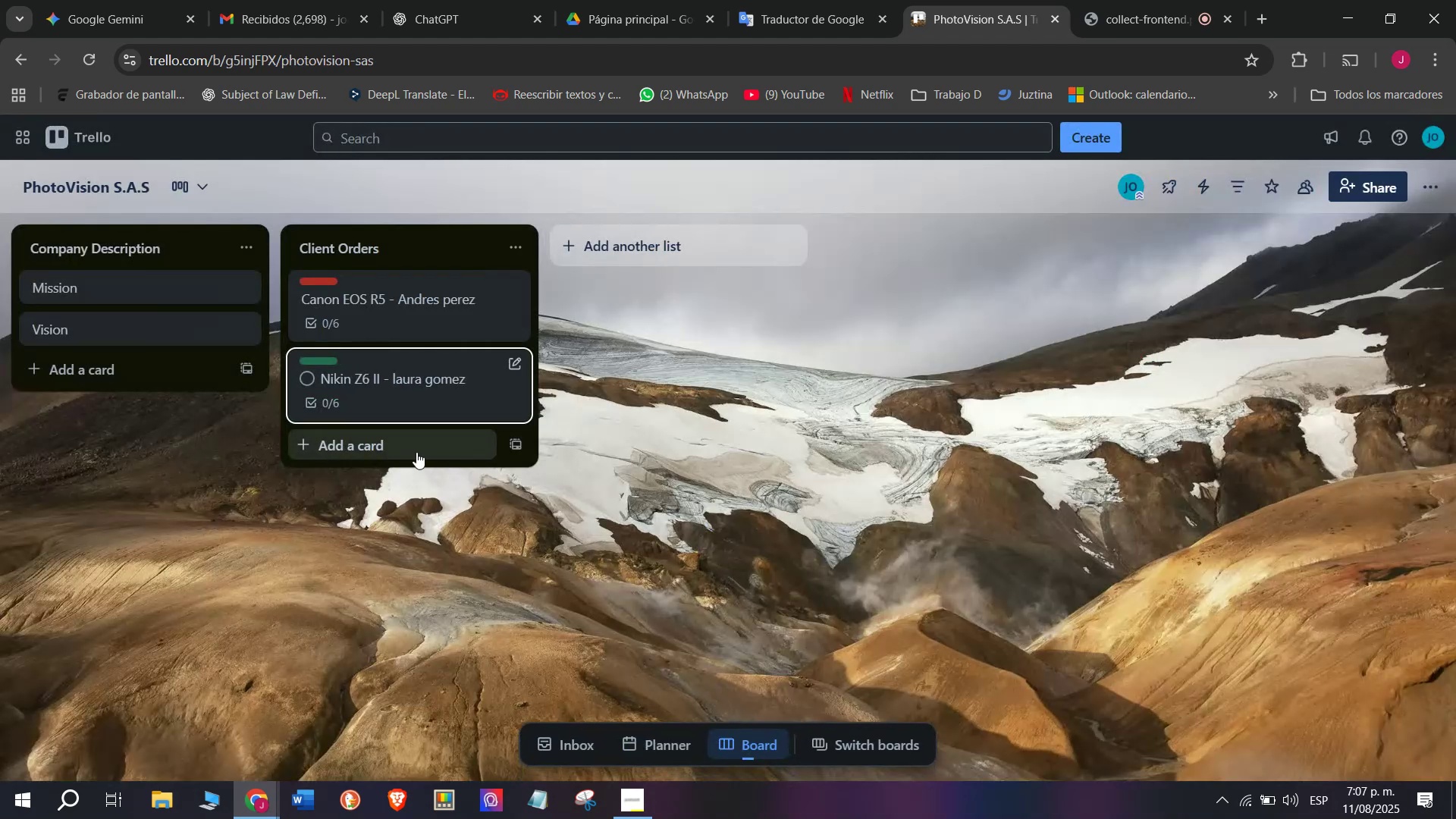 
left_click([415, 450])
 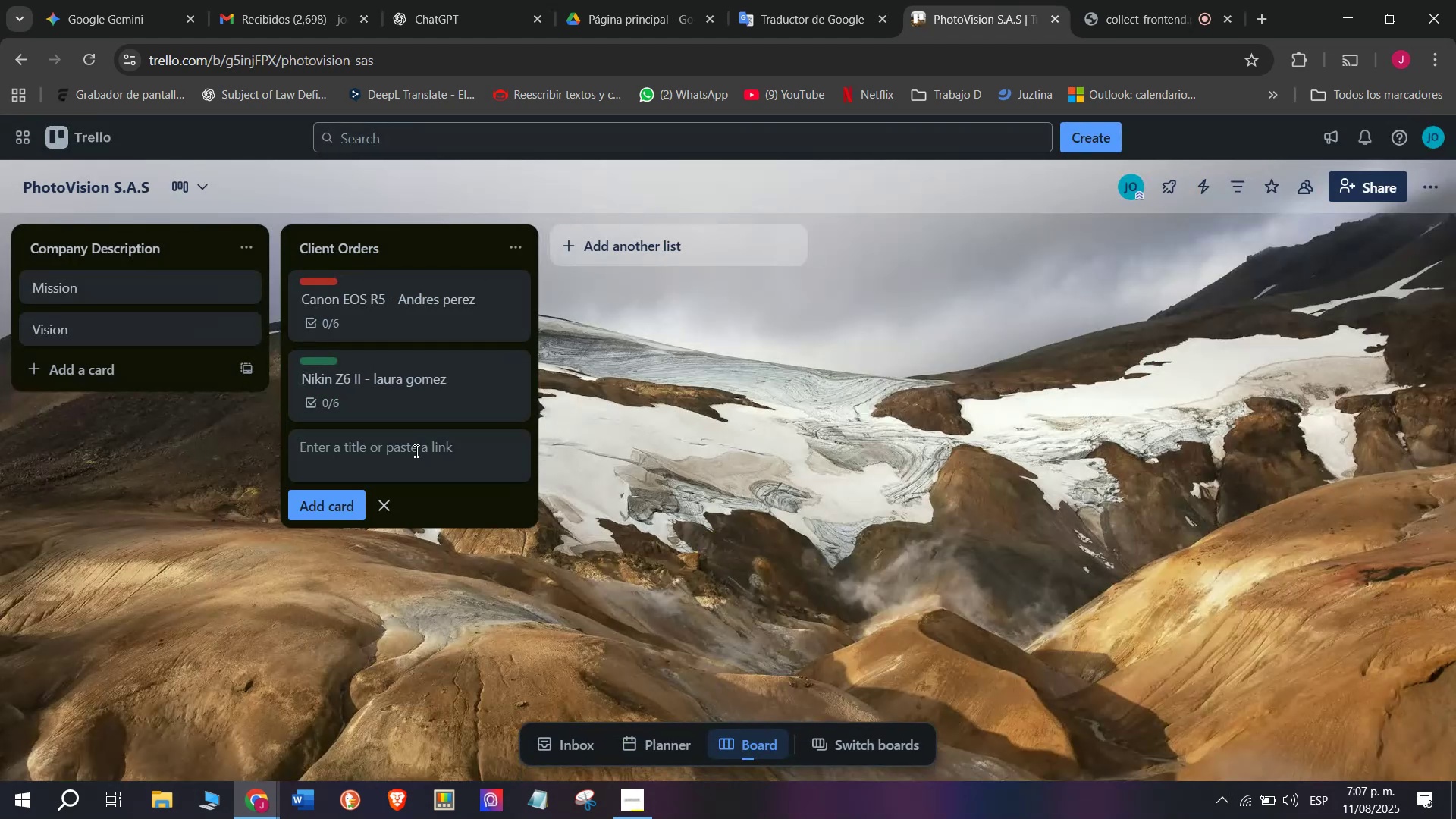 
type(Sony a 7 I)
key(Backspace)
type(Iv)
key(Backspace)
type(V )
key(Backspace)
type( - pedro morales)
 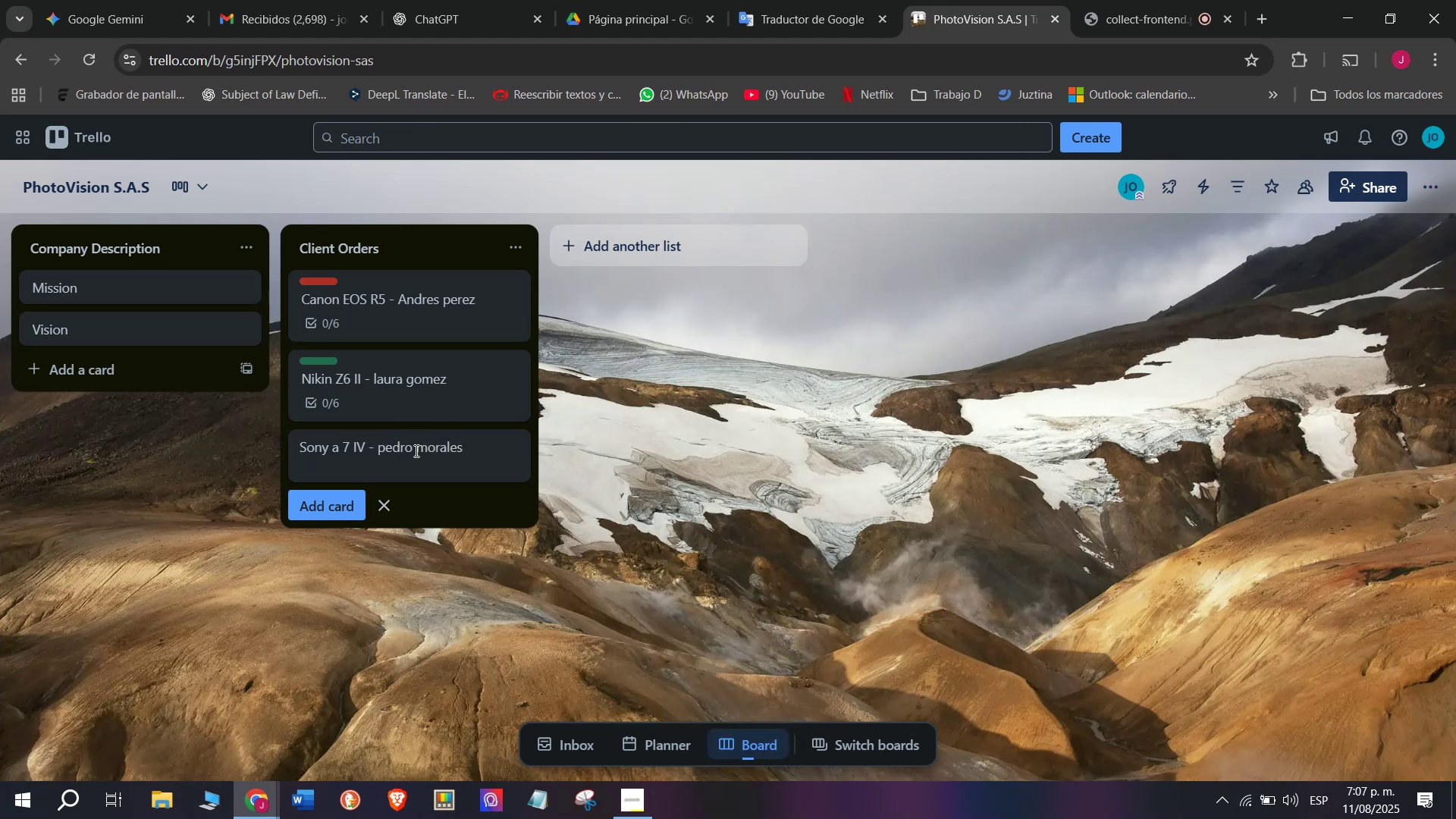 
key(Enter)
 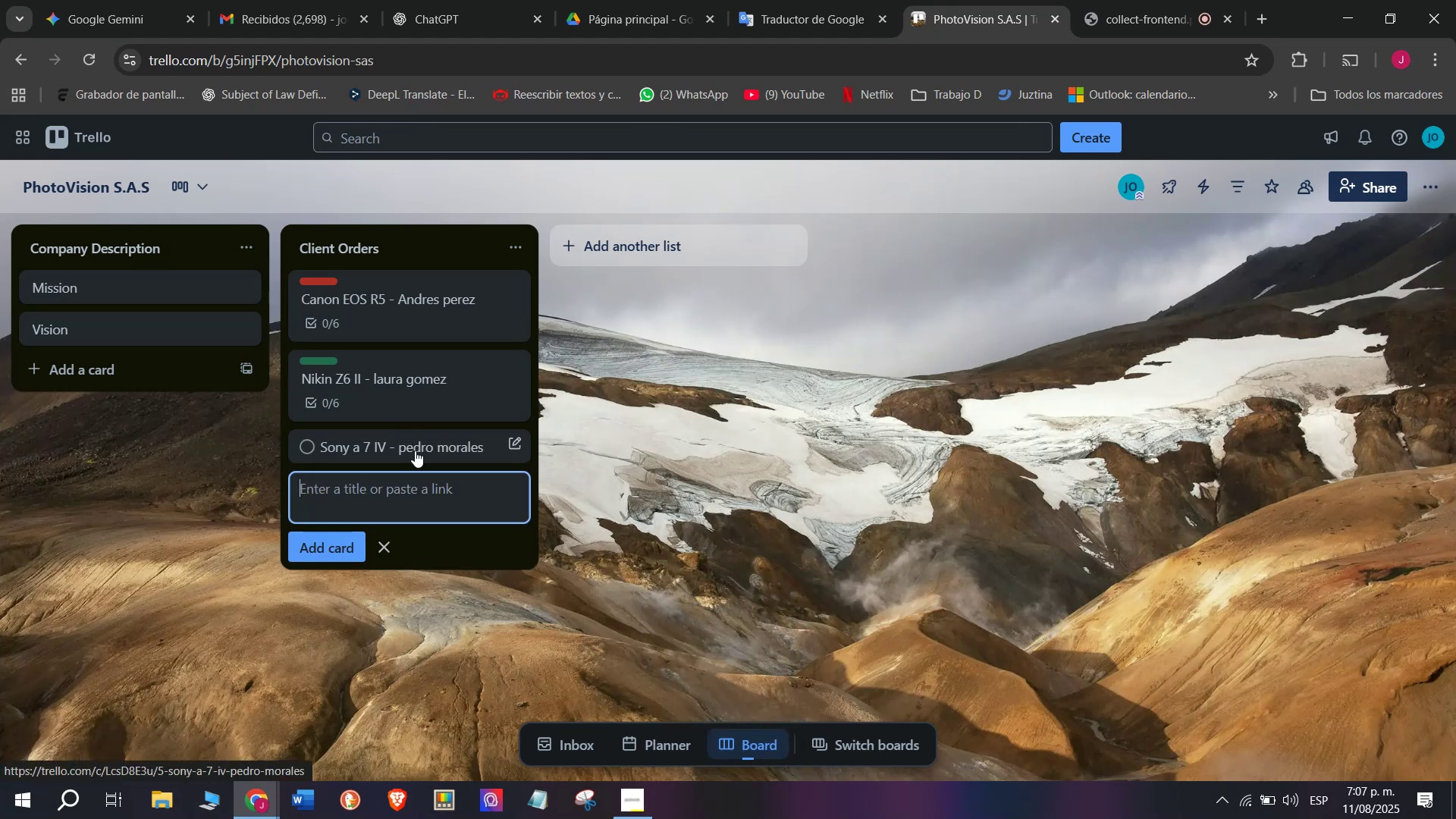 
left_click([415, 450])
 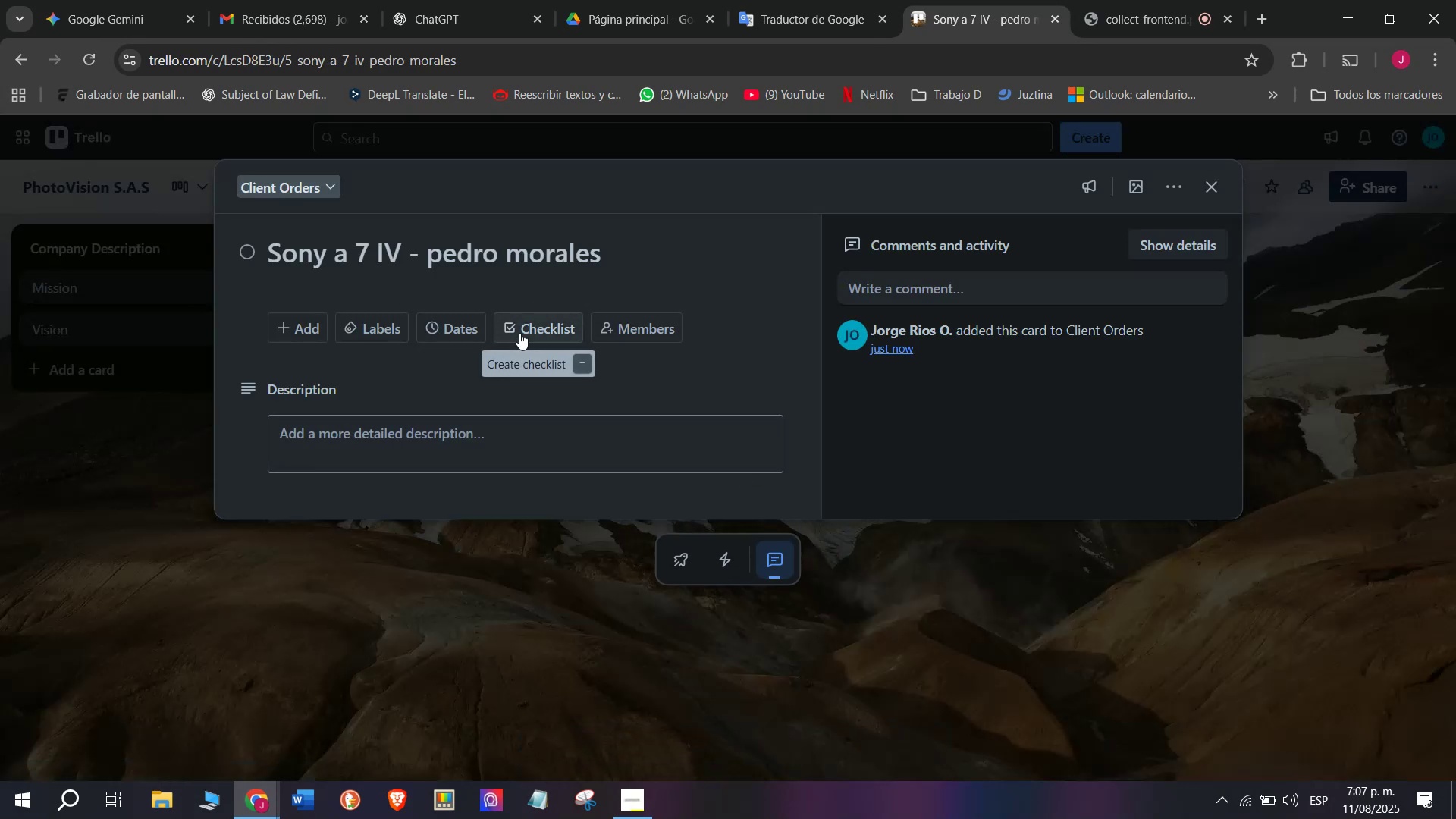 
wait(14.0)
 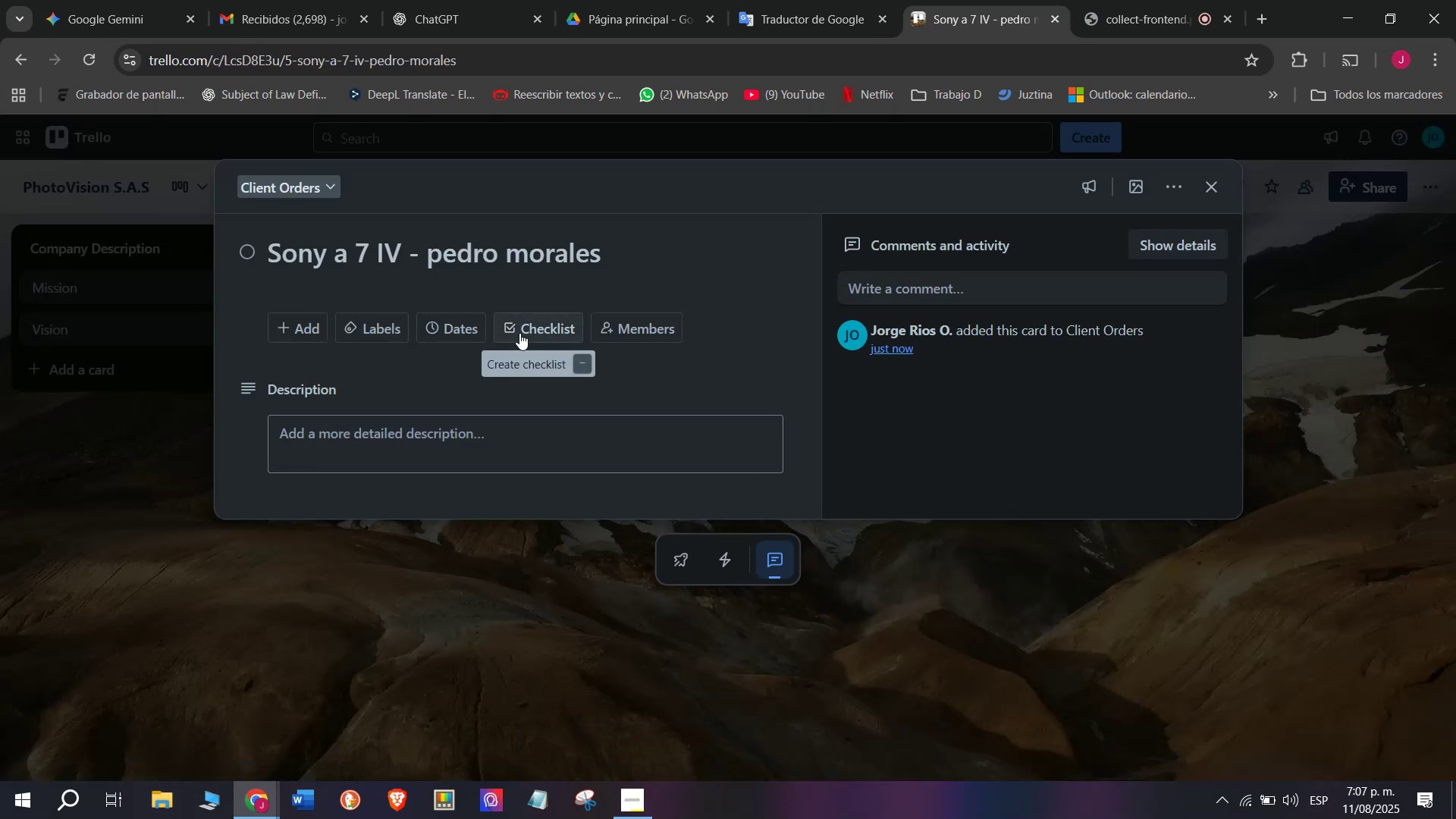 
left_click([362, 429])
 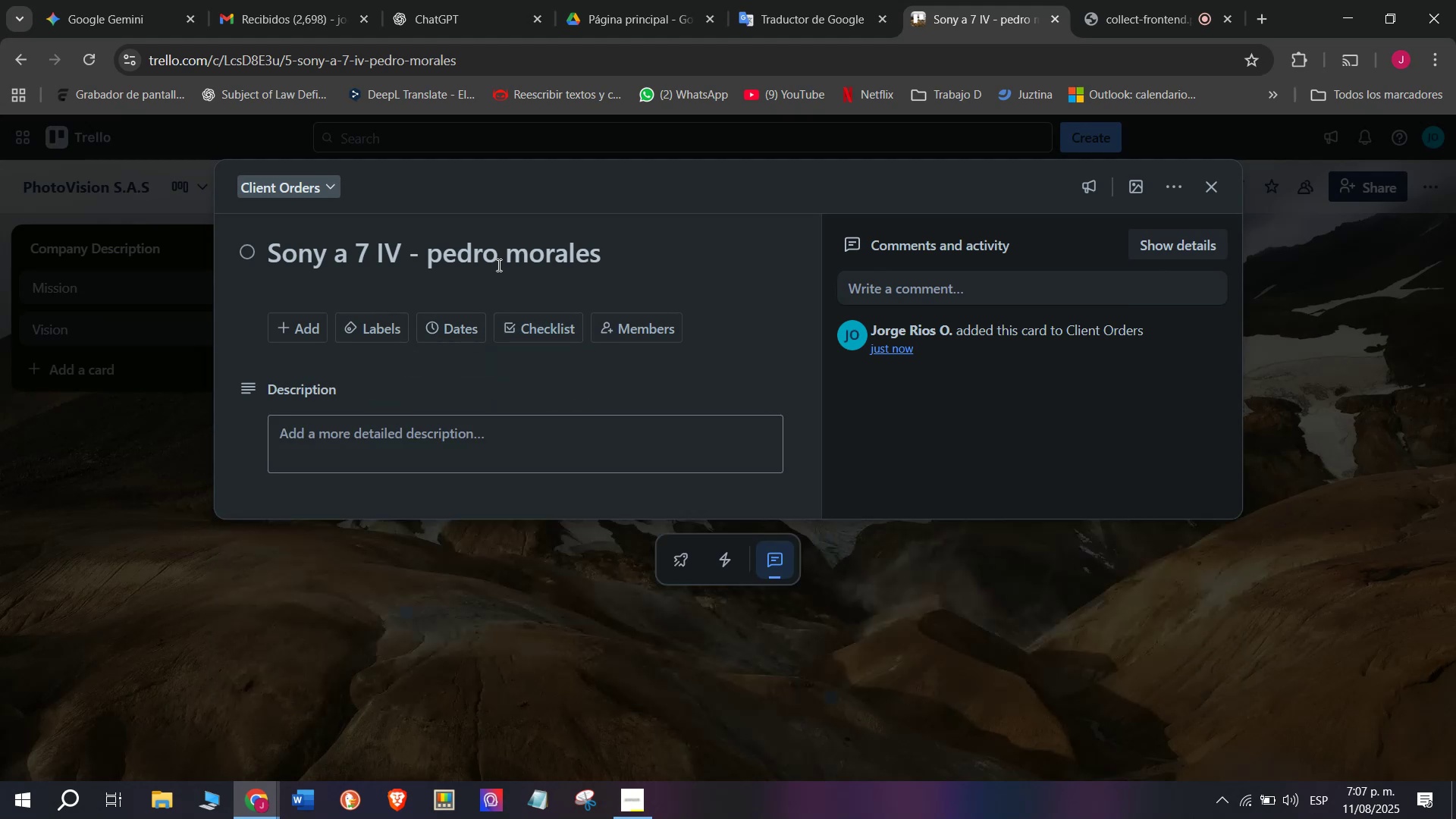 
left_click([544, 331])
 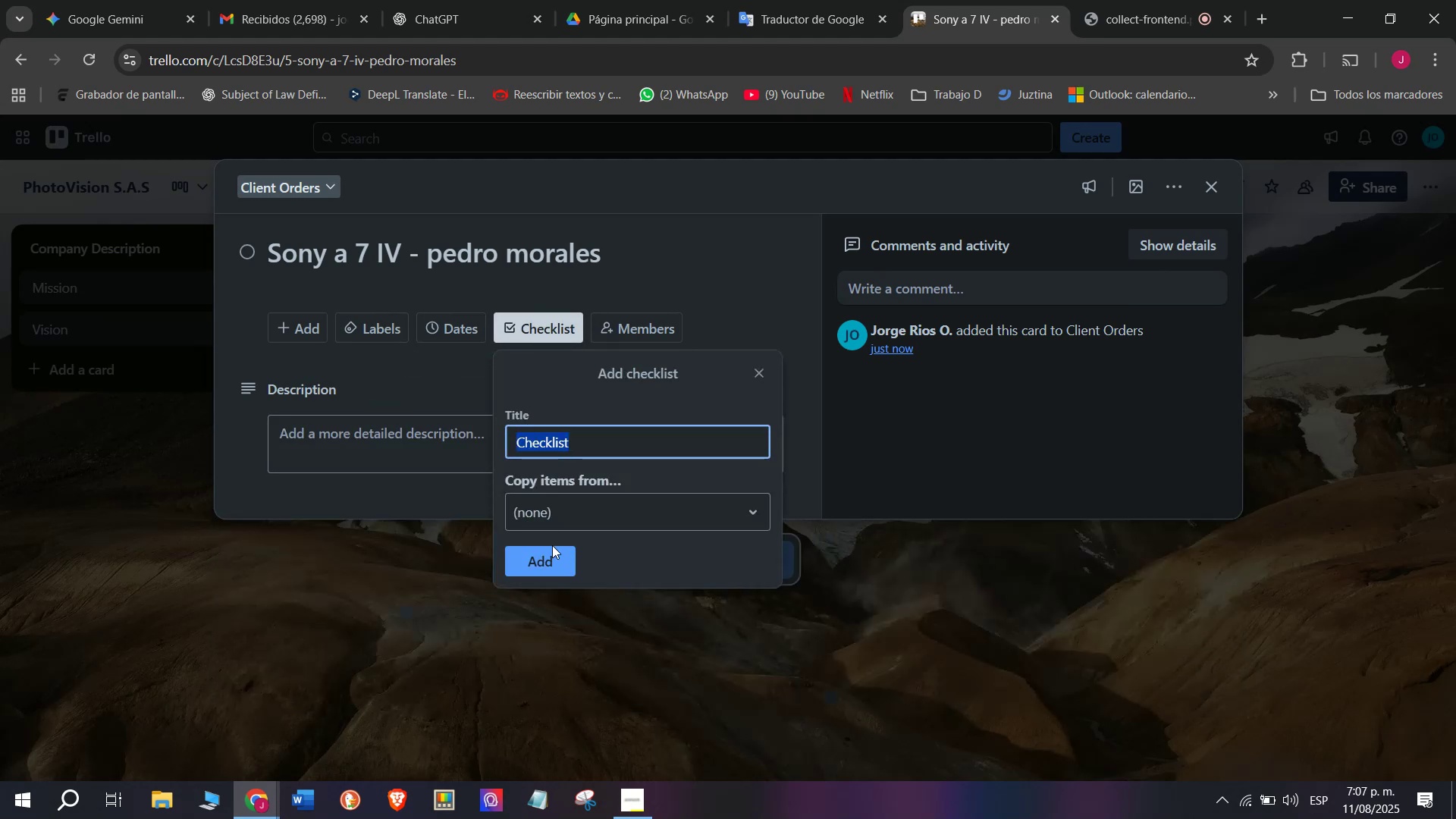 
left_click([552, 564])
 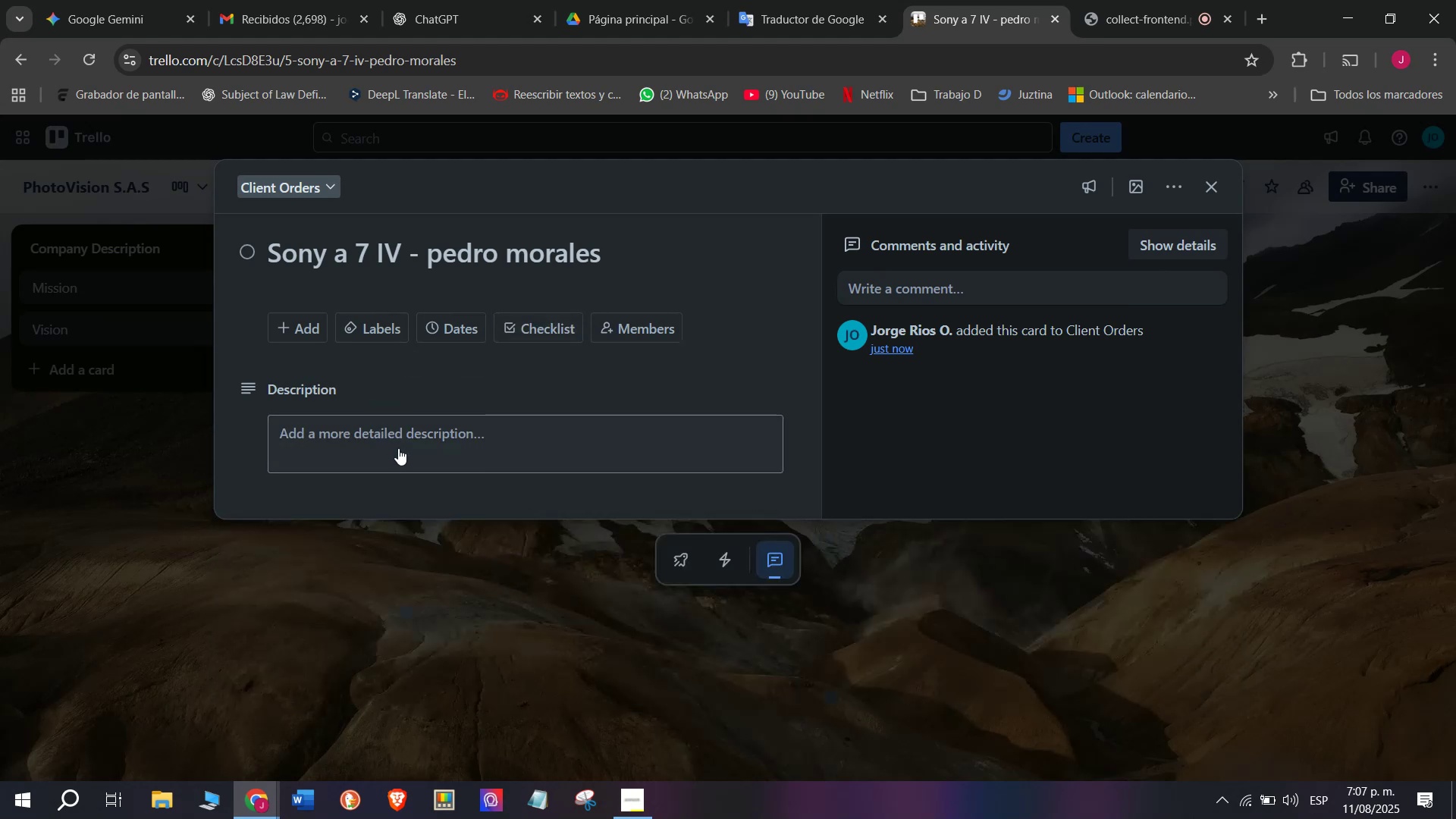 
scroll: coordinate [400, 450], scroll_direction: down, amount: 2.0
 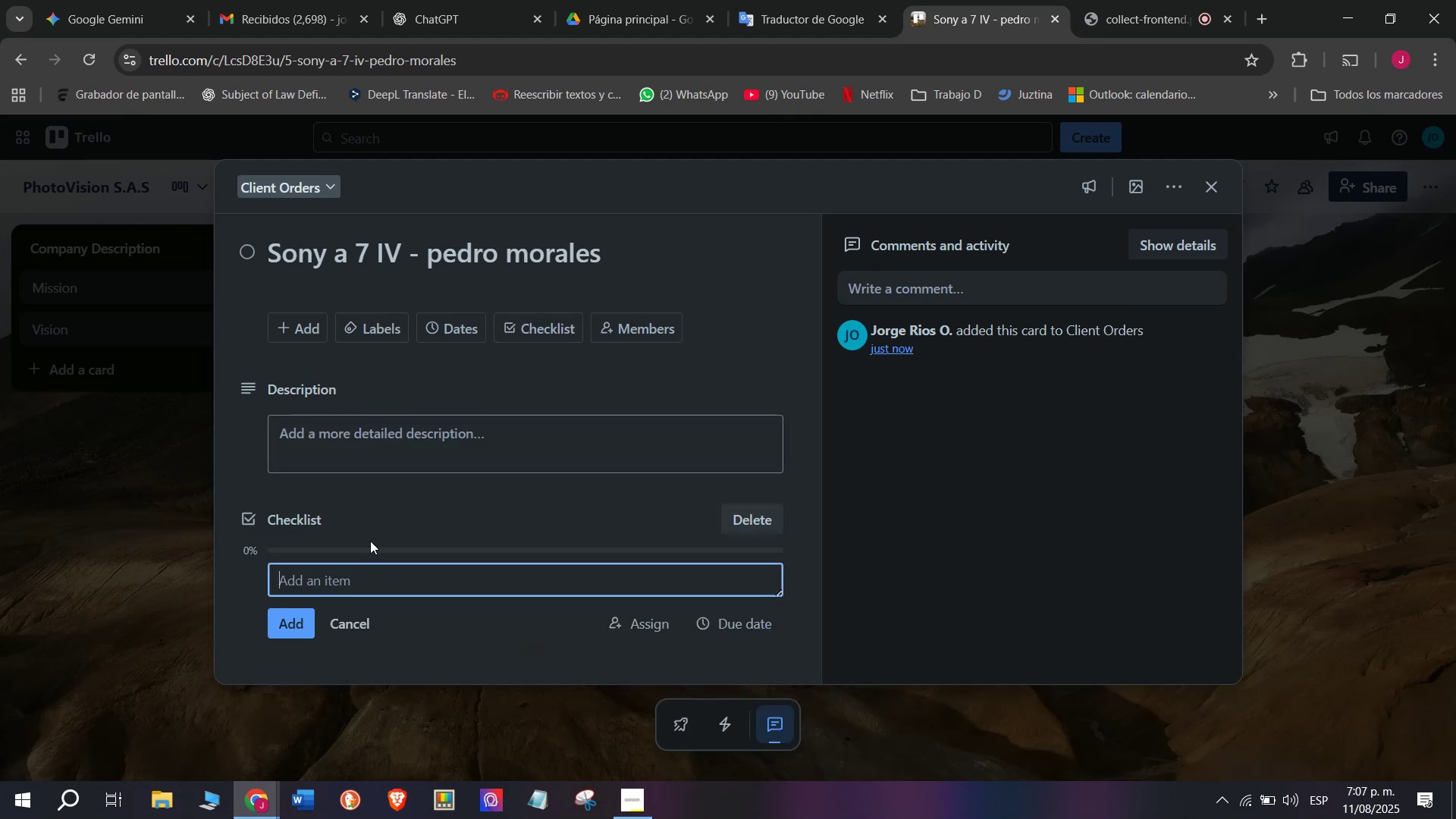 
type(Check stock)
 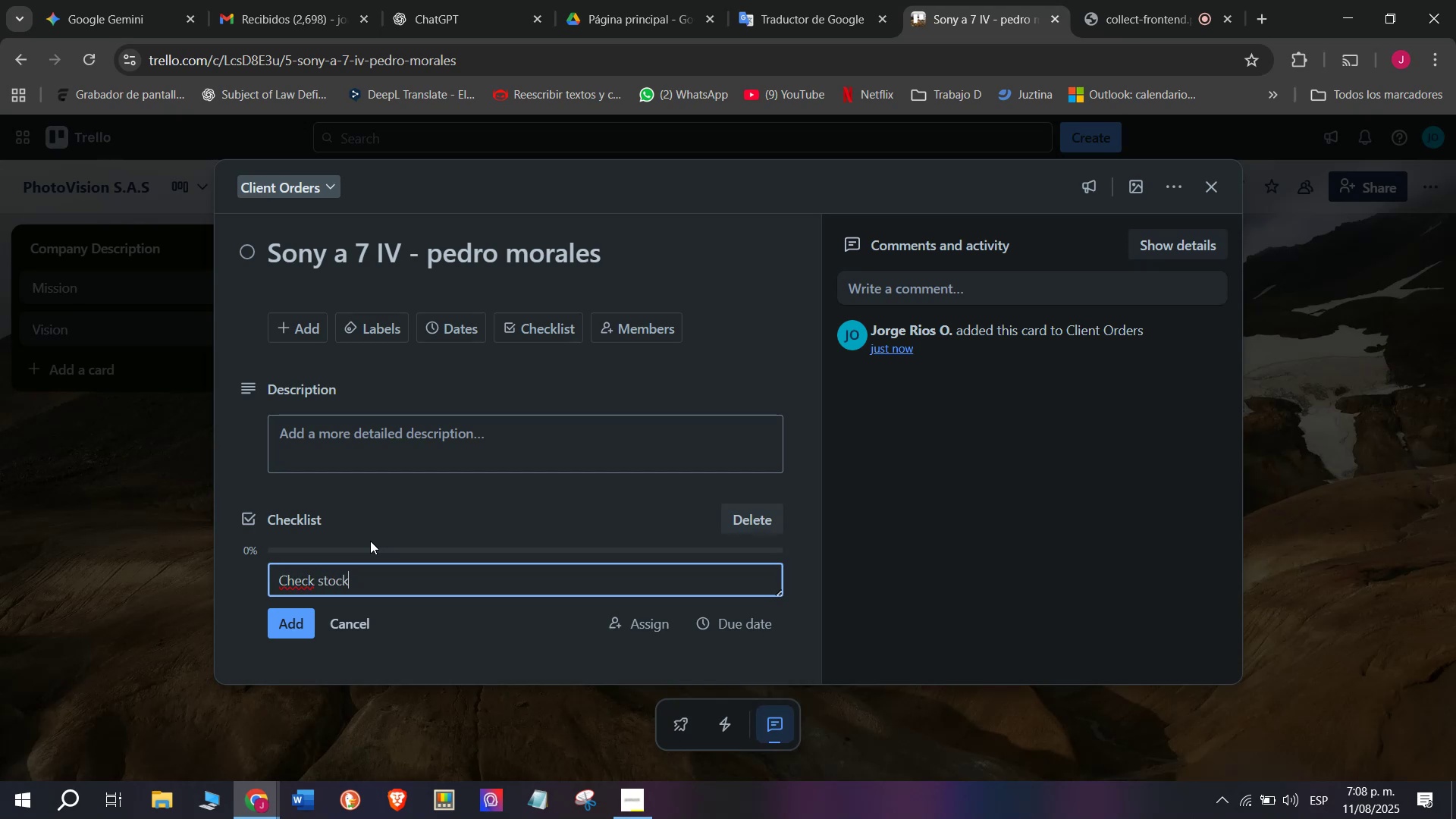 
key(Enter)
 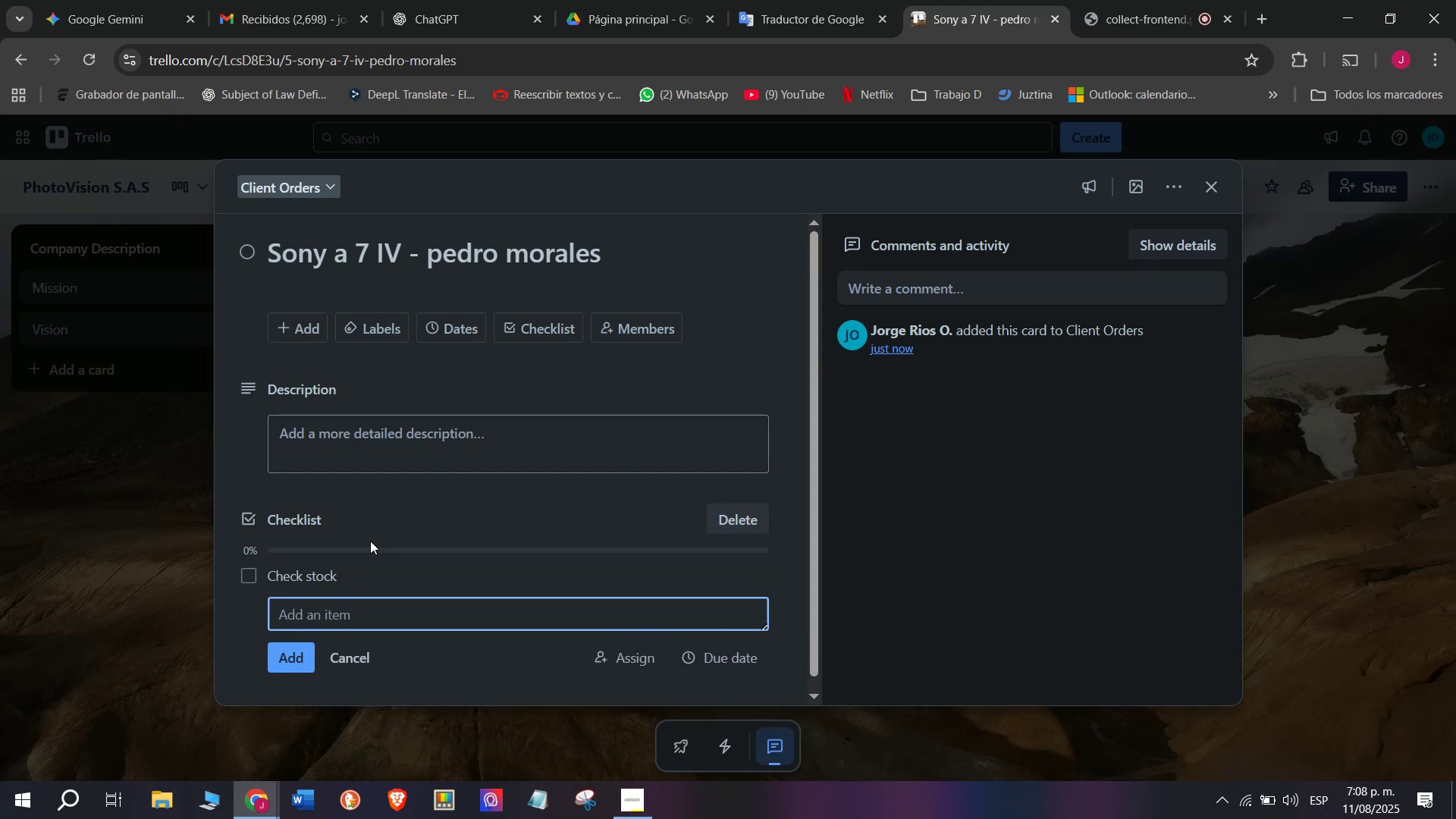 
type(Confirm payment method)
 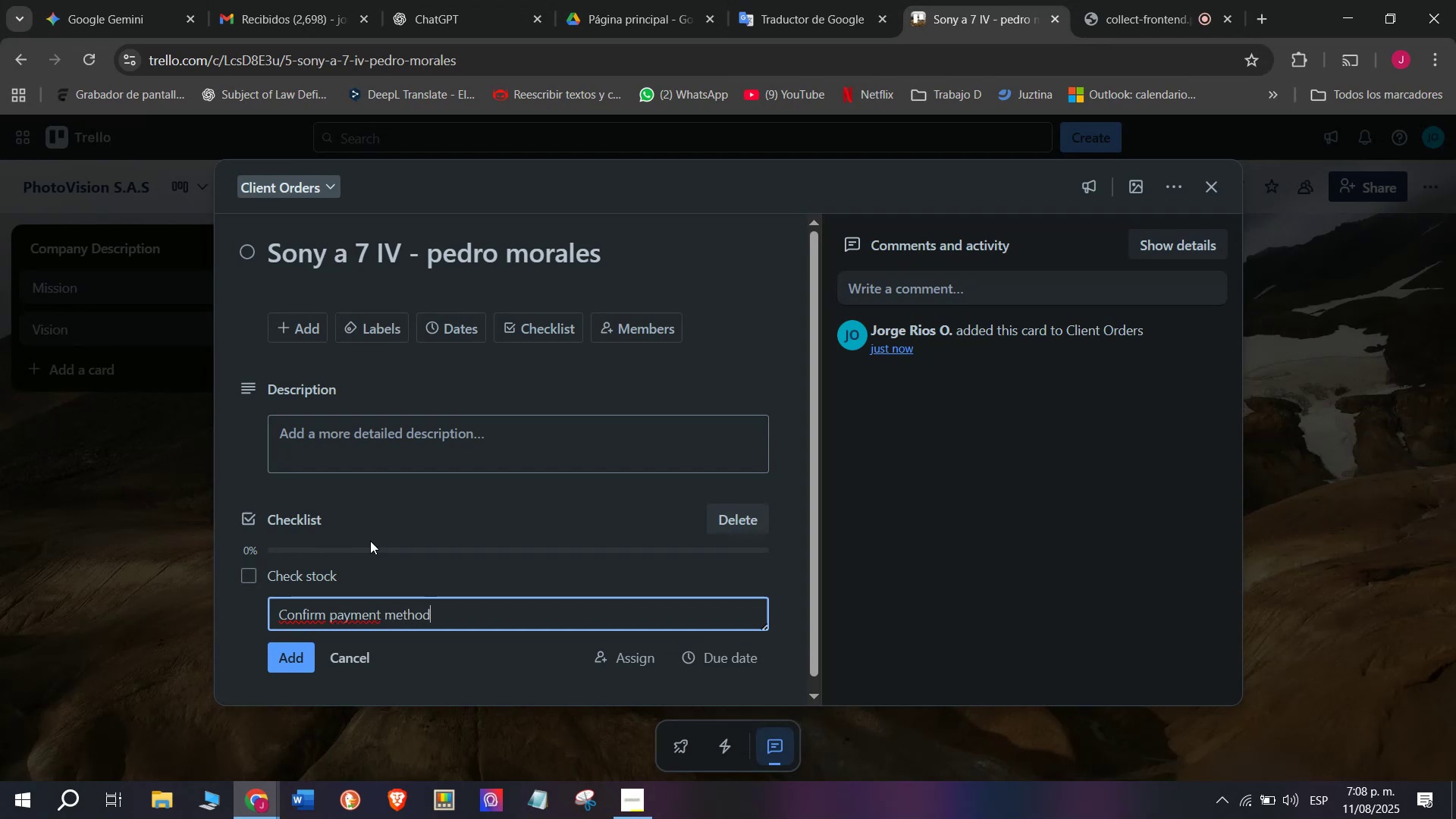 
key(Enter)
 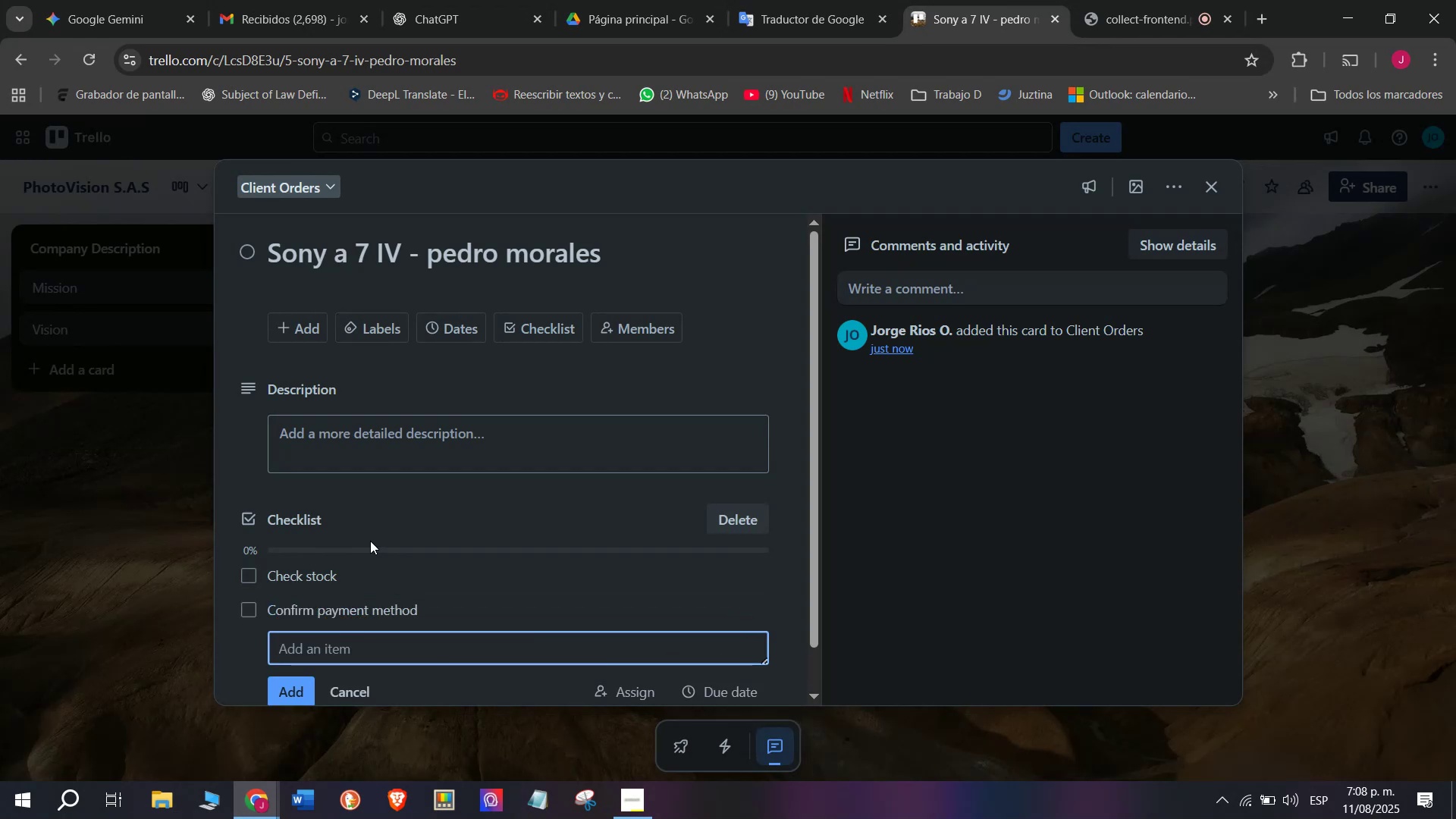 
type(Issue invoice)
 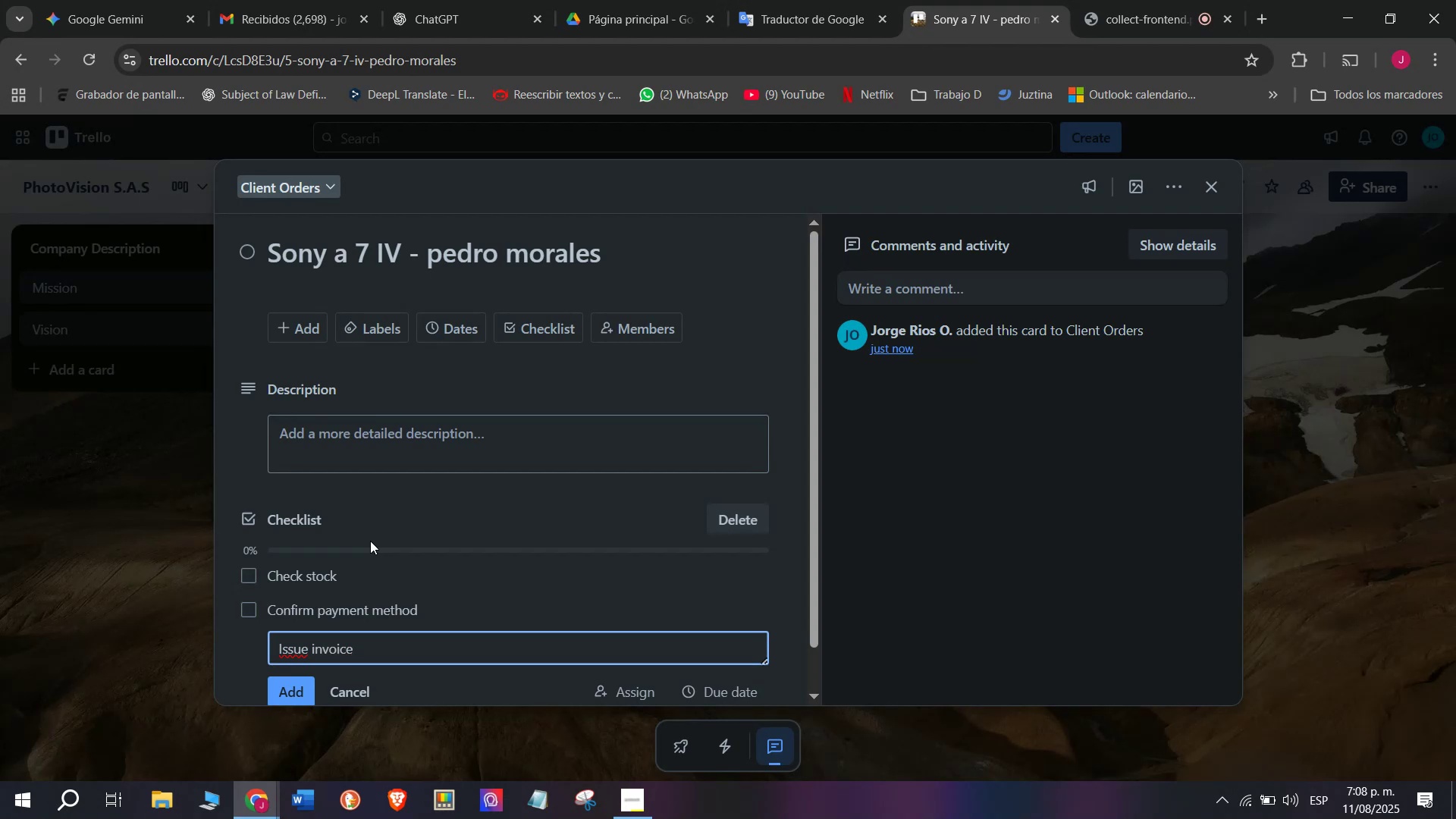 
key(Enter)
 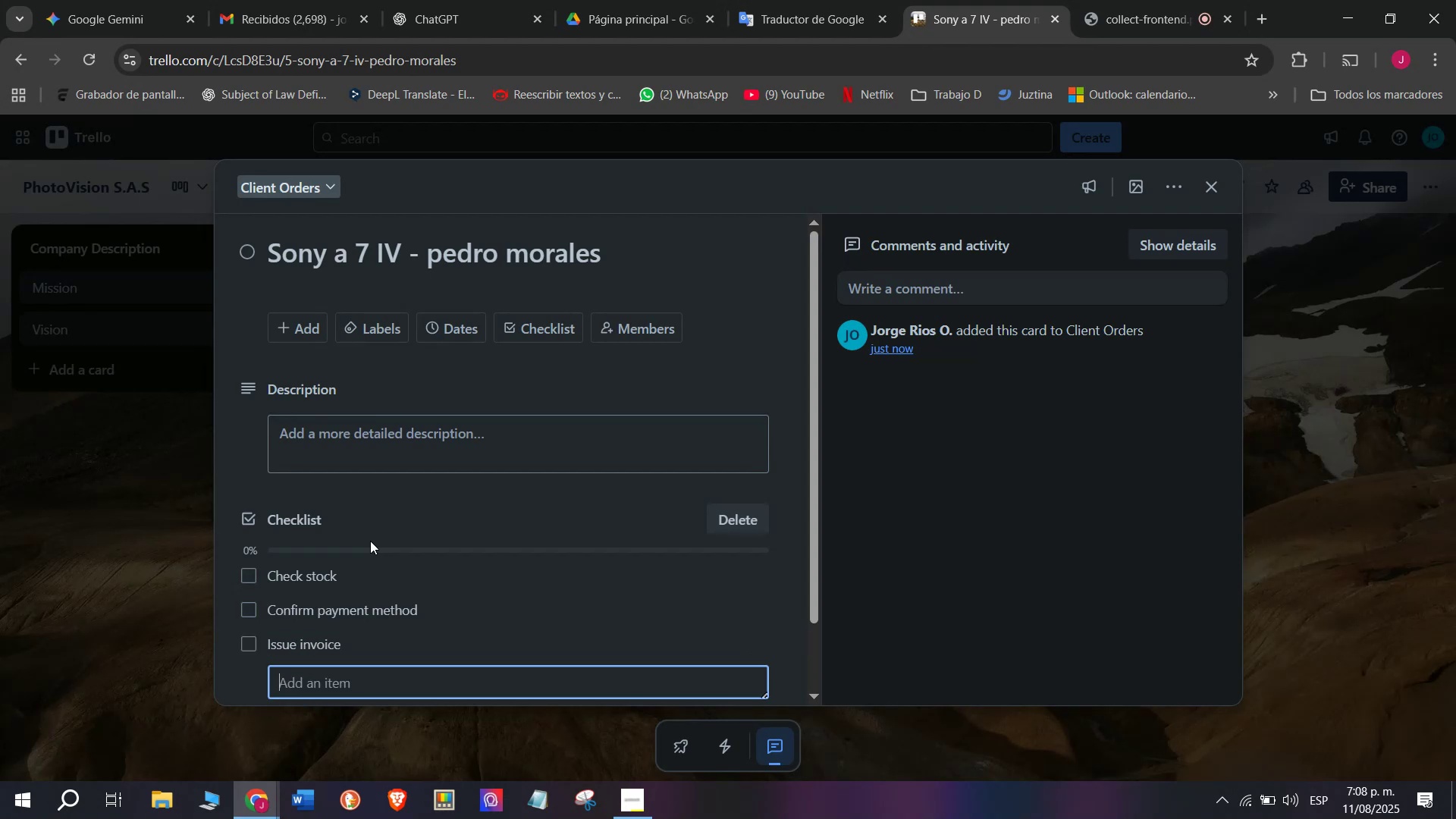 
type(Pack prodi)
key(Backspace)
type(uct)
 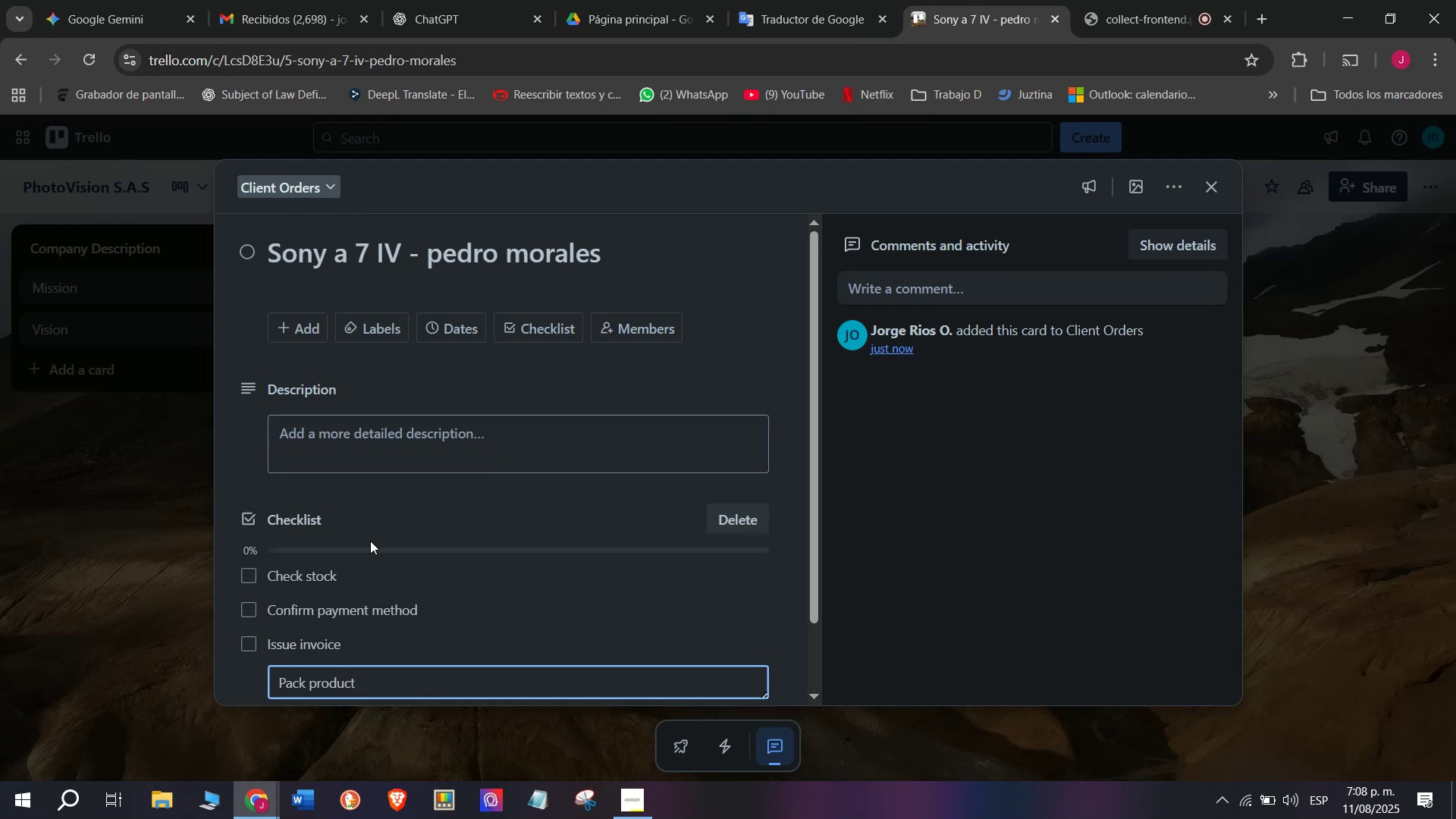 
key(Enter)
 